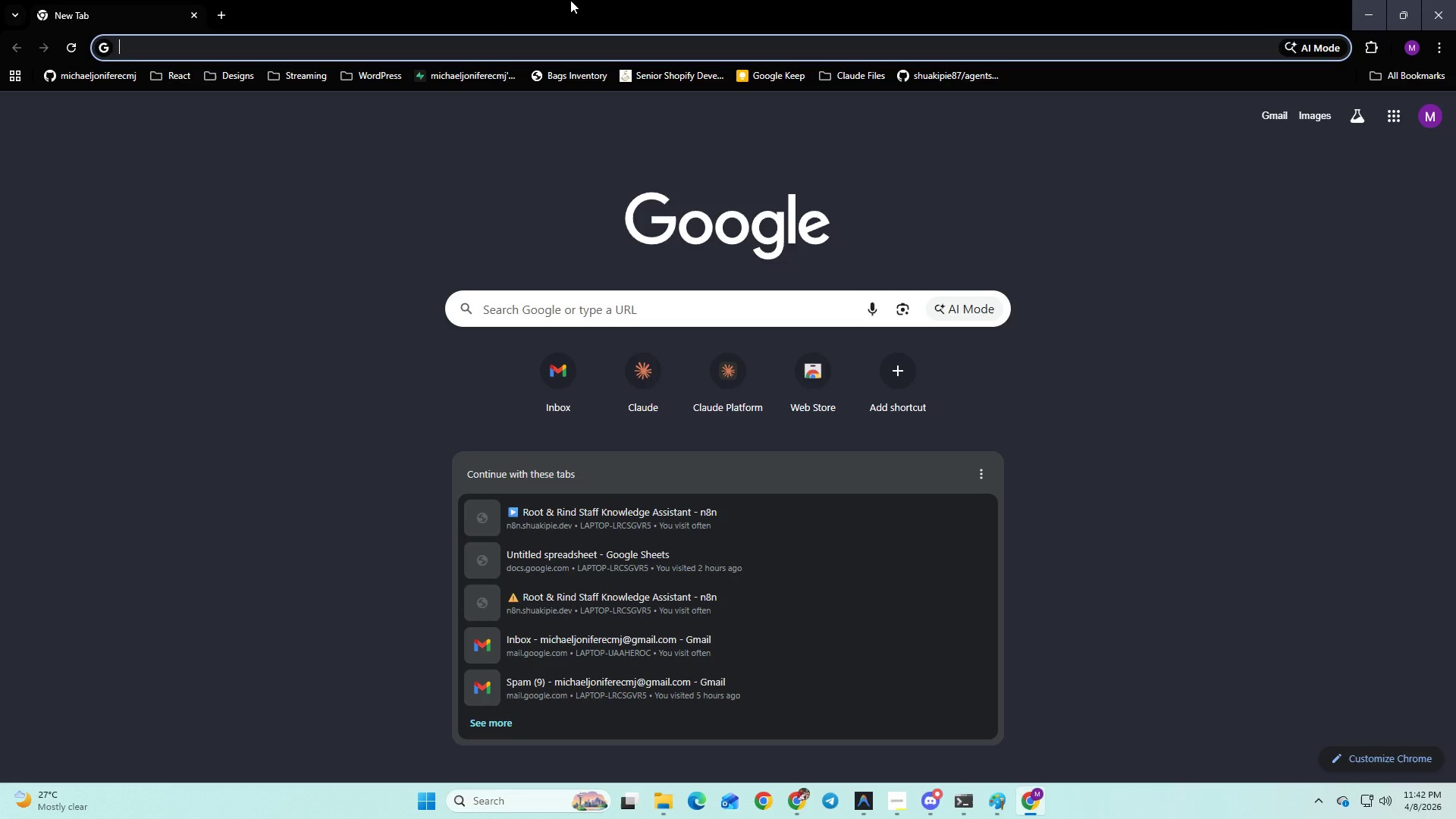 
key(Control+ControlLeft)
 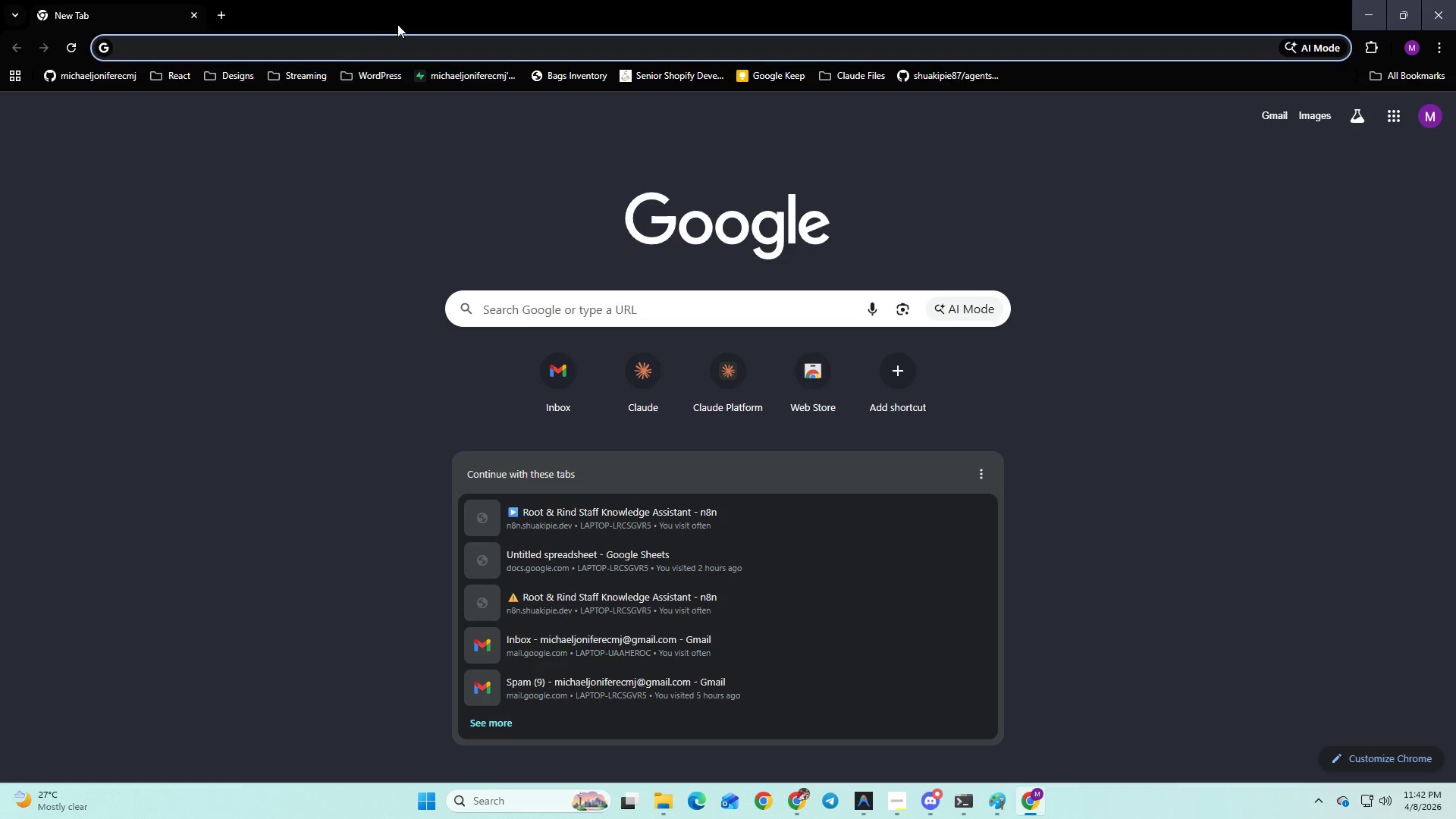 
key(Control+V)
 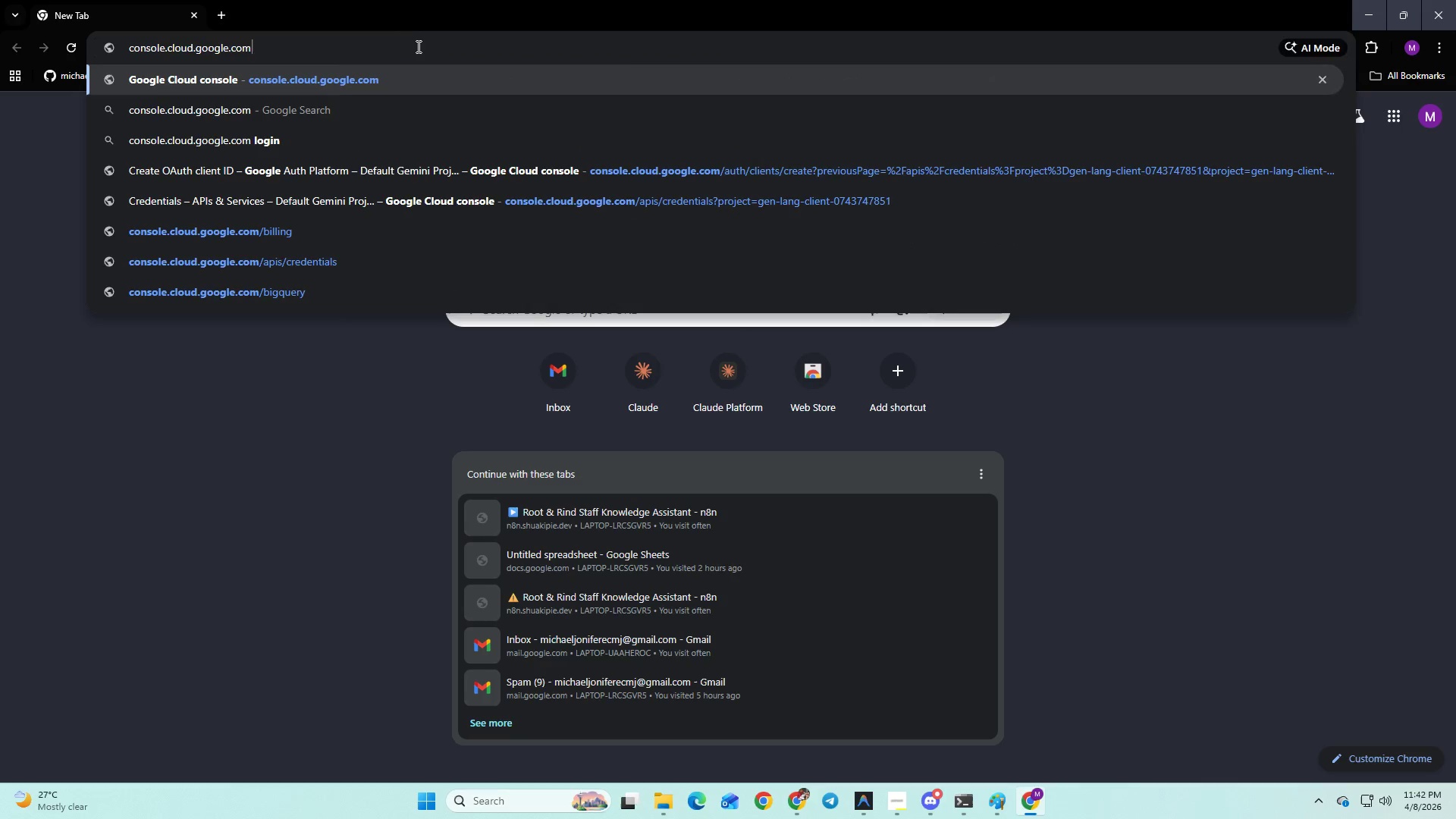 
key(Enter)
 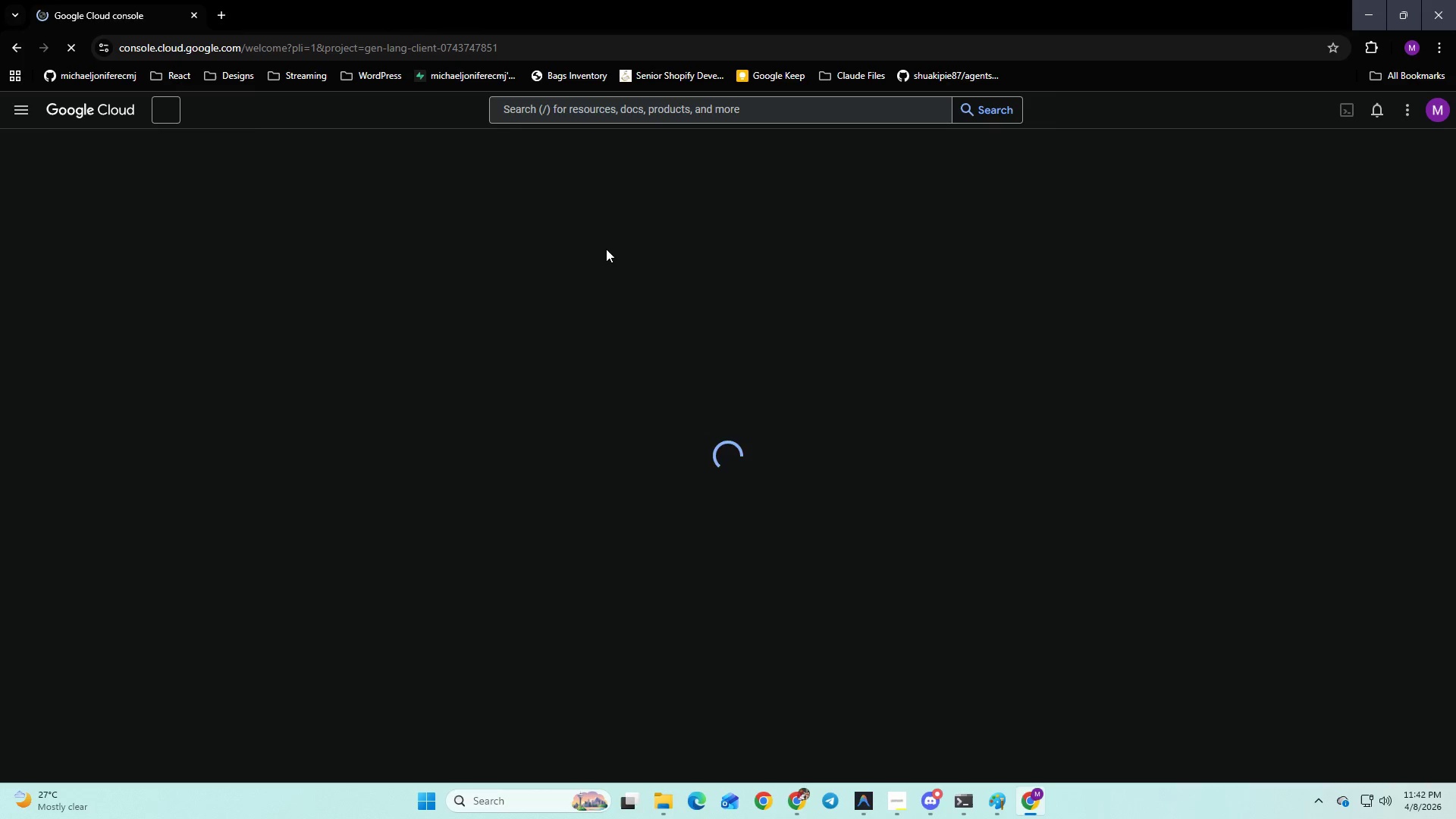 
wait(9.66)
 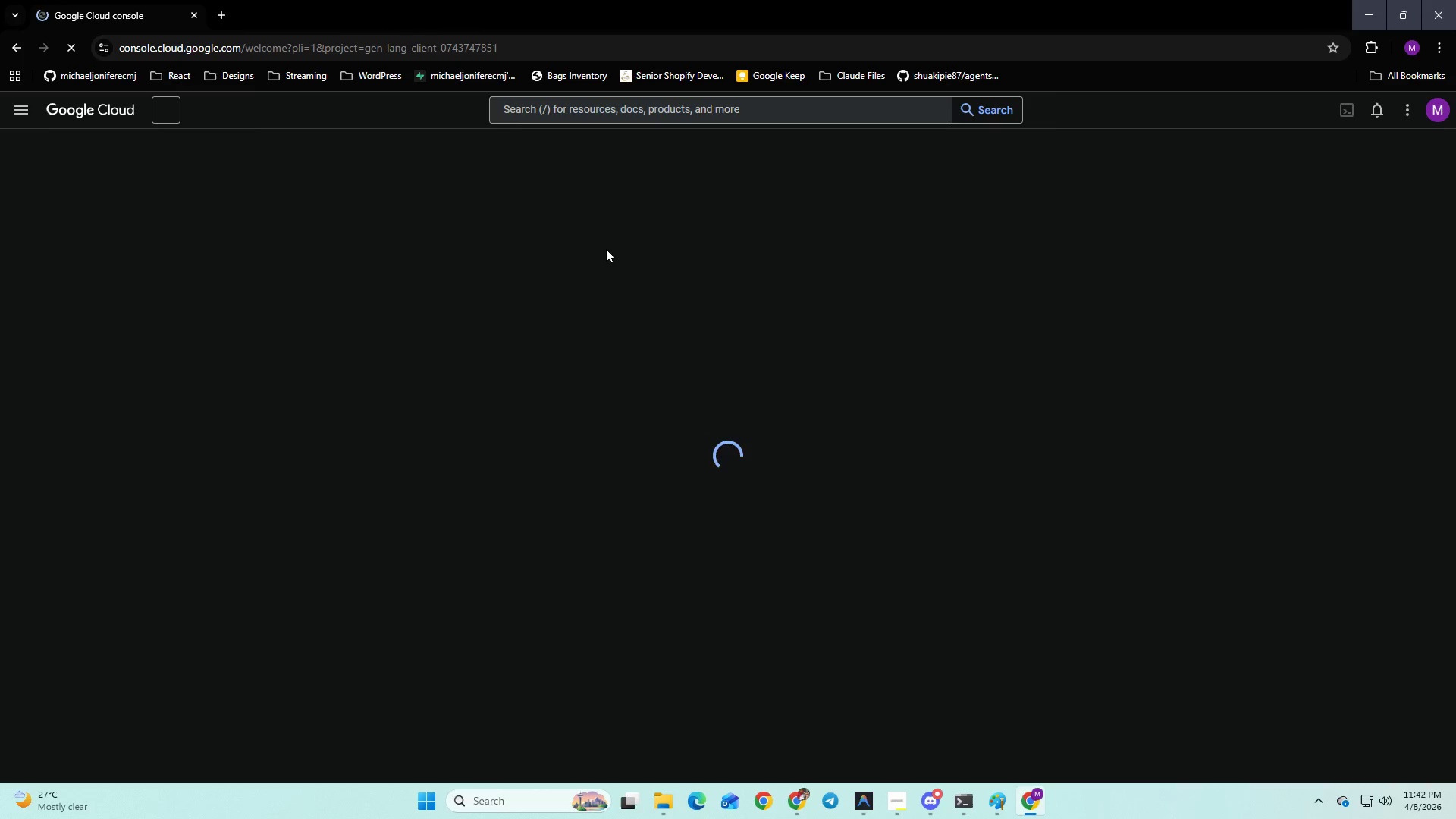 
left_click([14, 115])
 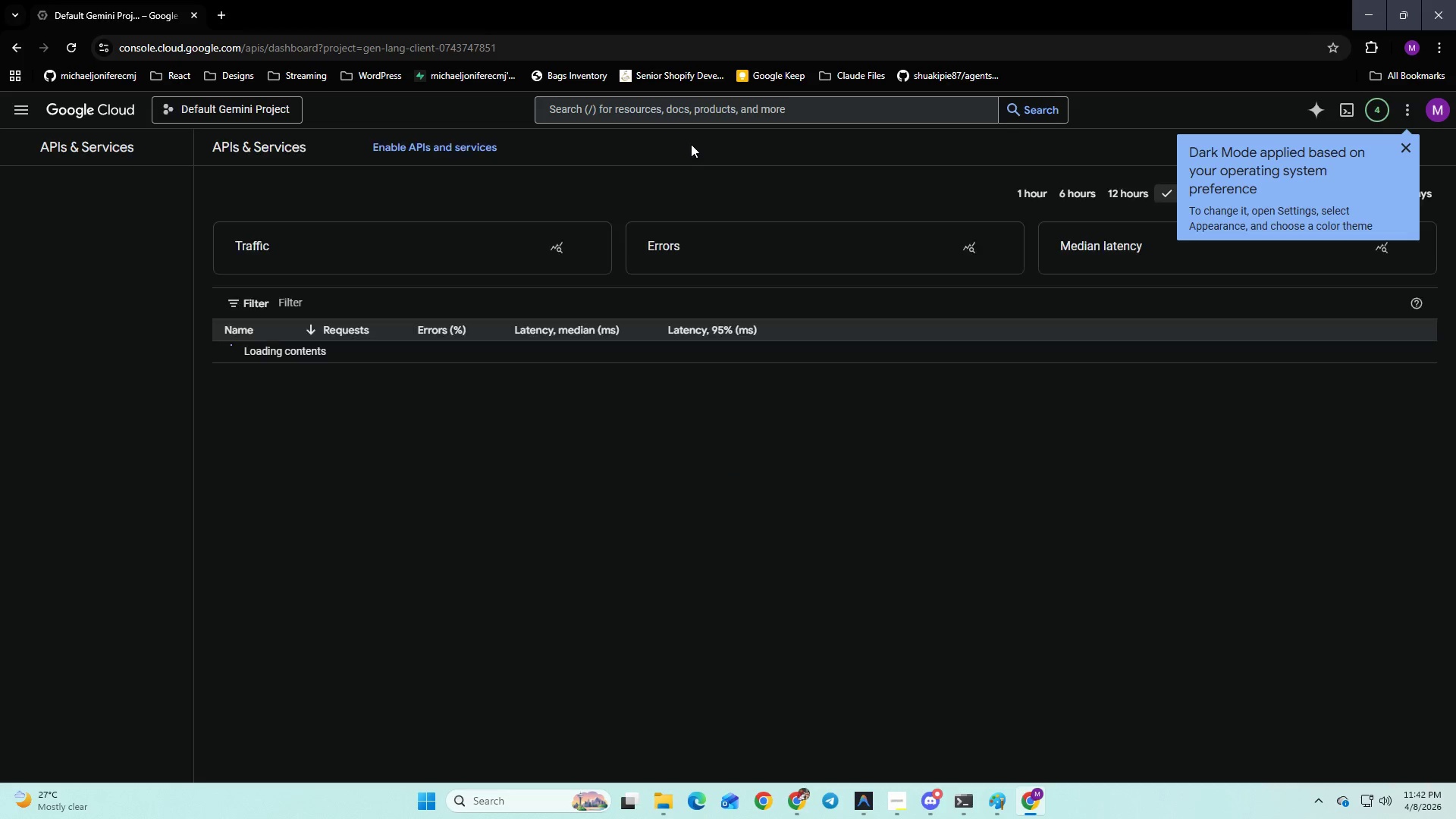 
wait(10.11)
 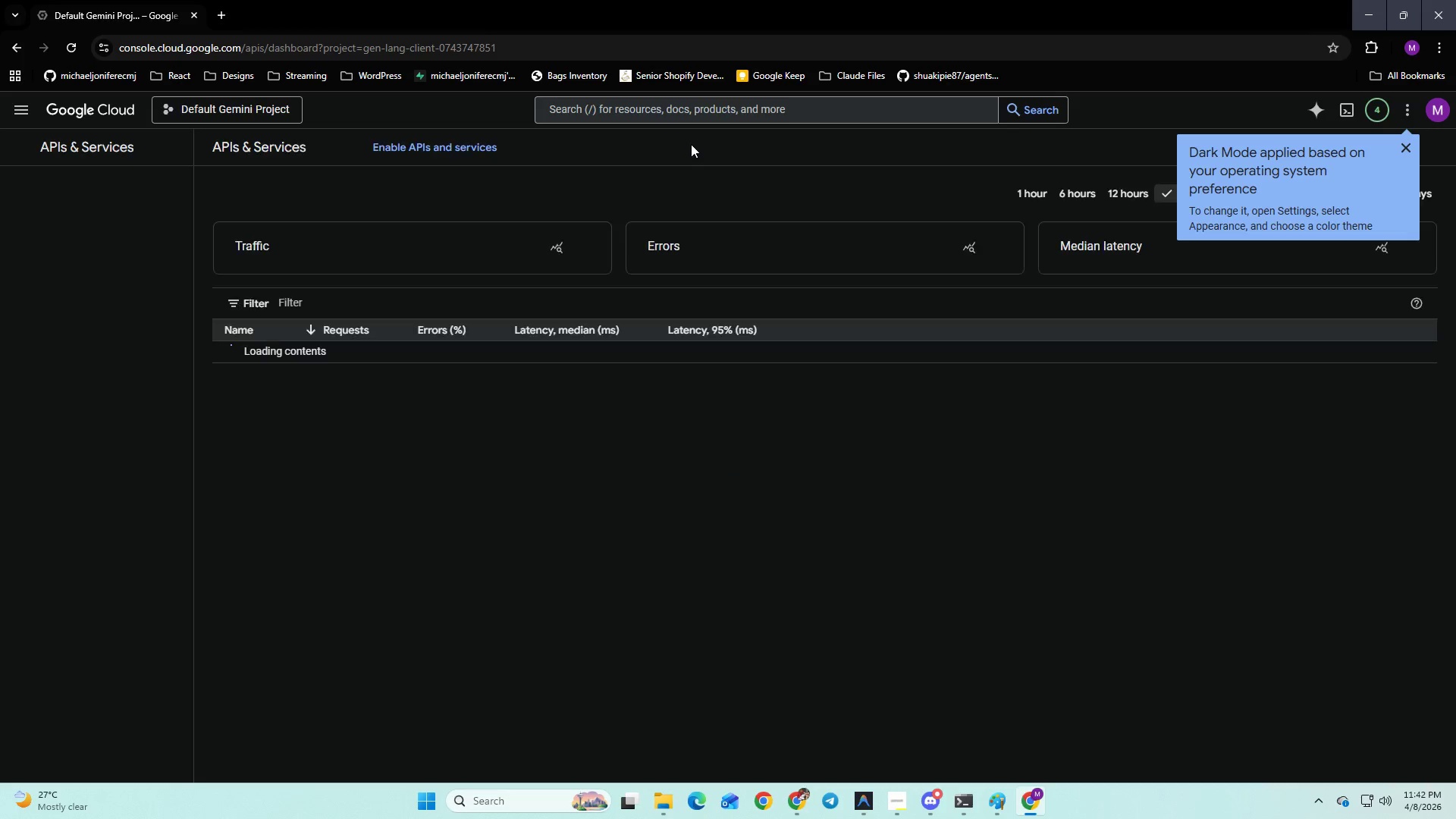 
left_click([594, 105])
 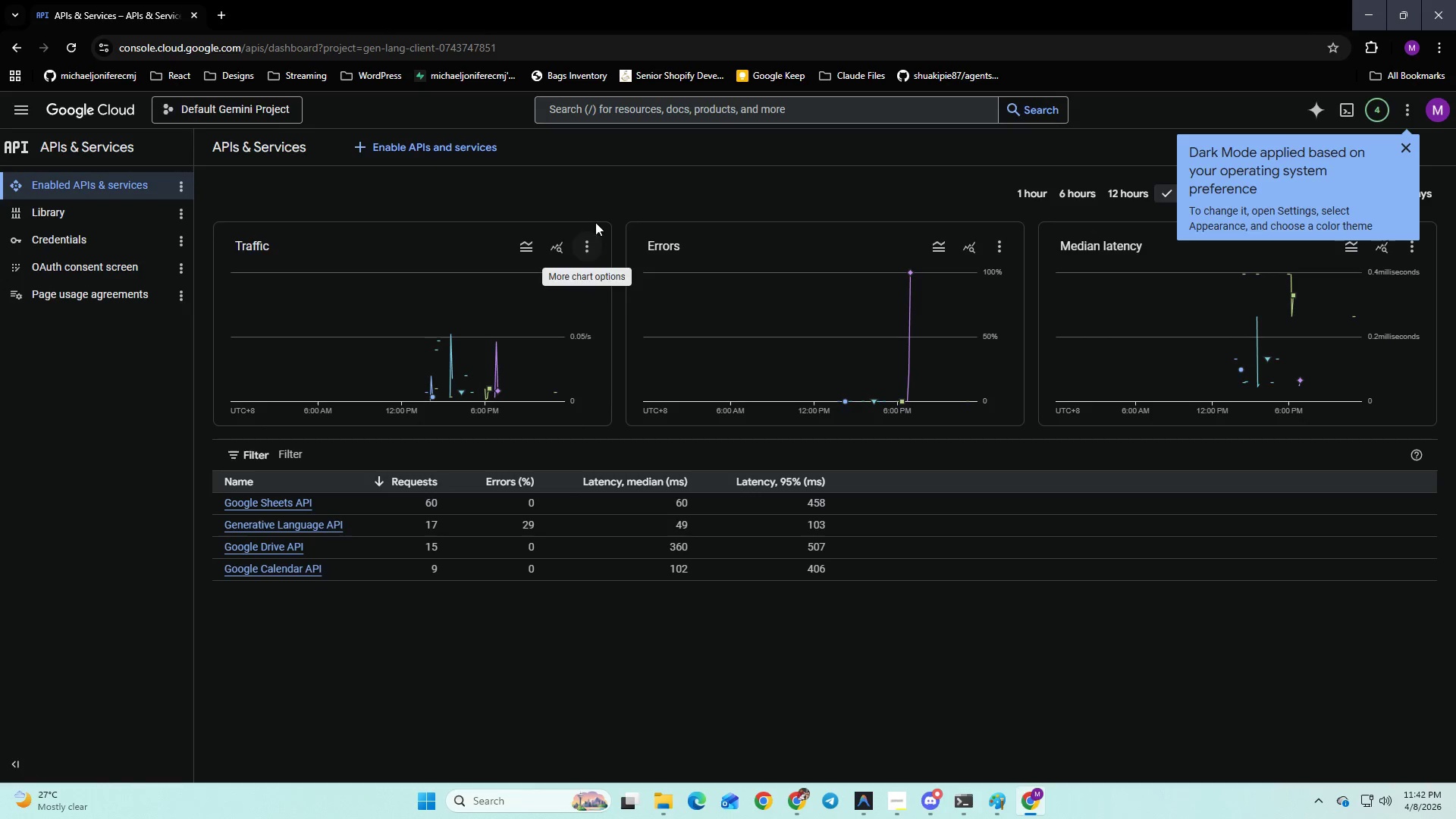 
key(Alt+AltLeft)
 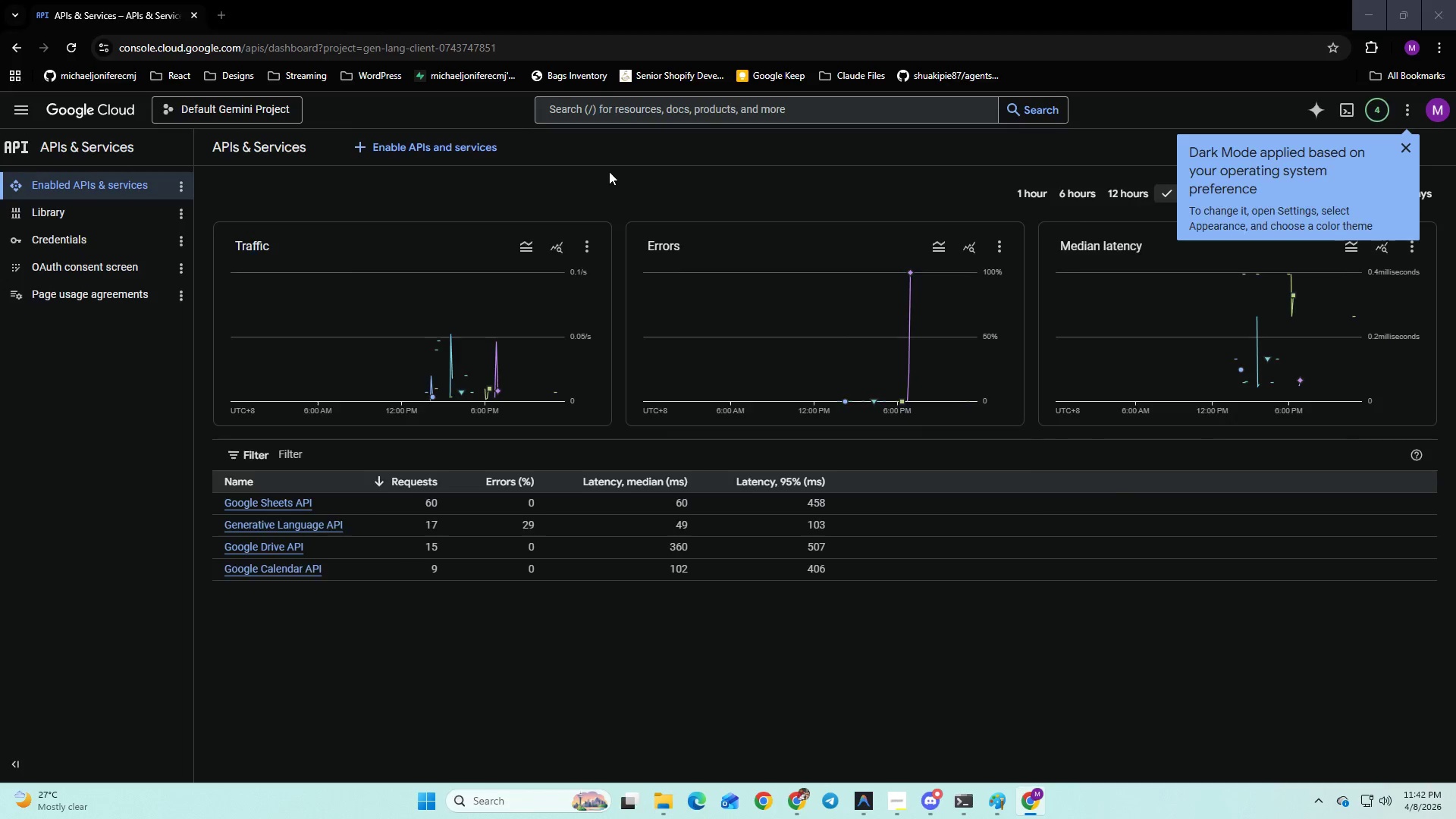 
key(Alt+Tab)
 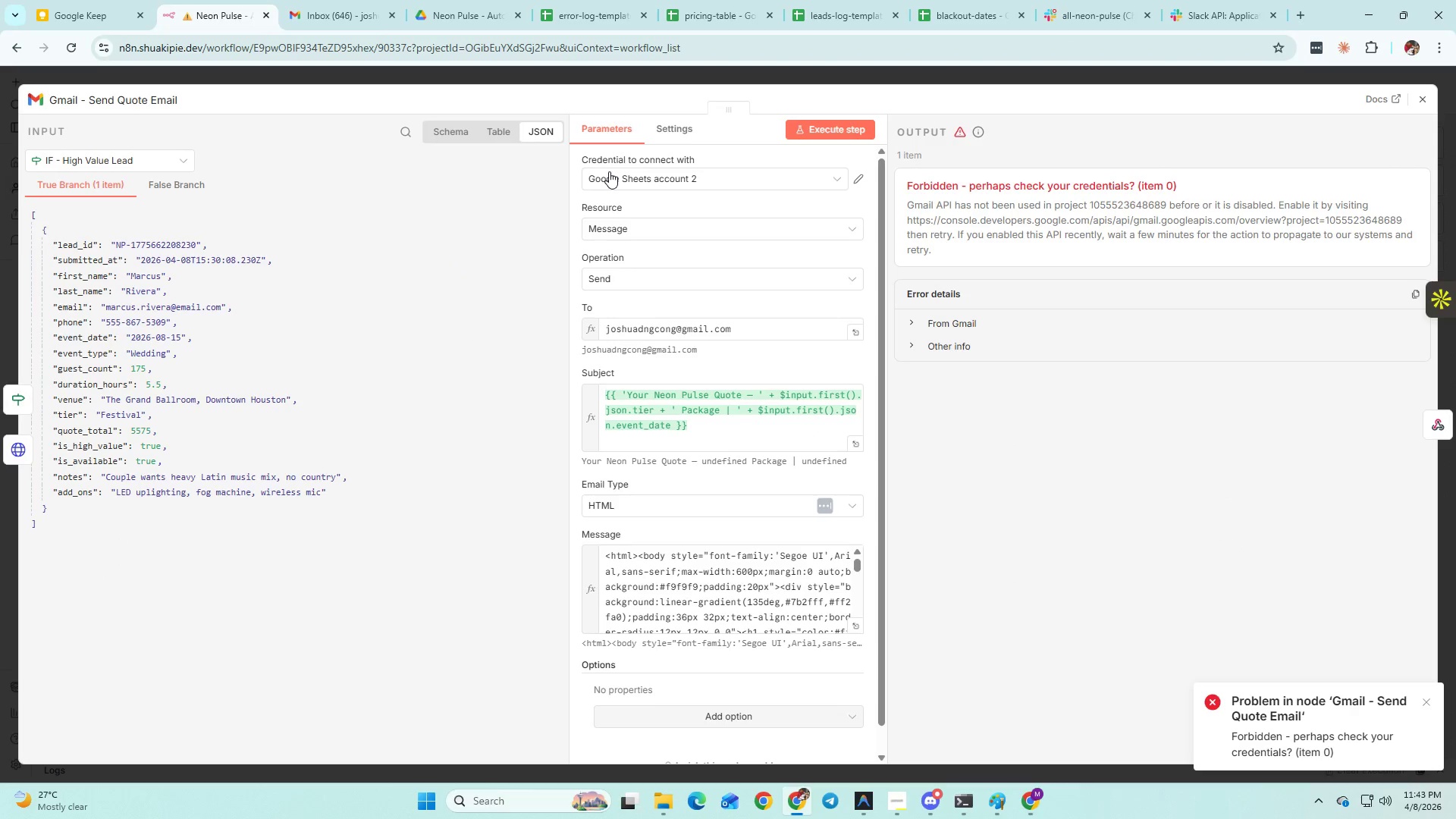 
key(Alt+Tab)
 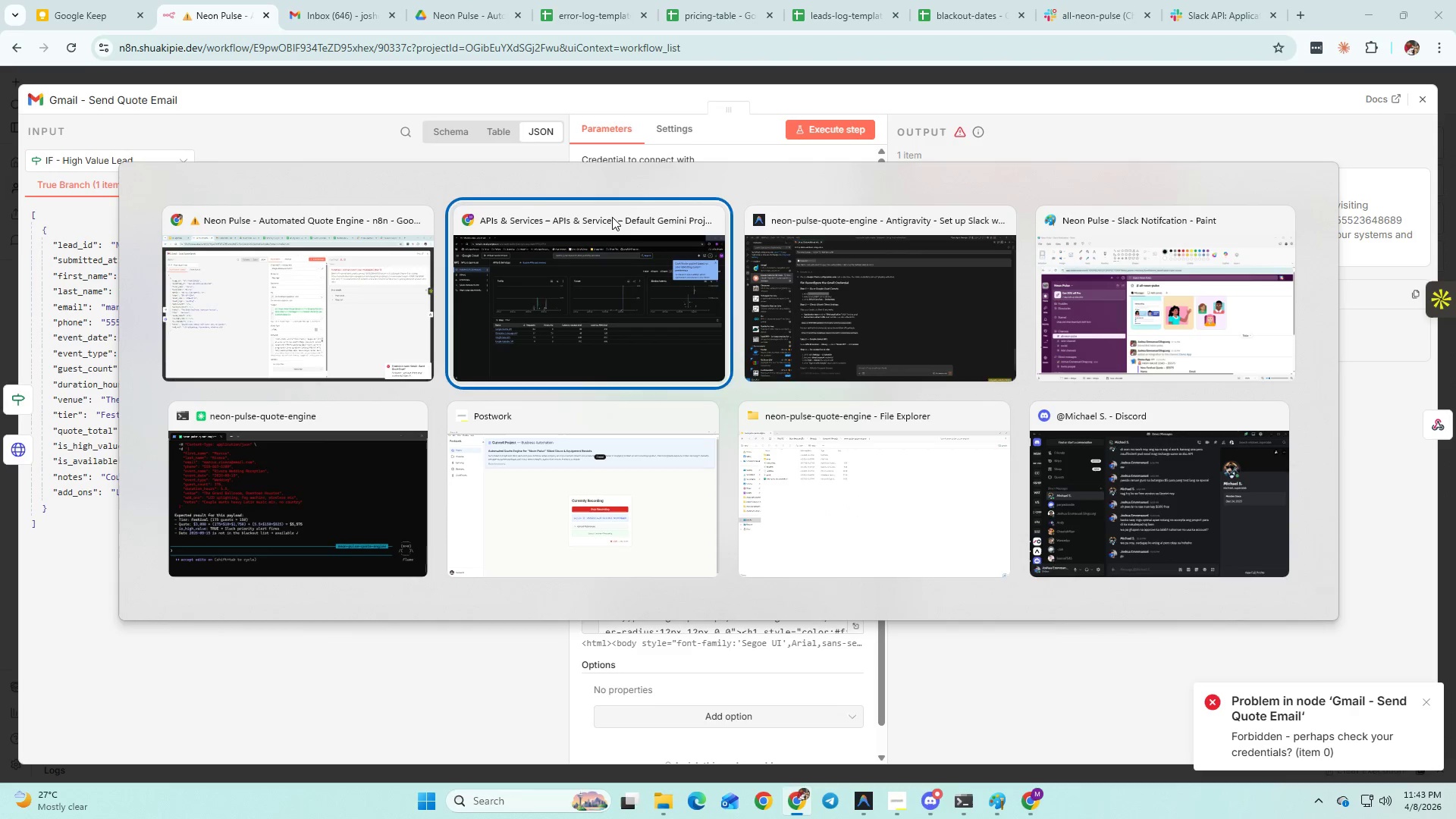 
key(Alt+Tab)
 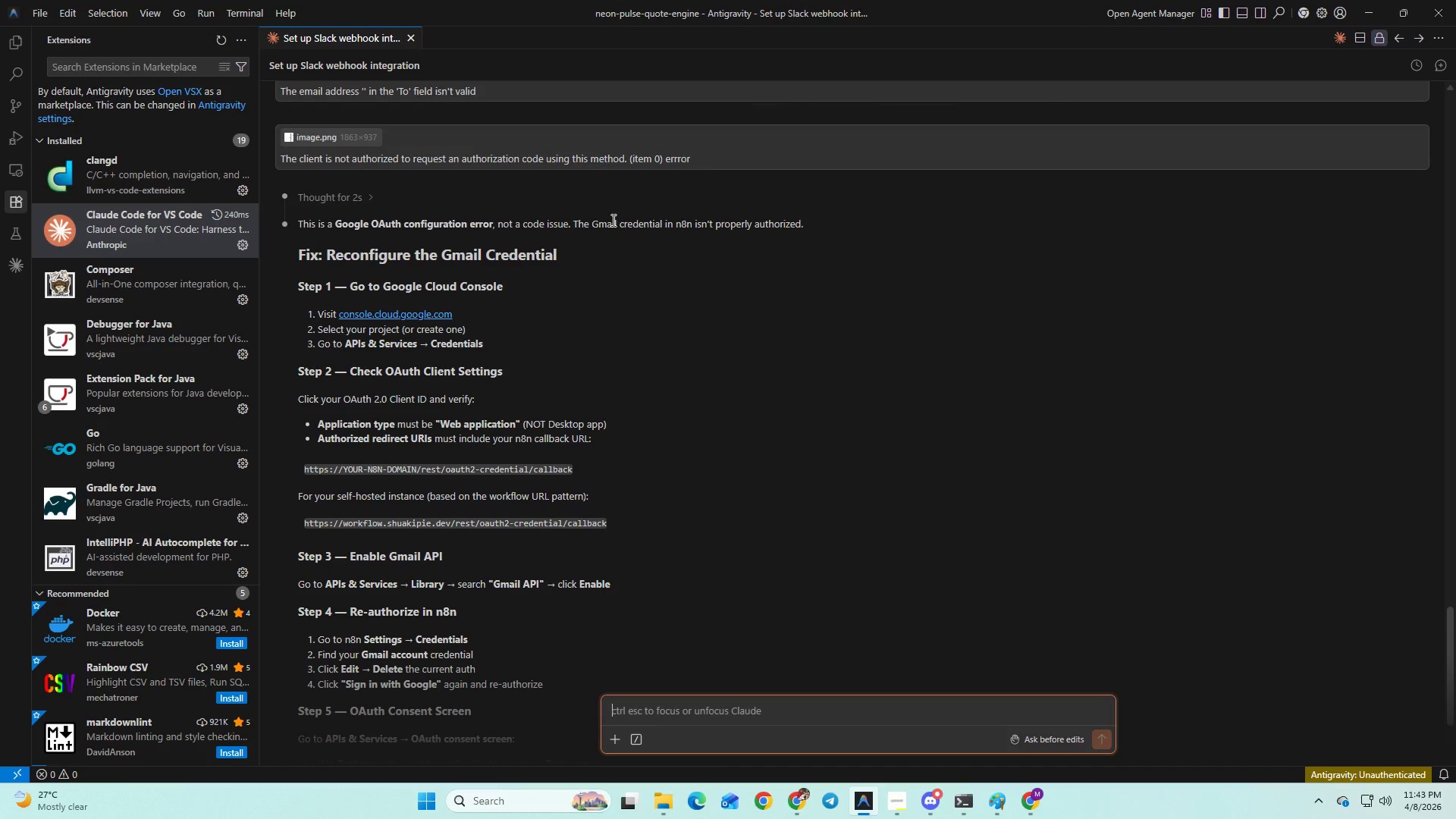 
wait(6.06)
 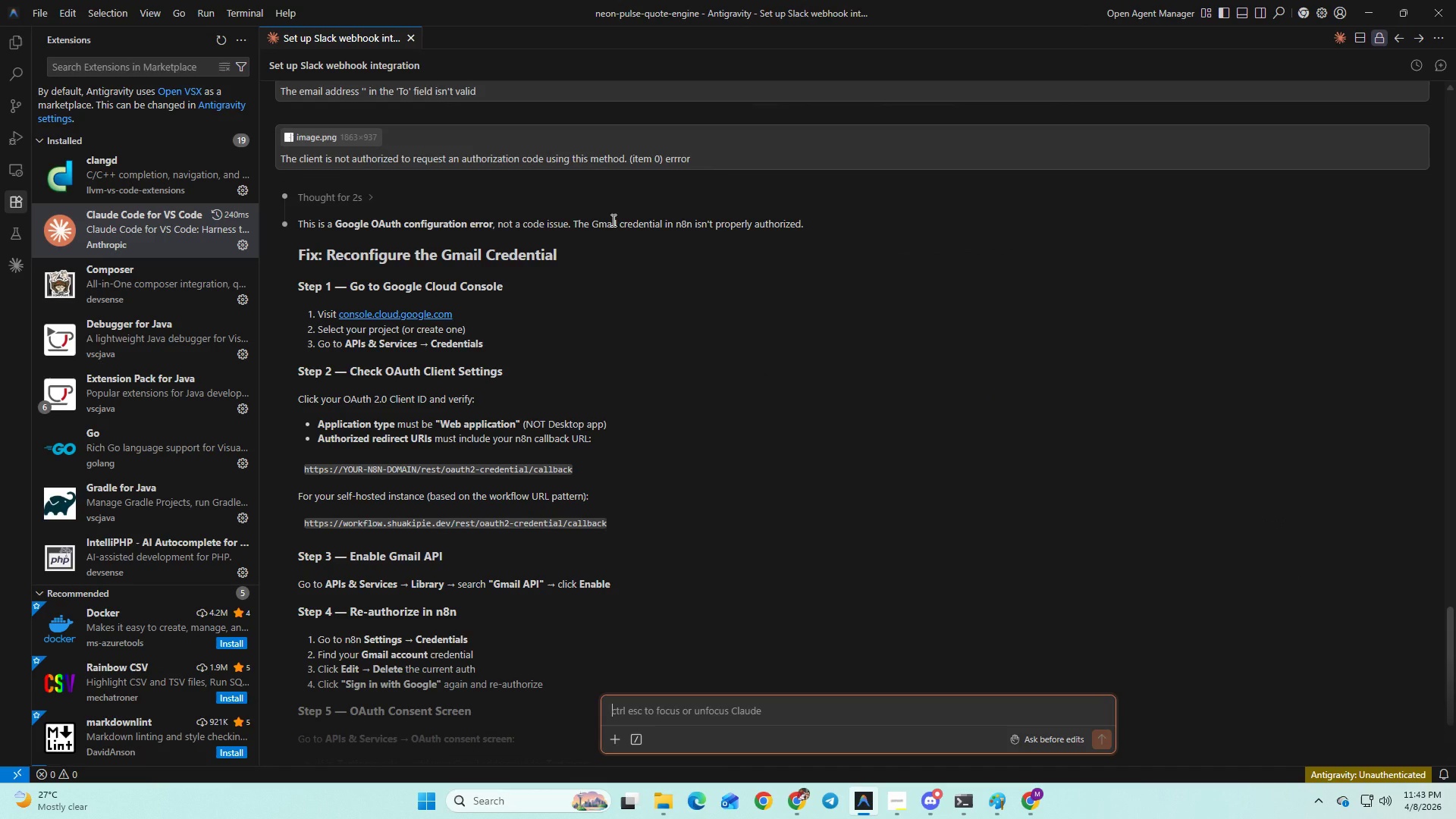 
scroll: coordinate [615, 343], scroll_direction: down, amount: 2.0
 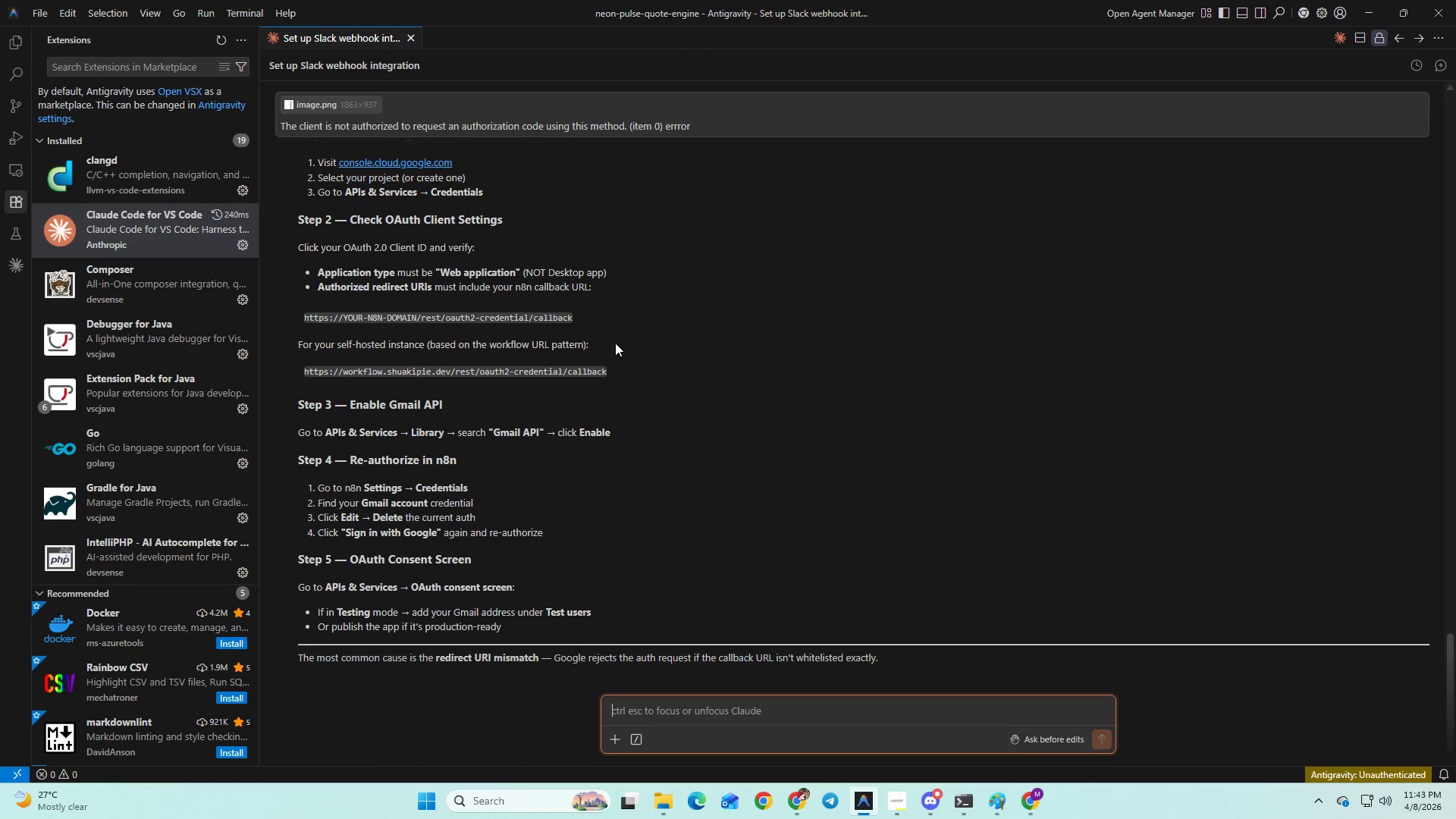 
key(Alt+Tab)
 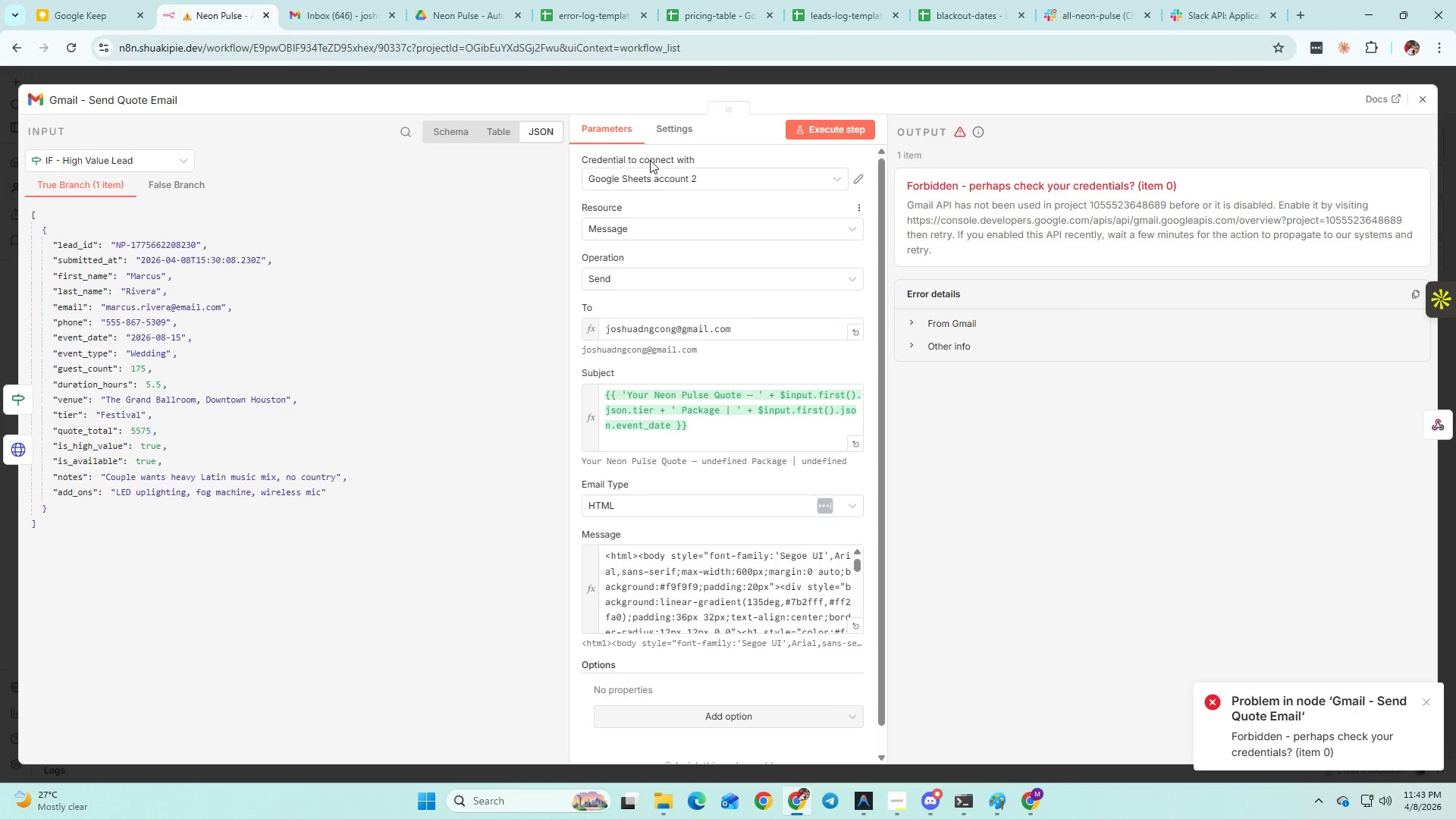 
key(Alt+Tab)
 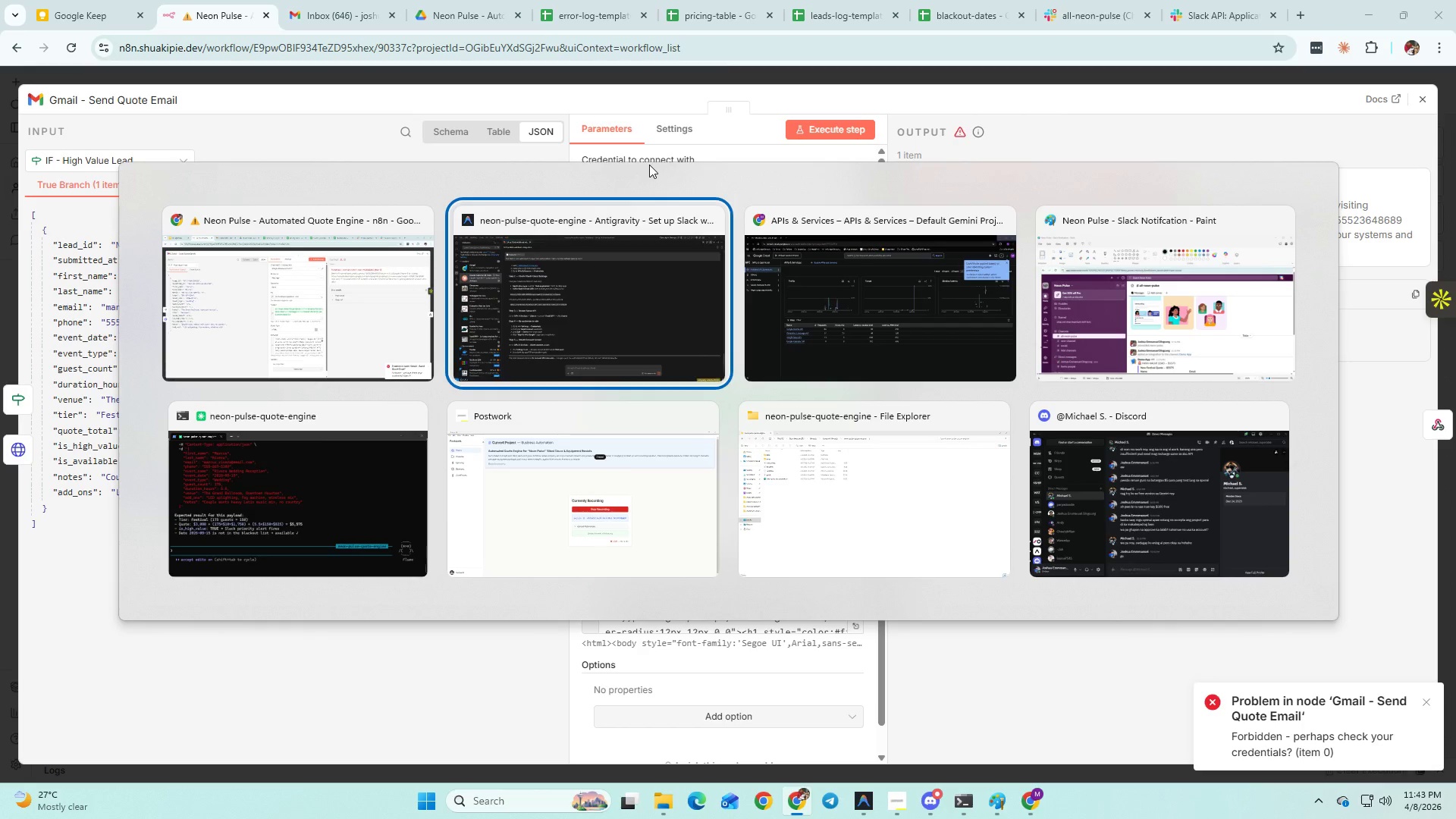 
key(Alt+Tab)
 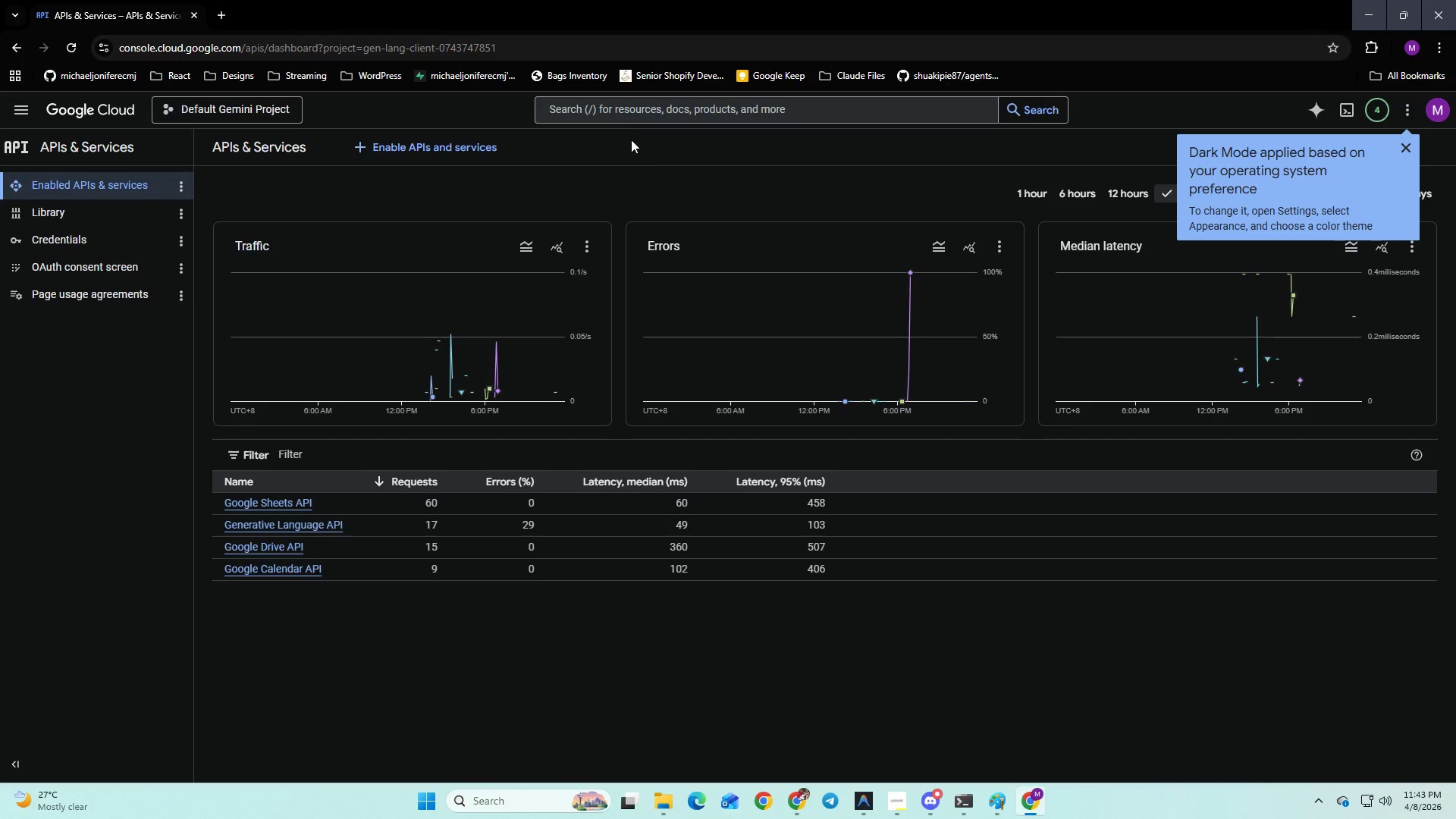 
left_click([620, 108])
 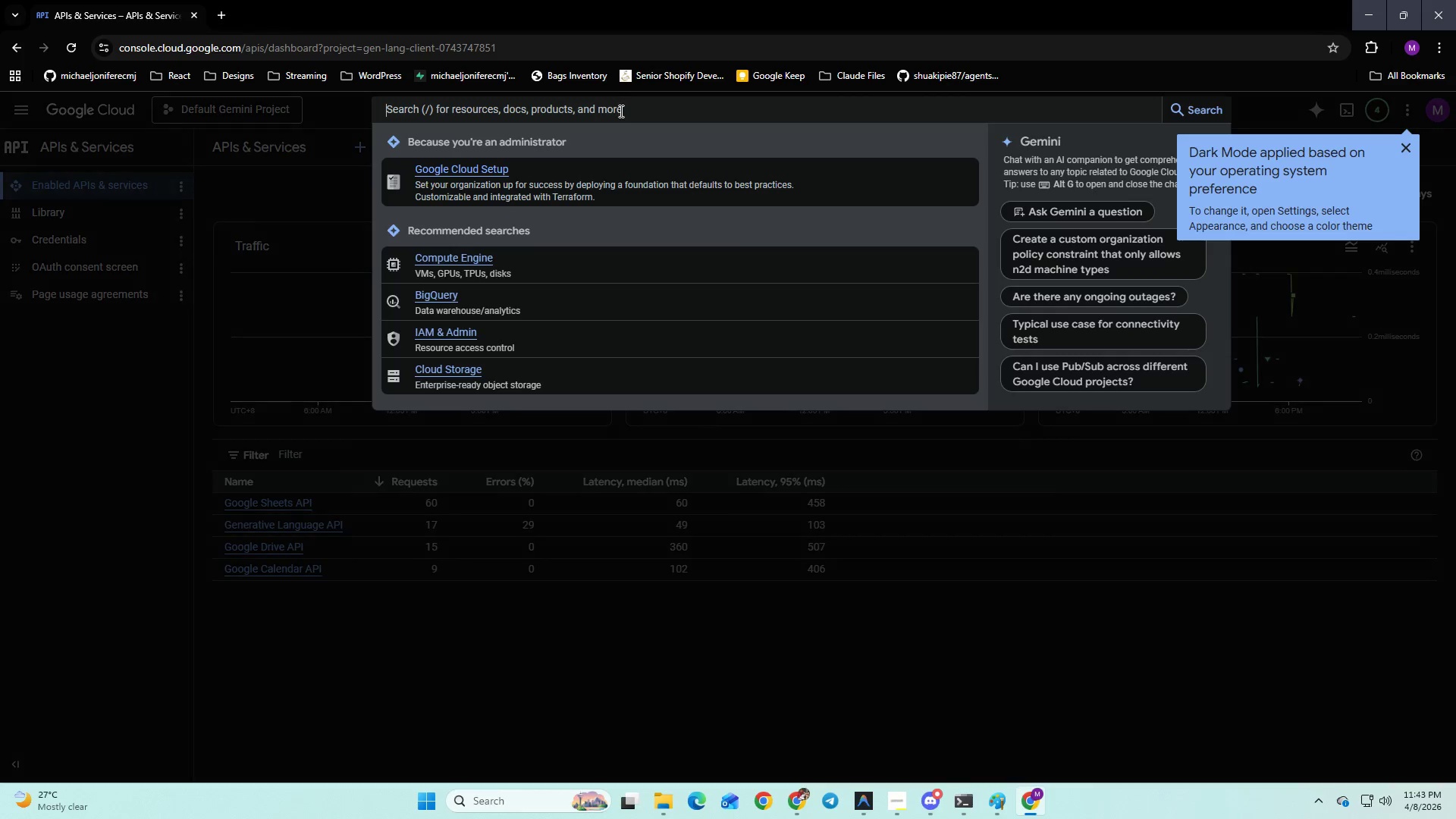 
type(G,)
key(Backspace)
type(mail)
 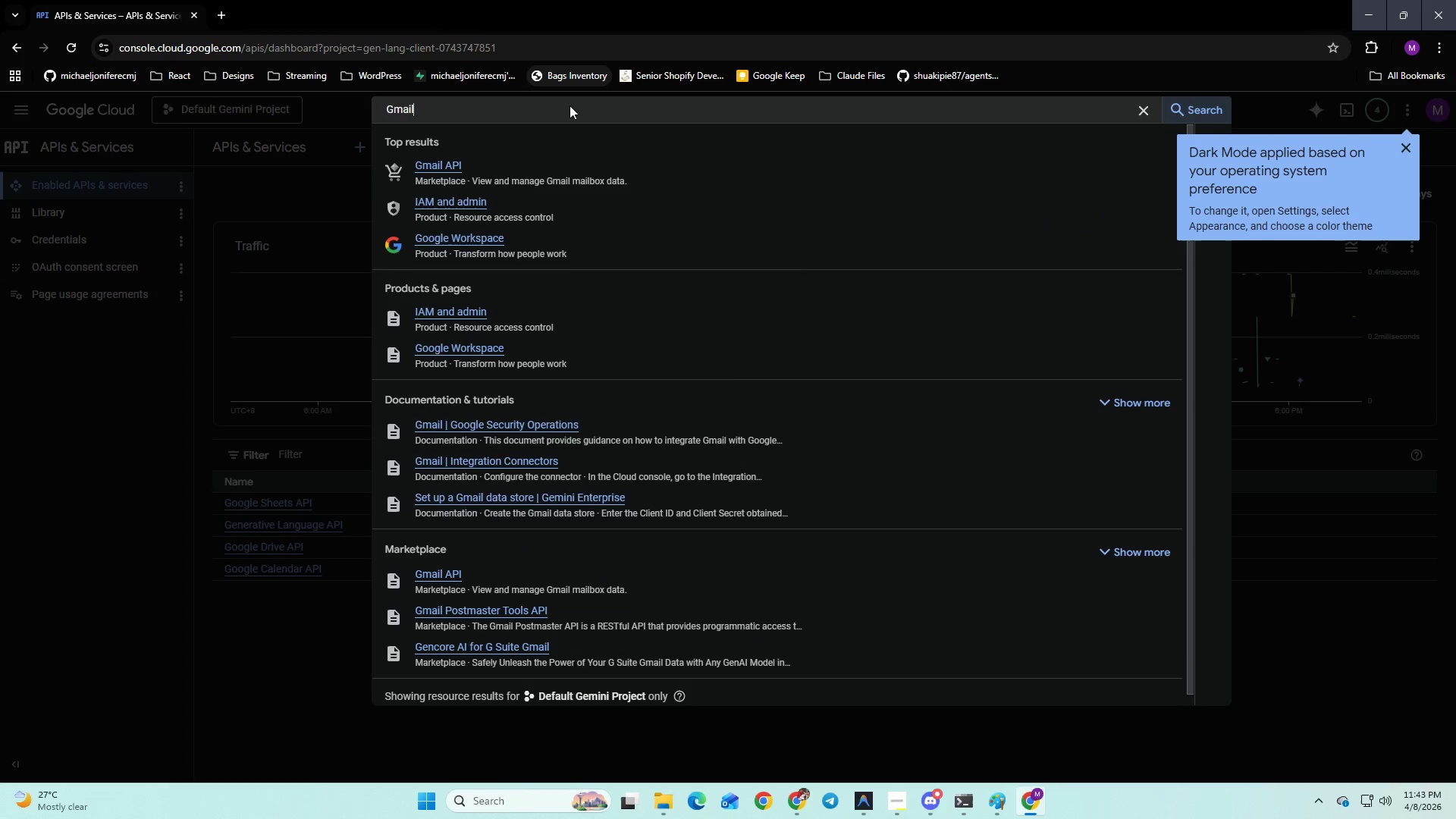 
left_click([513, 182])
 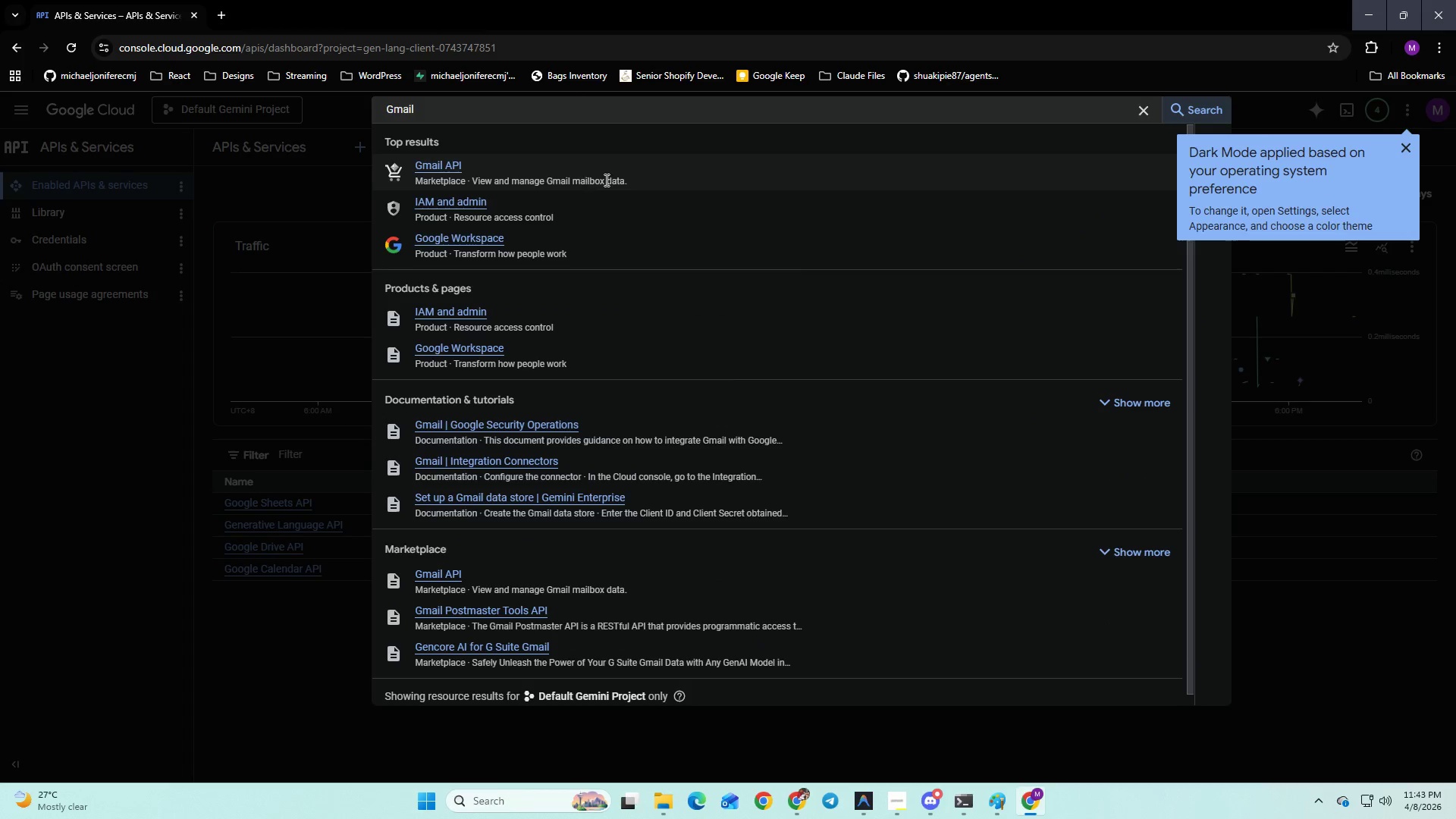 
left_click([674, 177])
 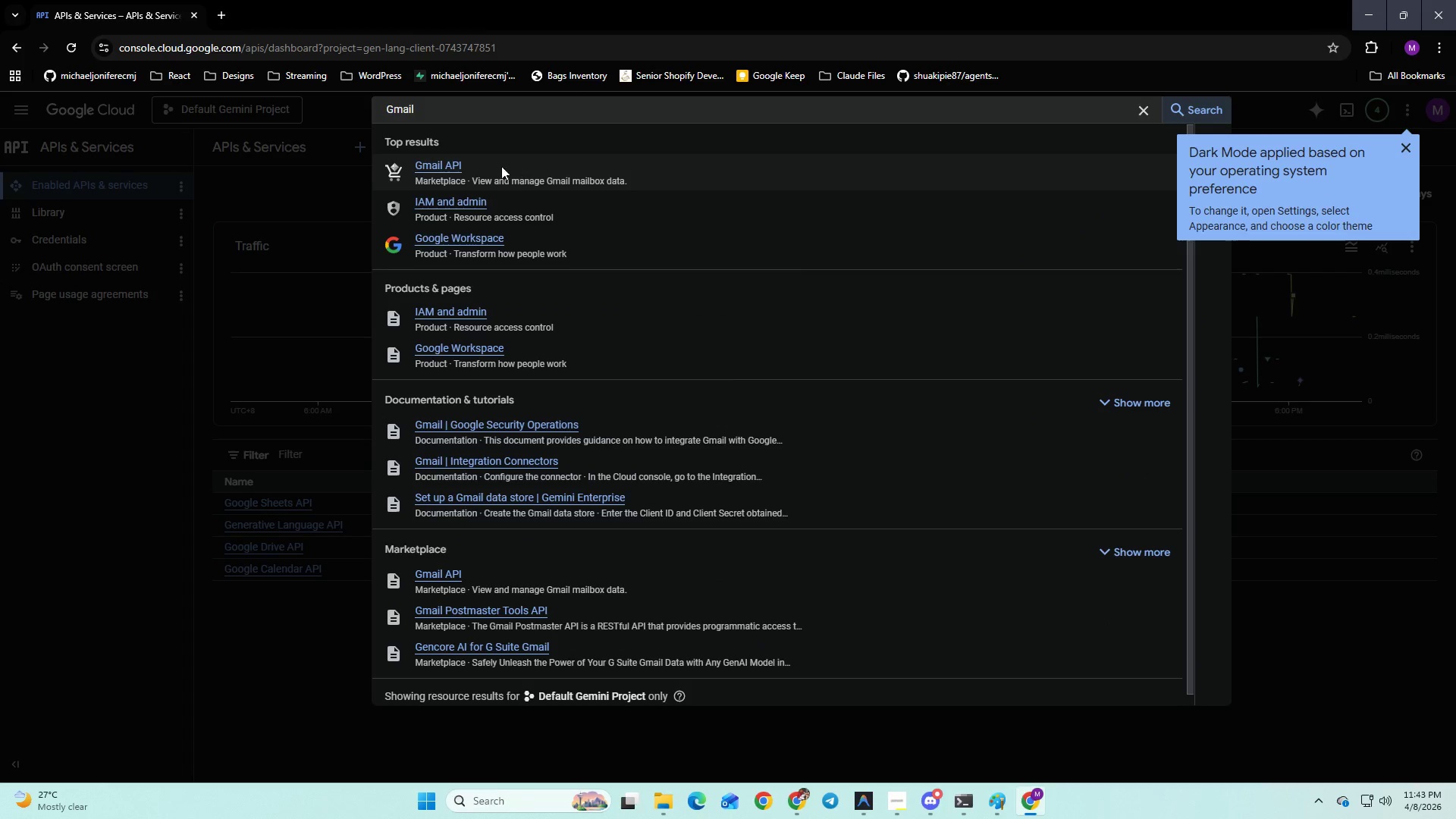 
left_click([455, 159])
 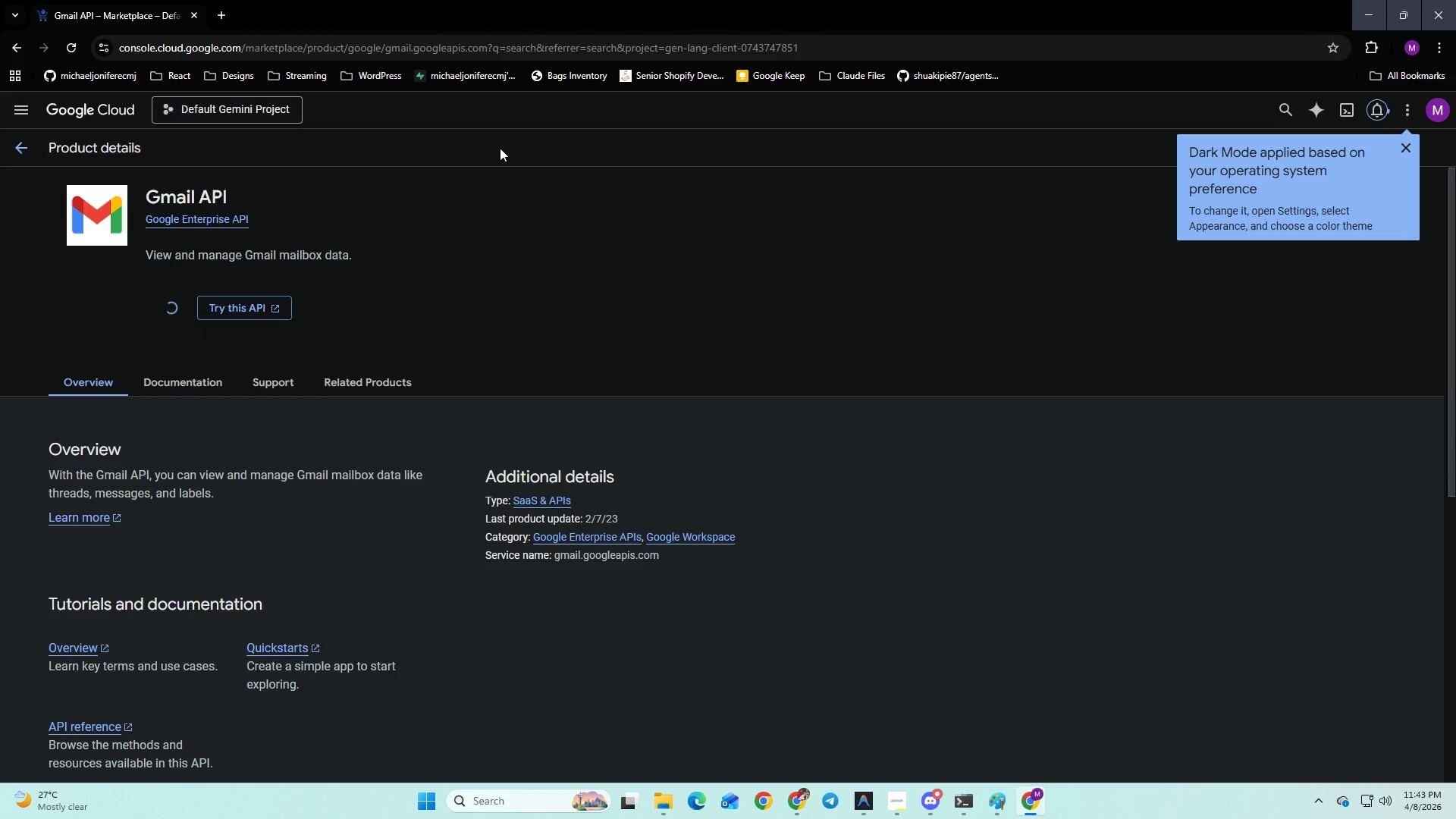 
wait(15.69)
 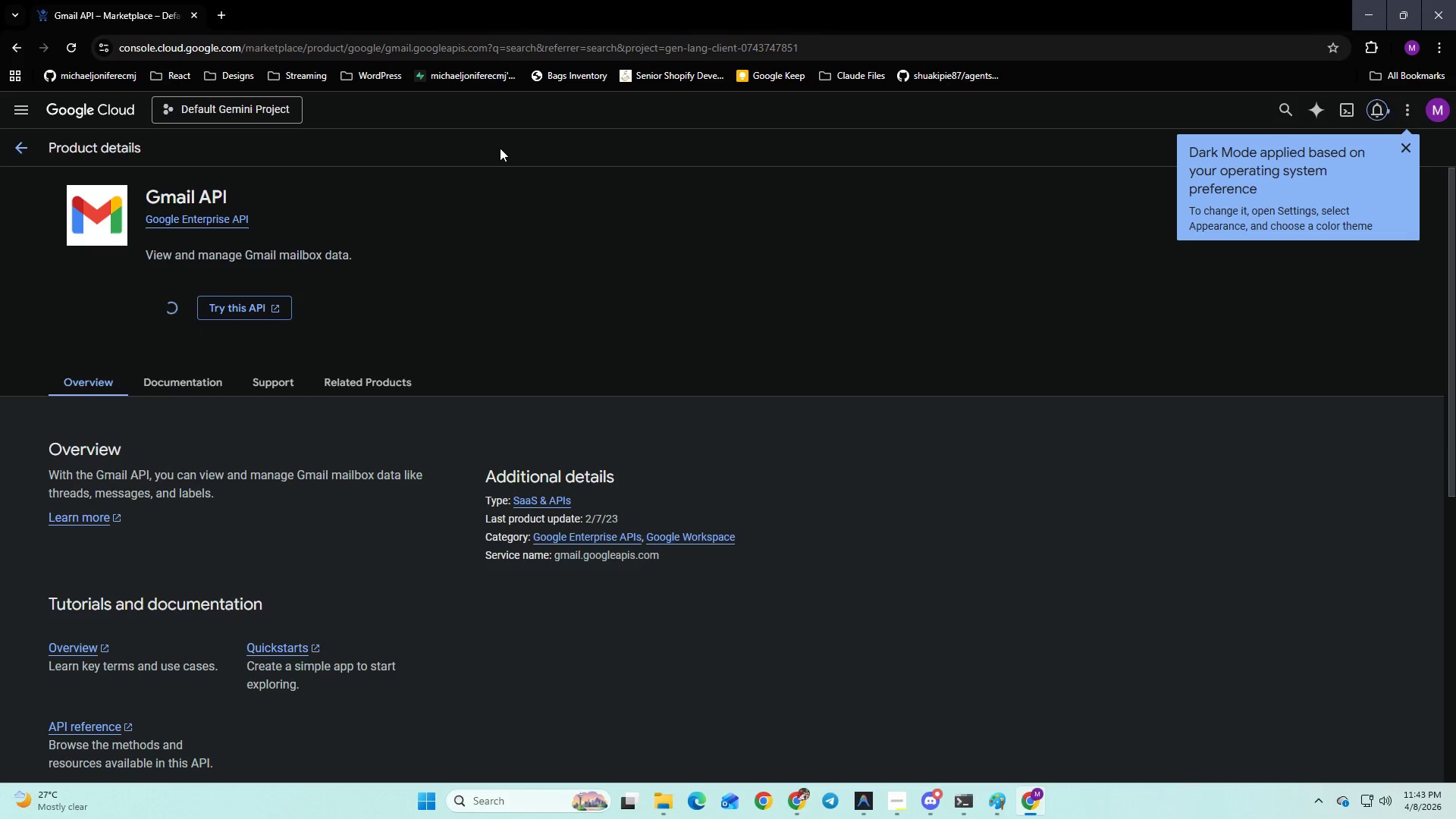 
left_click([611, 112])
 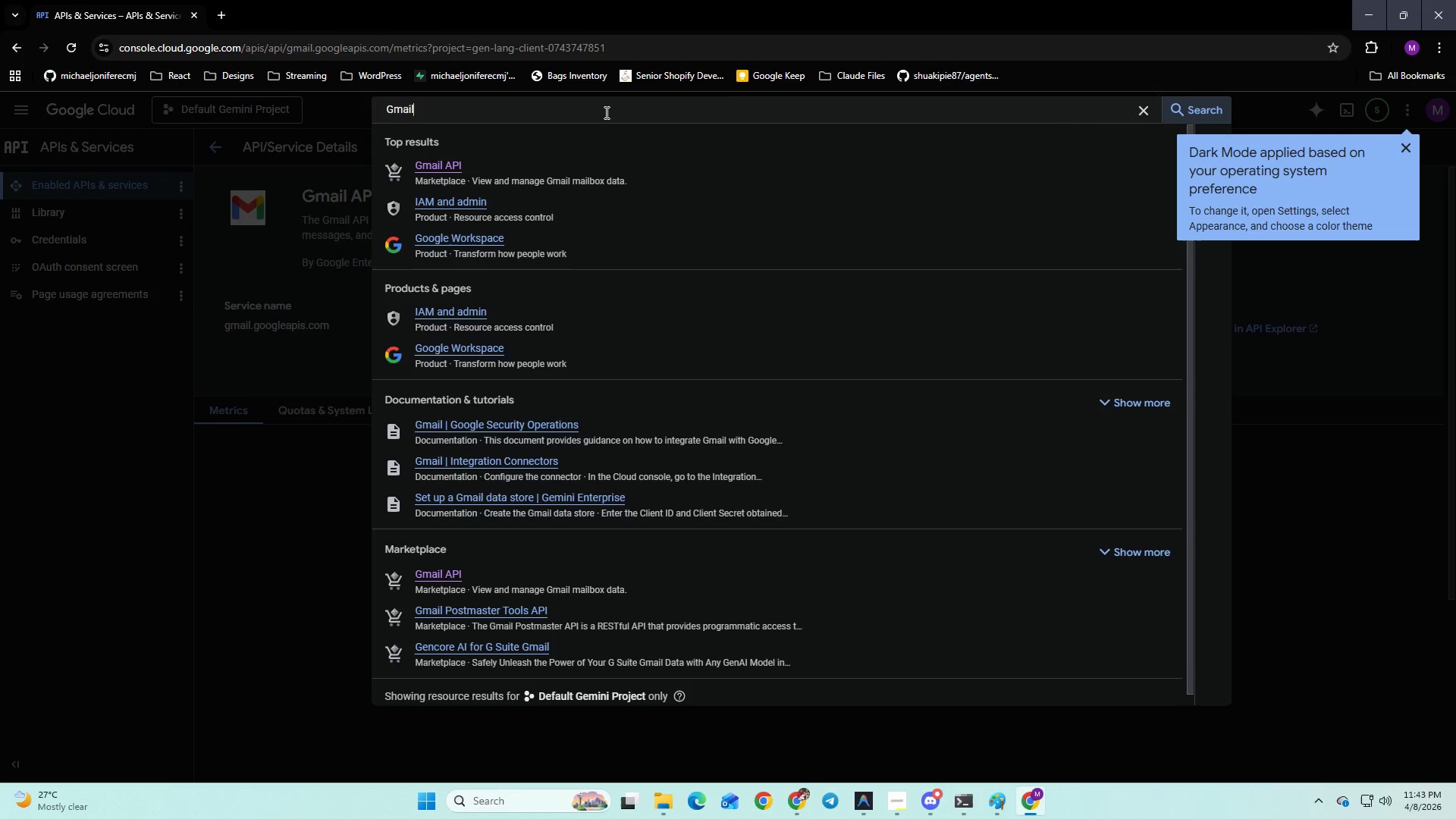 
left_click([604, 111])
 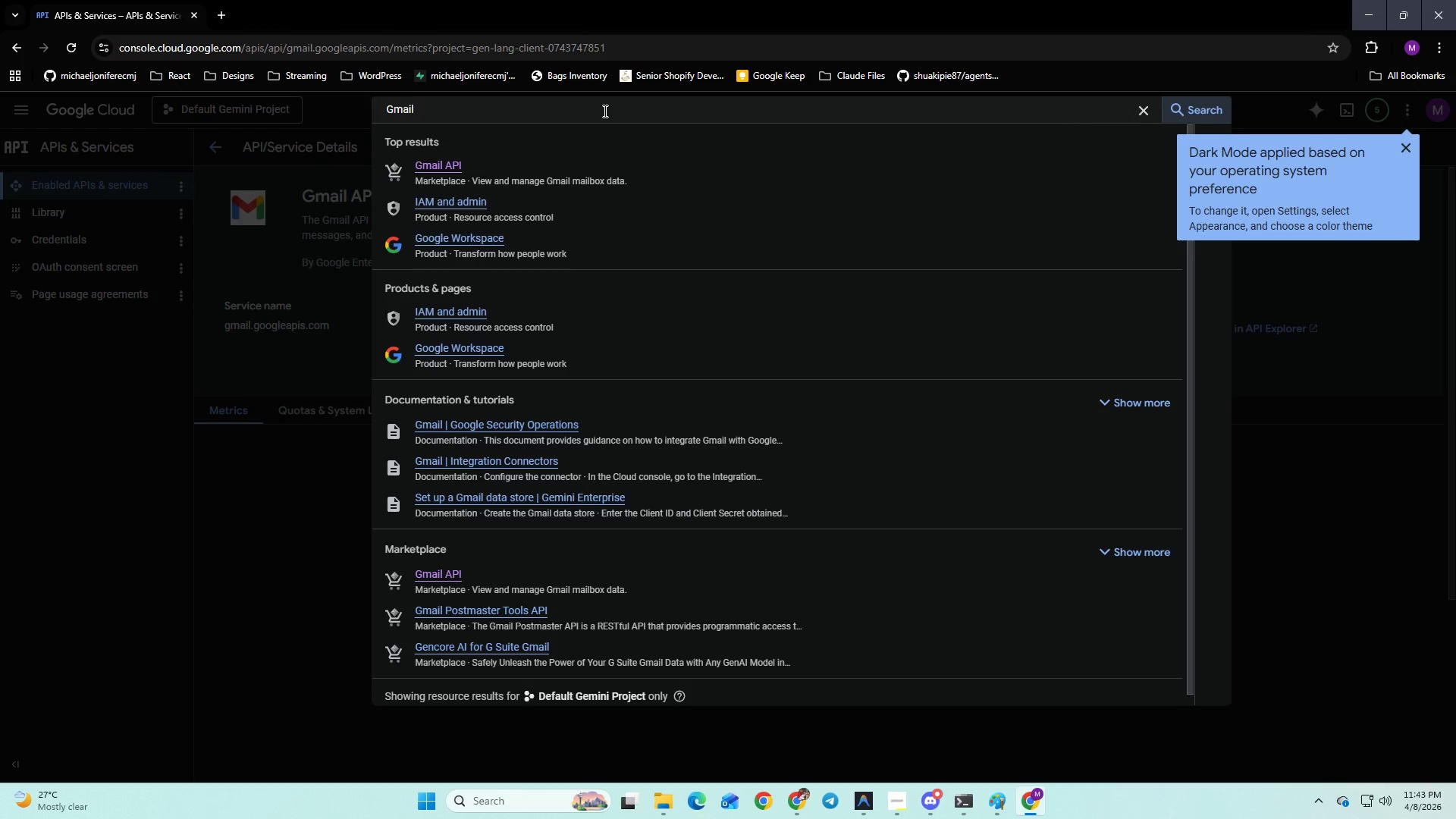 
key(Control+ControlLeft)
 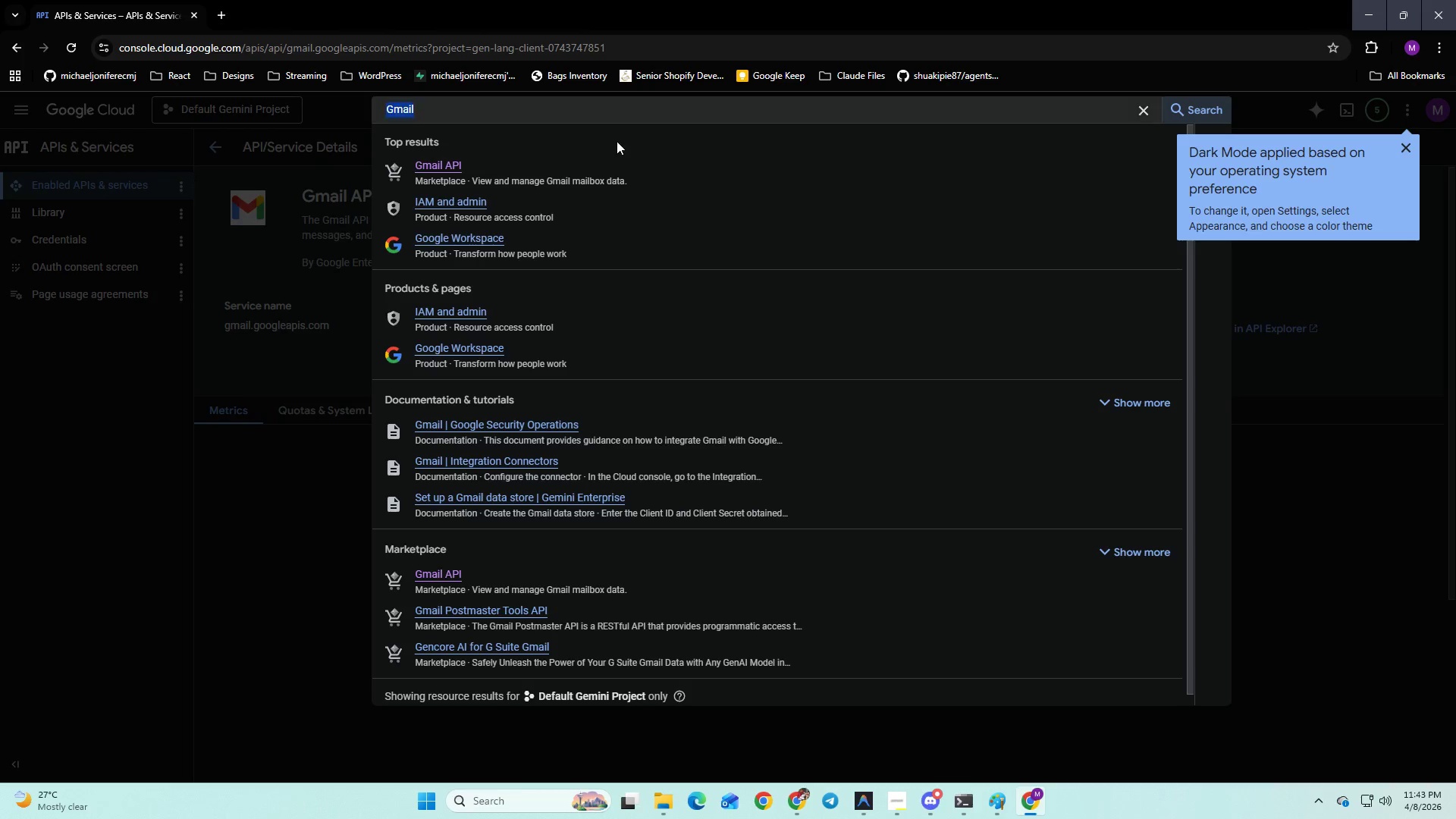 
key(Control+A)
 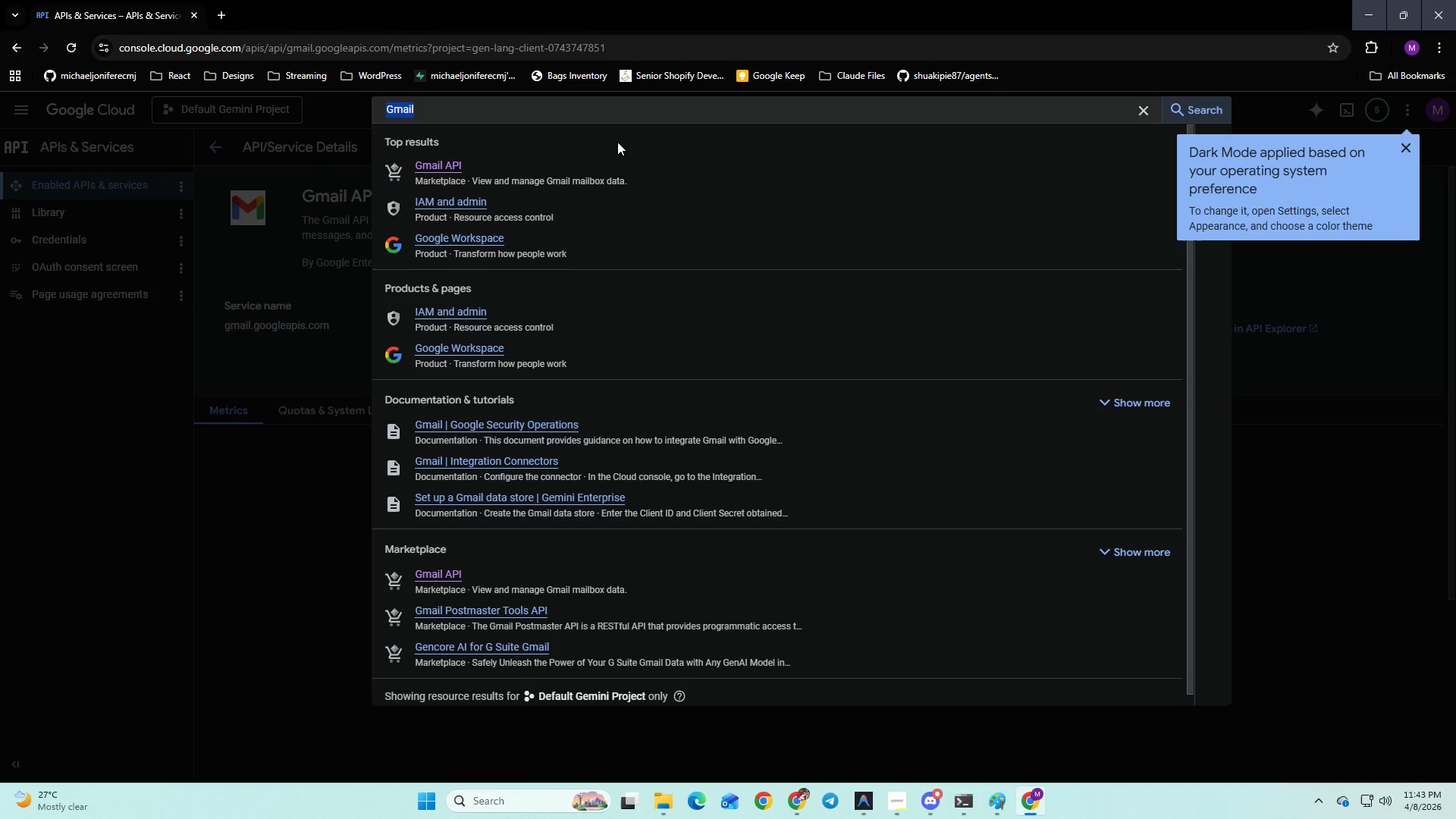 
type(Excel)
 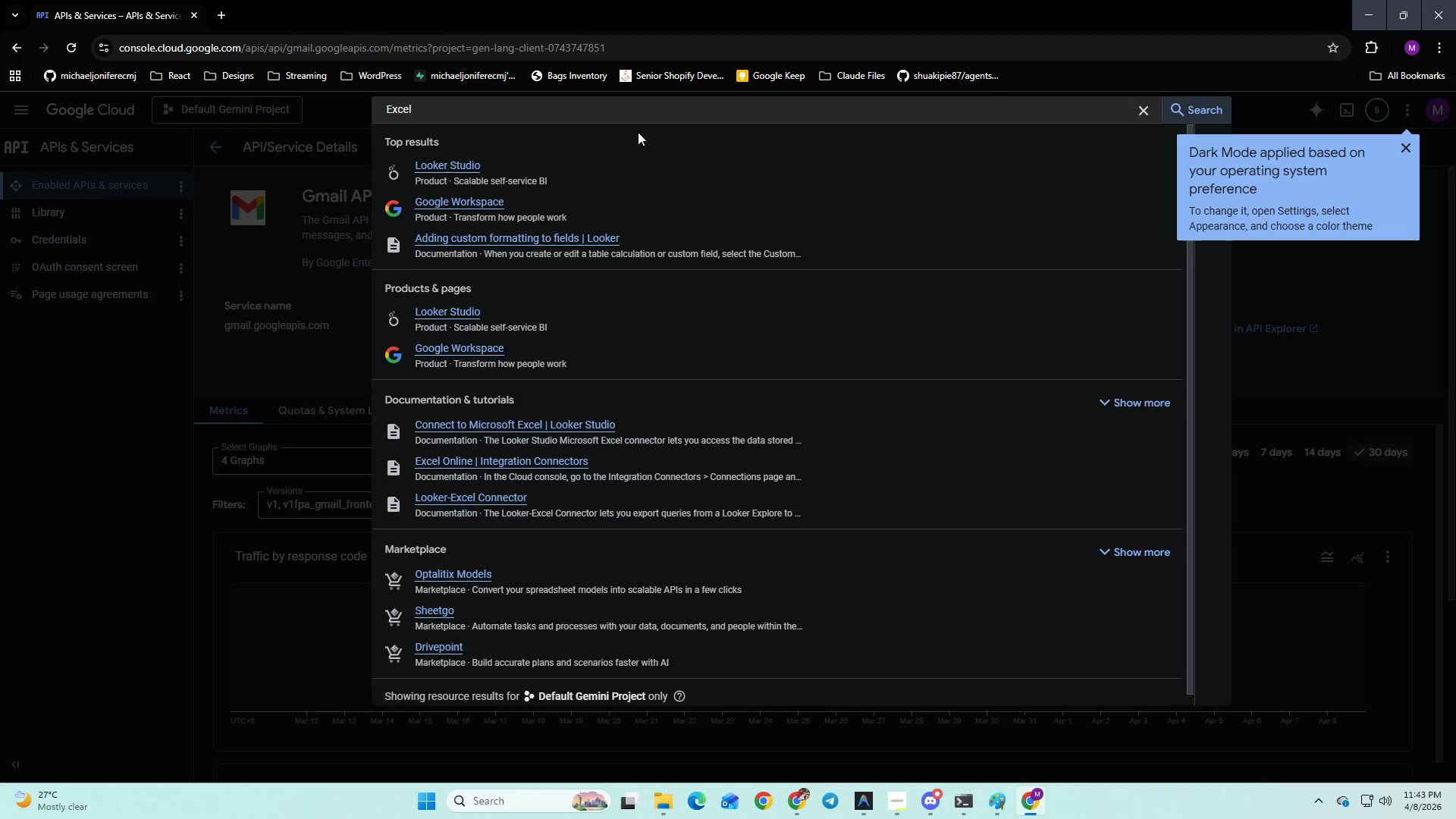 
key(Control+ControlLeft)
 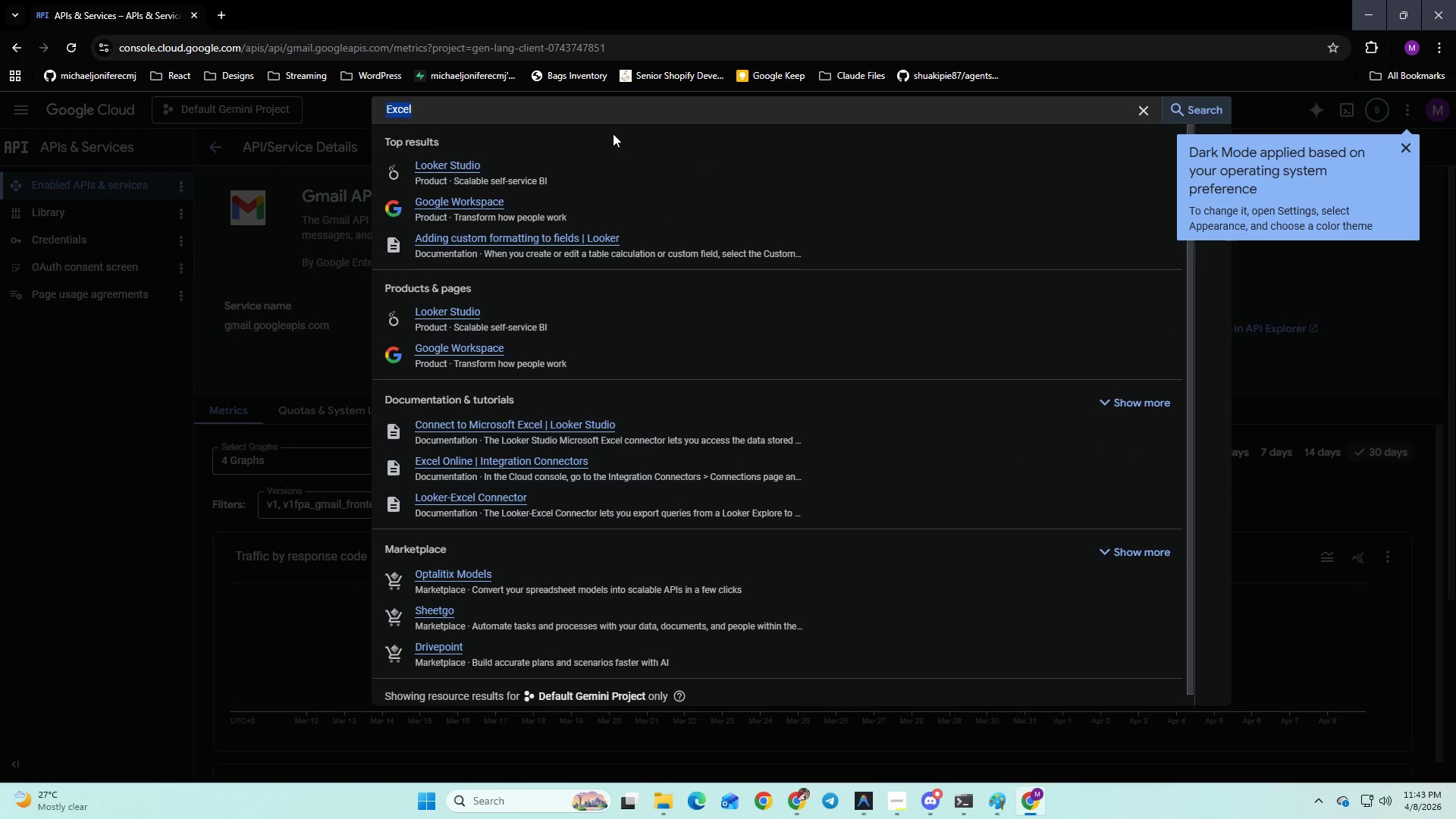 
key(Control+A)
 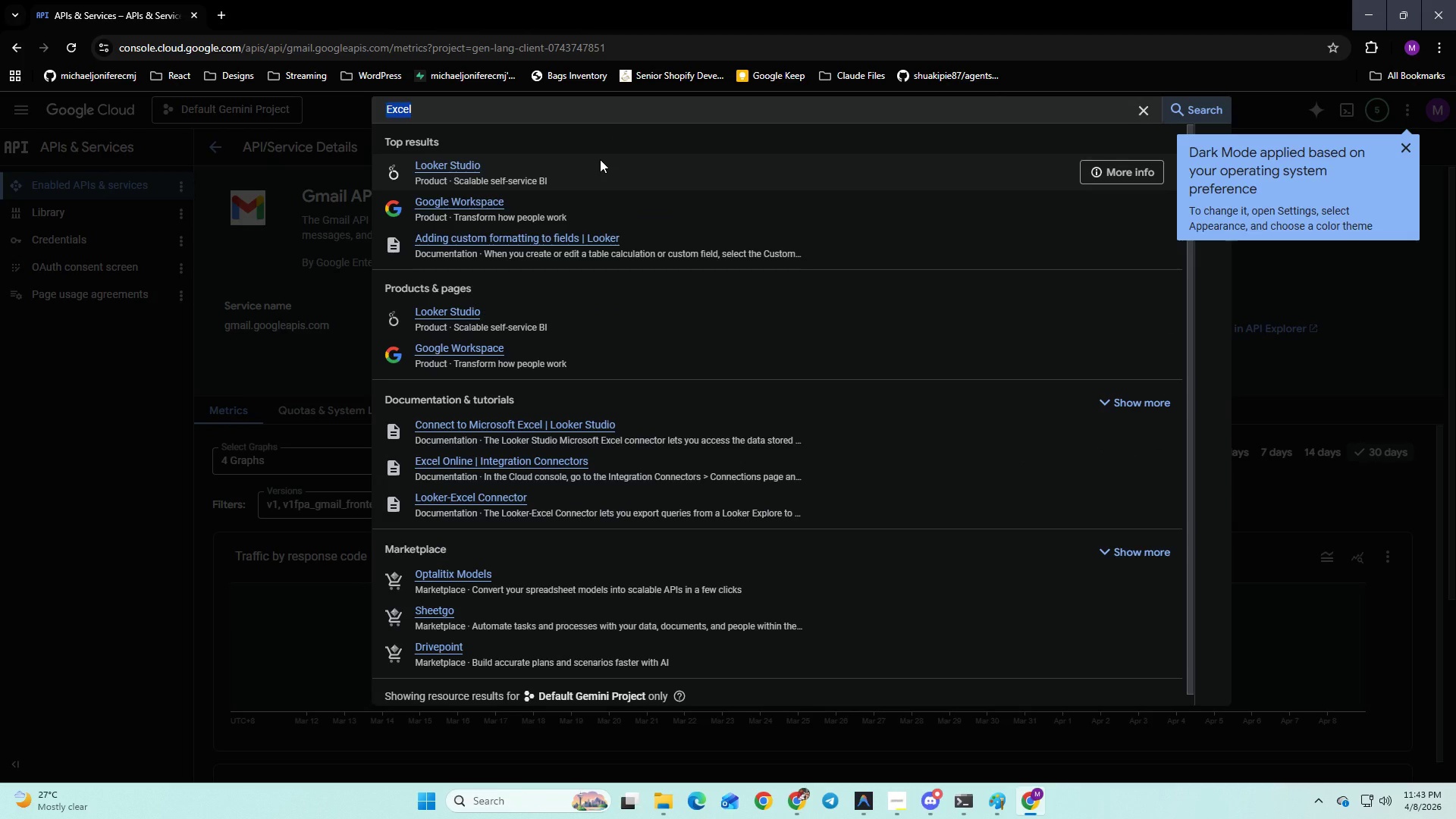 
type(google)
 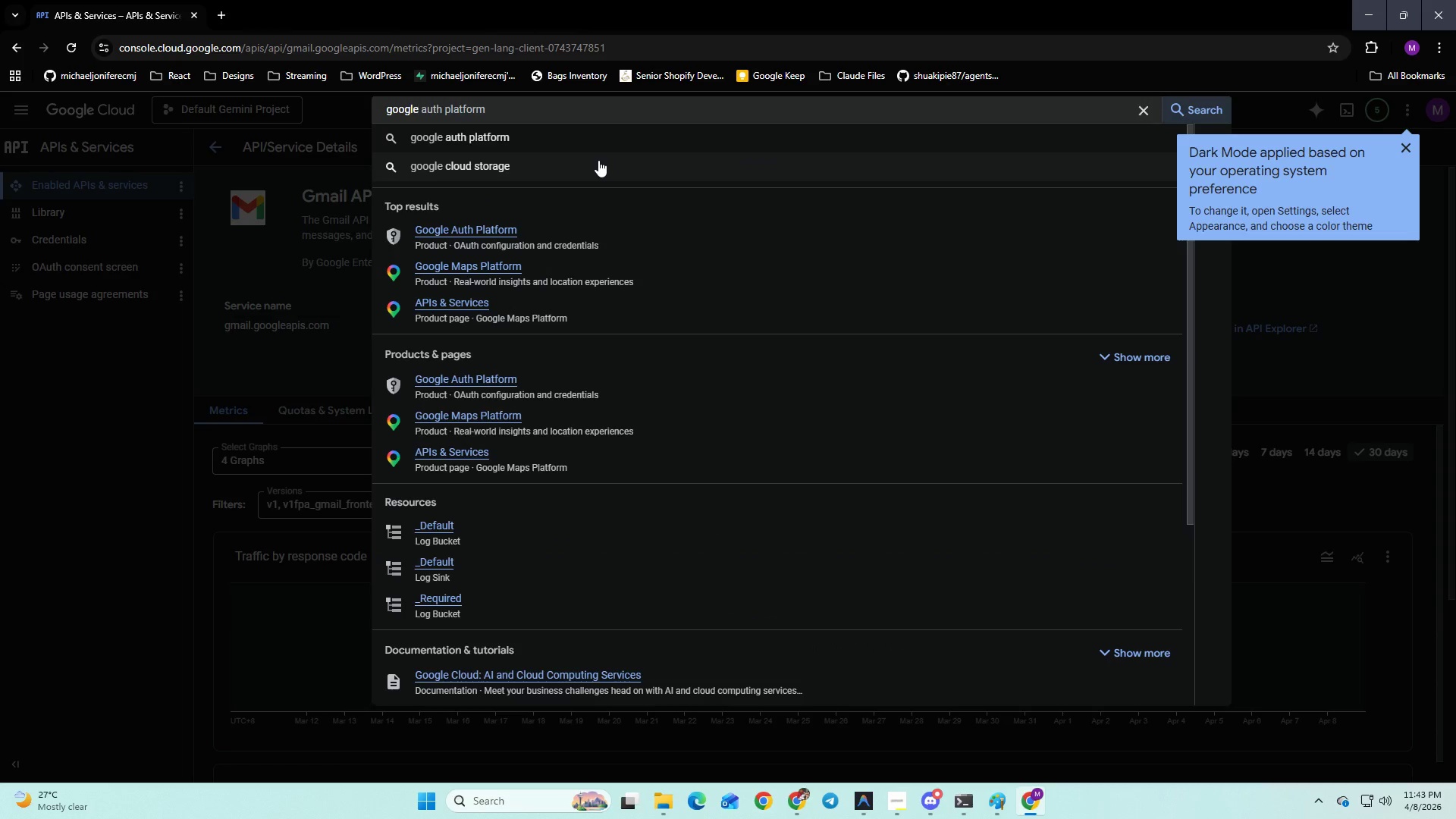 
key(Control+A)
 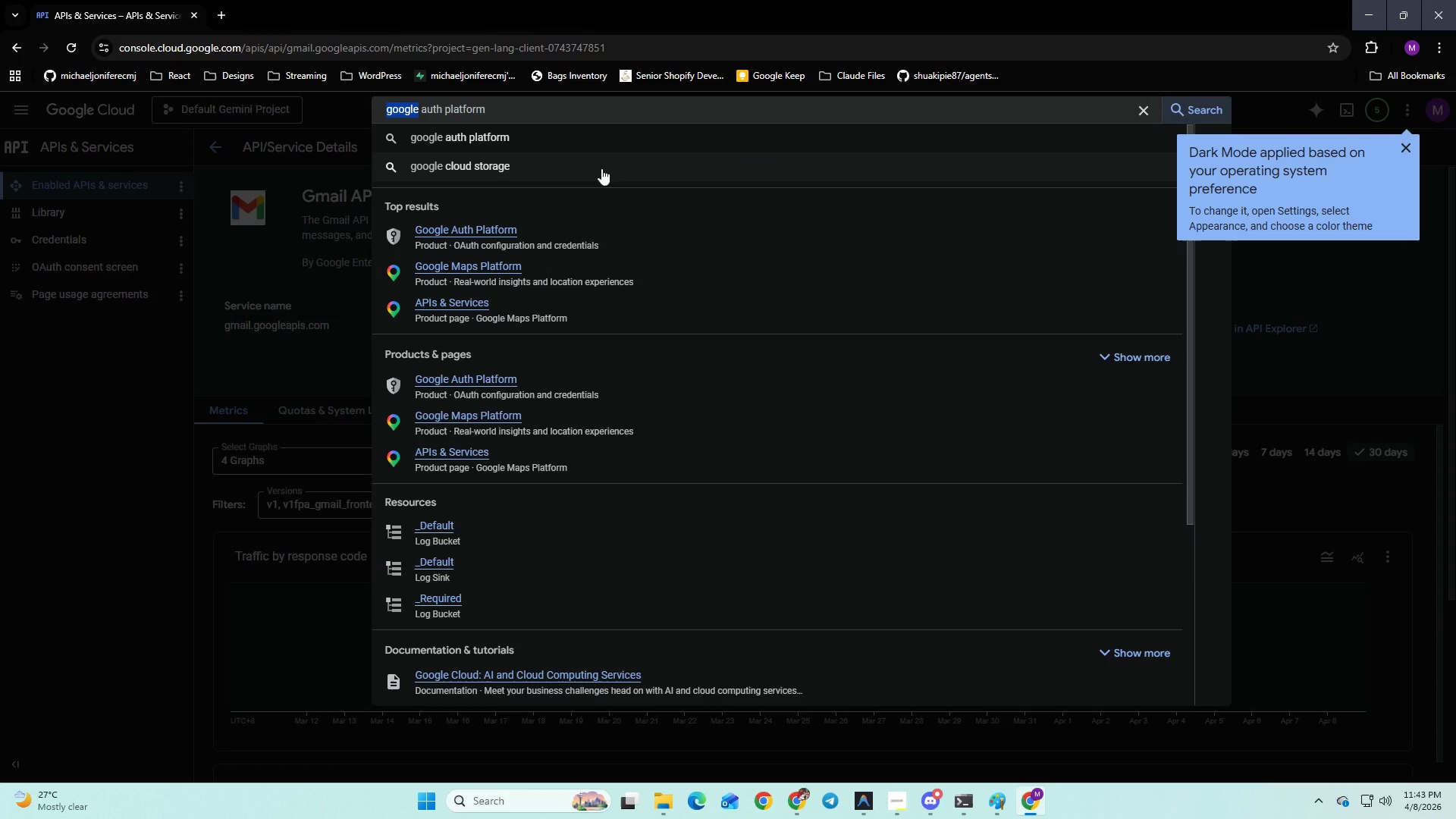 
type(docs)
 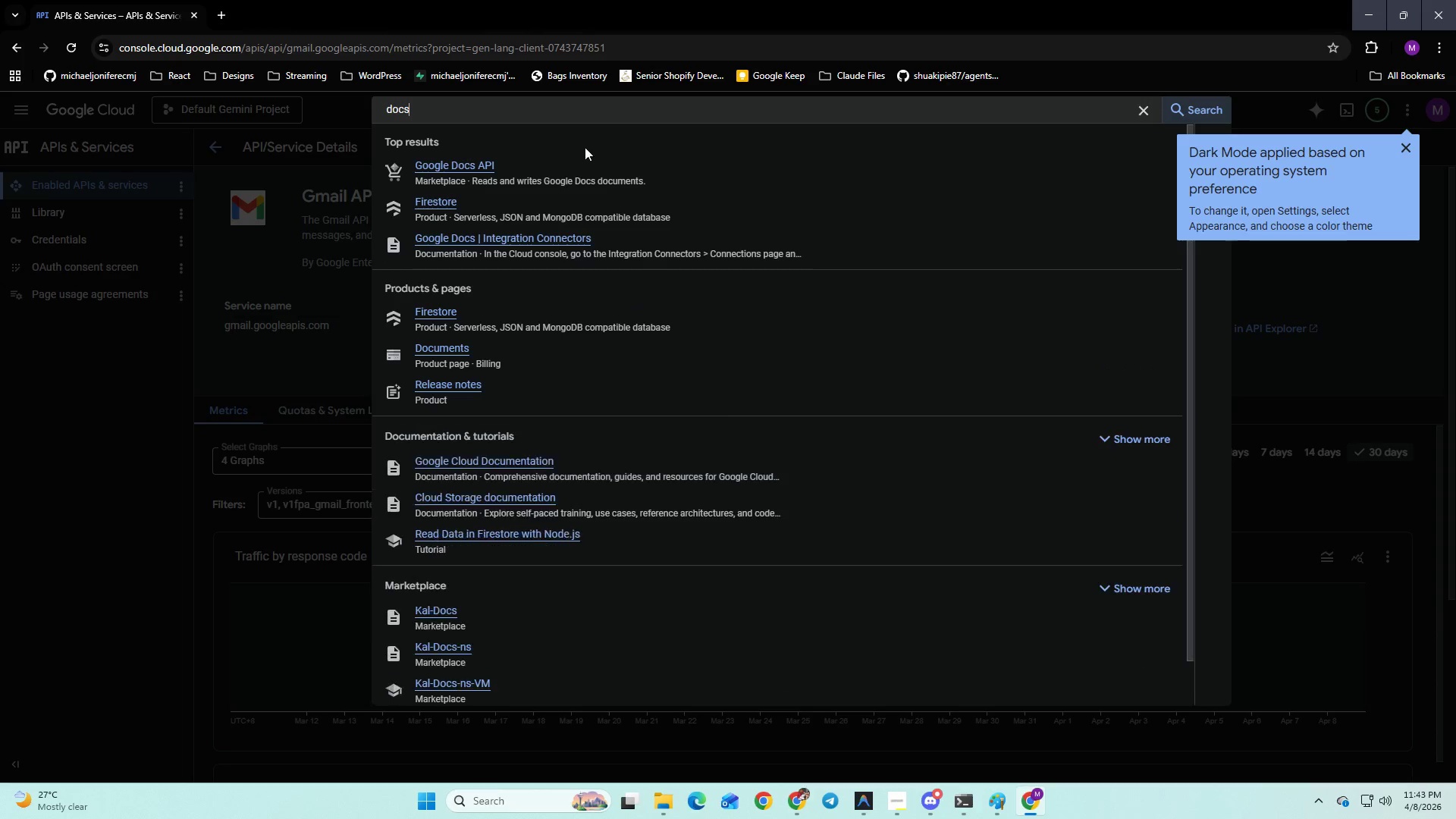 
left_click([550, 173])
 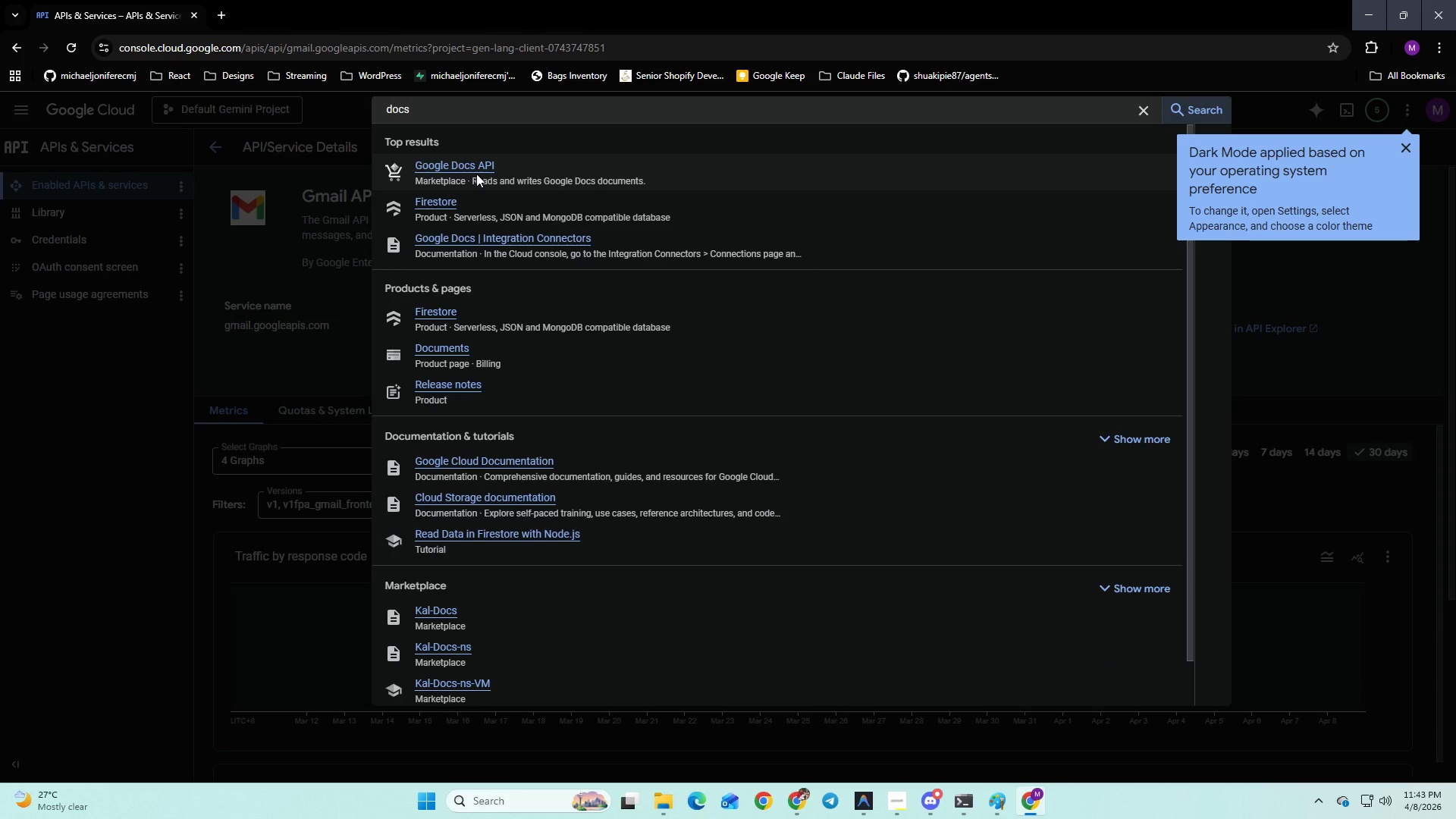 
double_click([470, 162])
 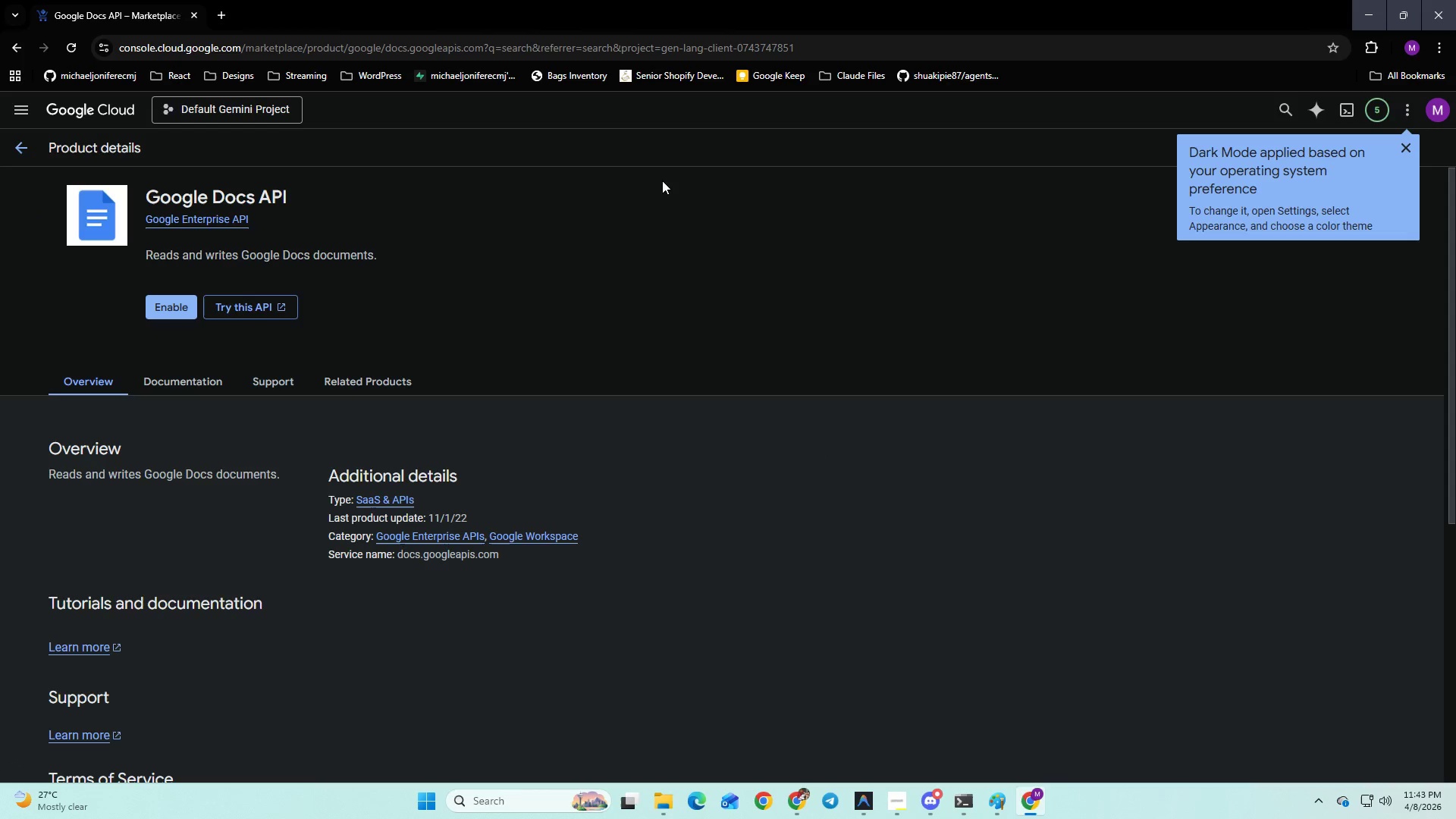 
left_click([184, 307])
 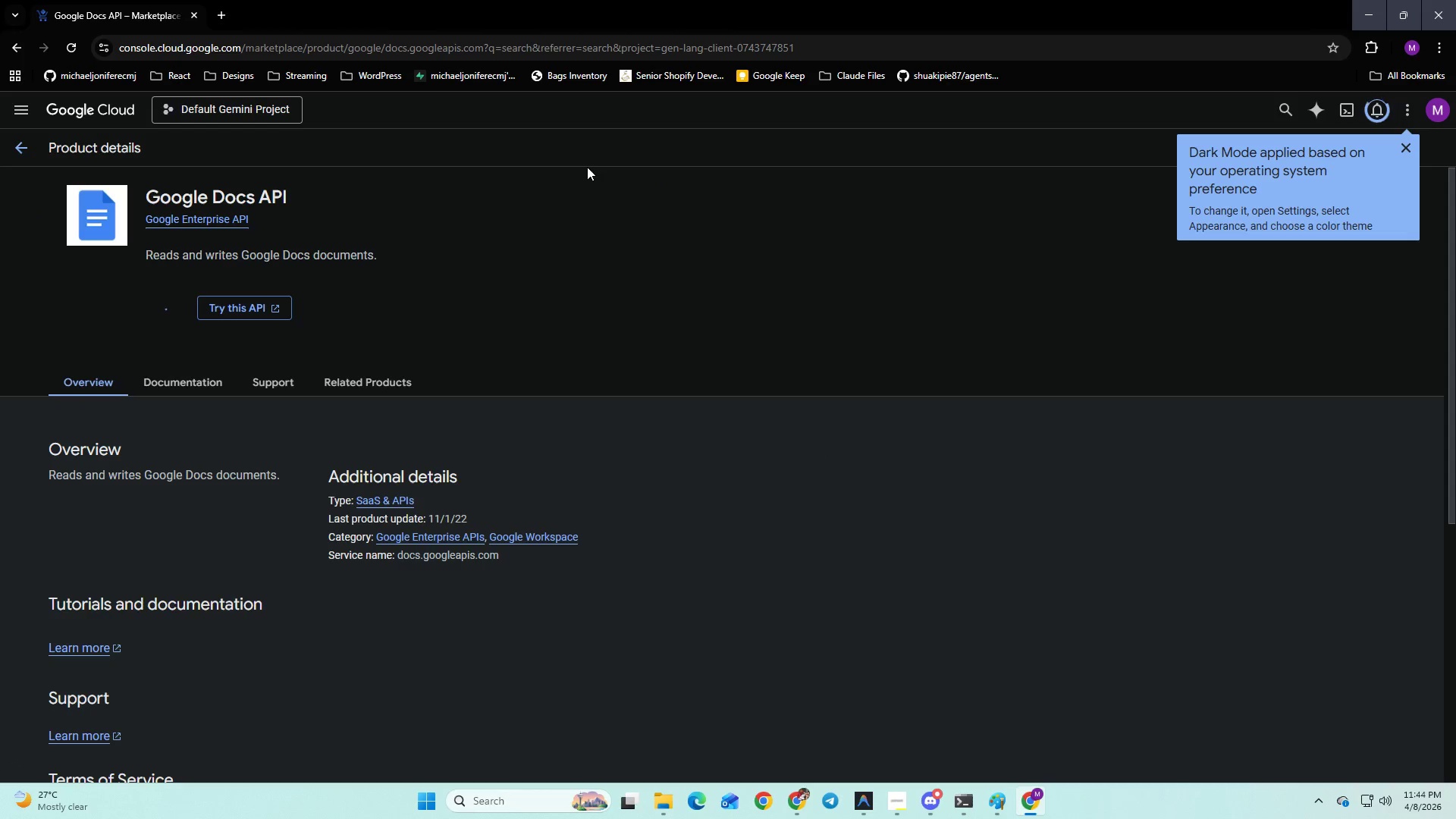 
wait(5.52)
 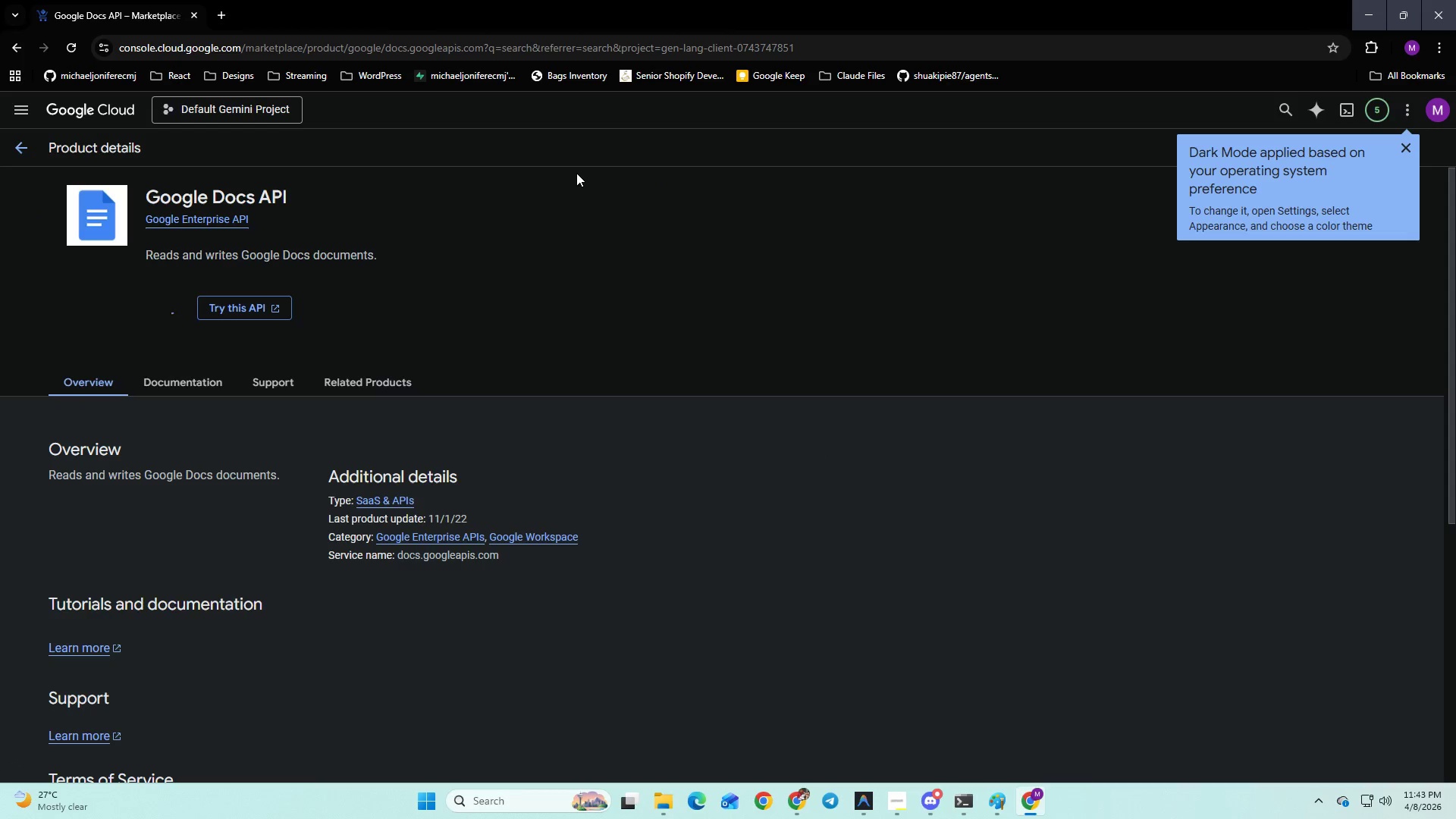 
mouse_move([501, 110])
 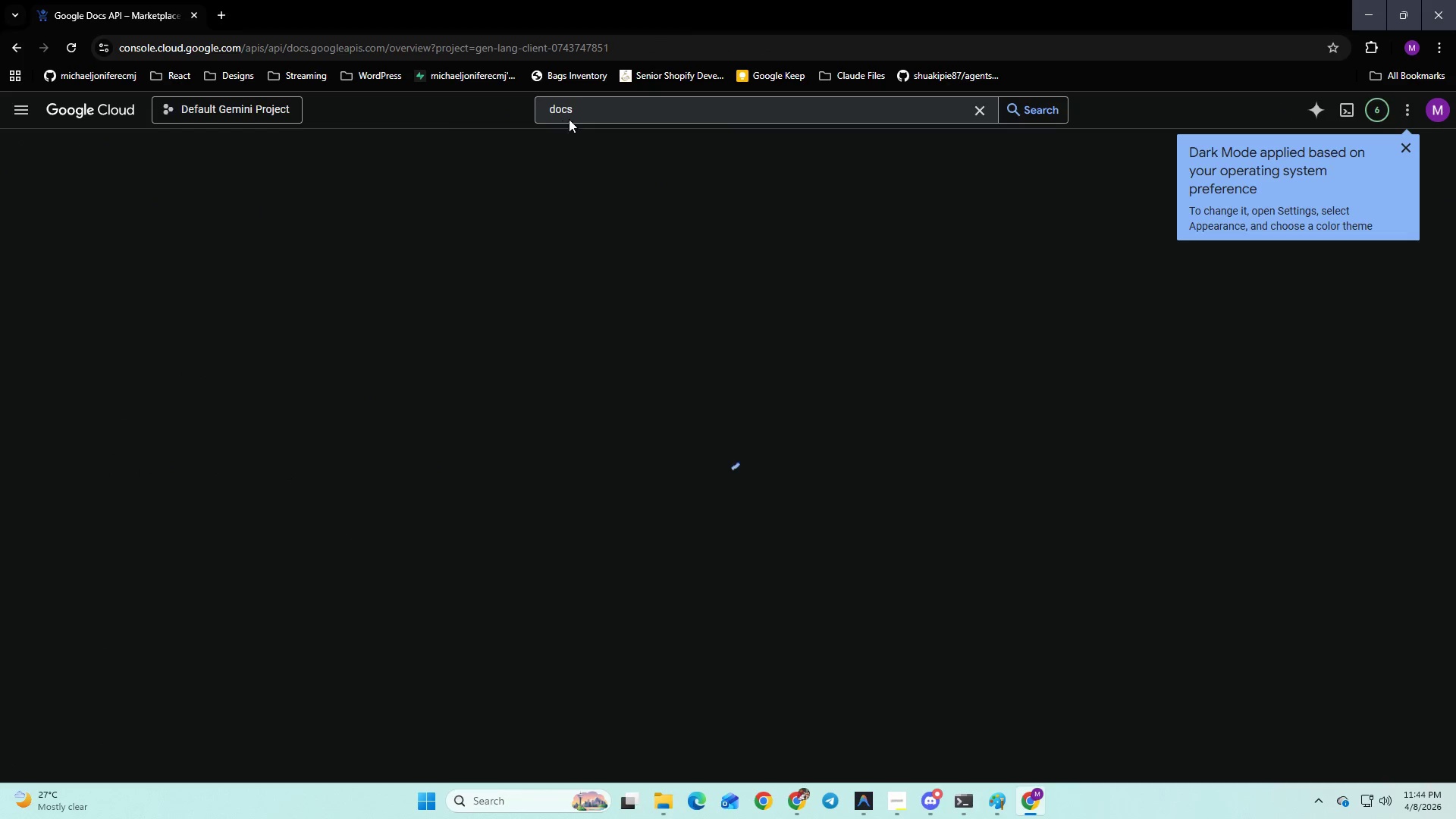 
left_click([587, 107])
 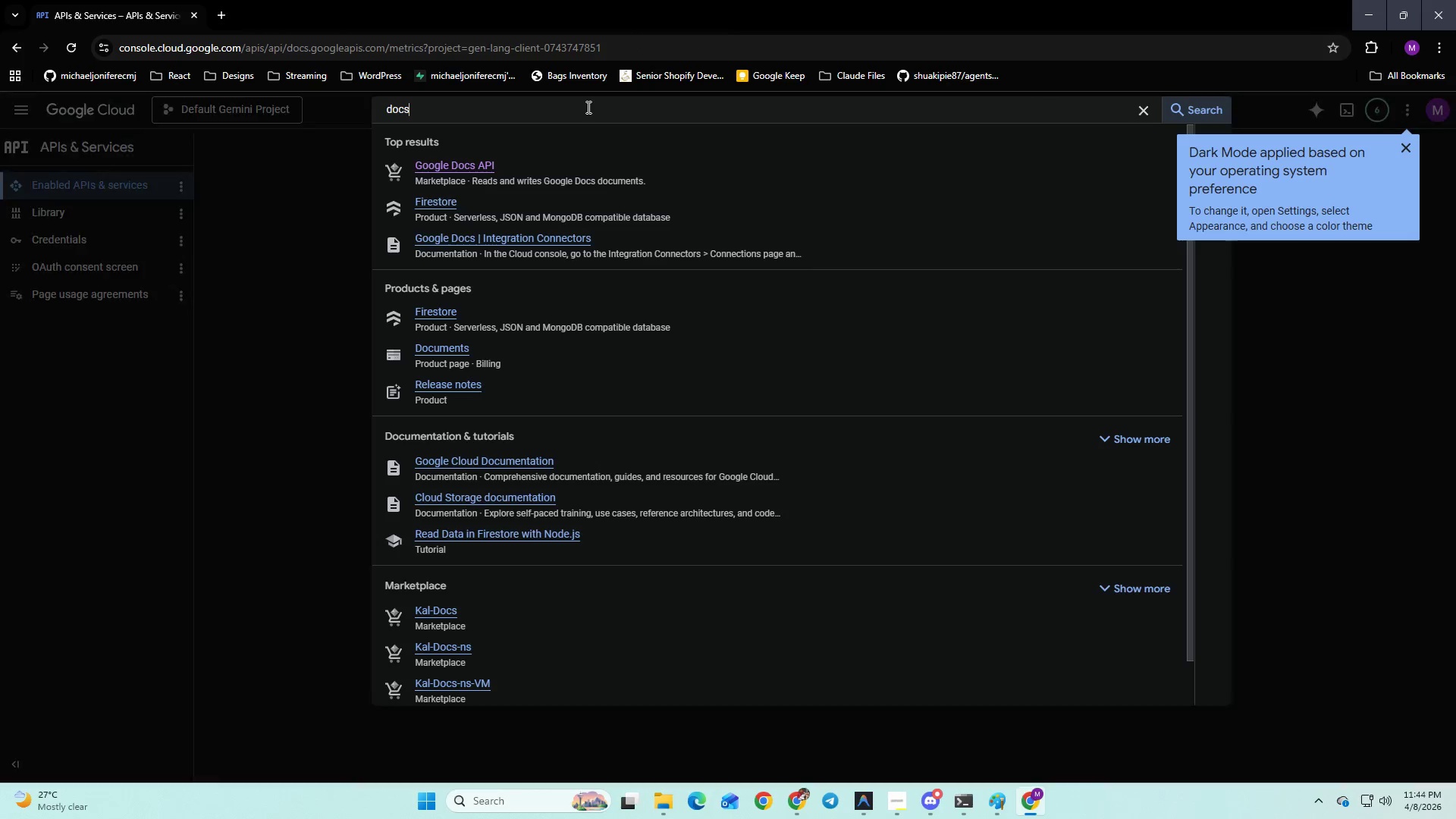 
left_click([587, 107])
 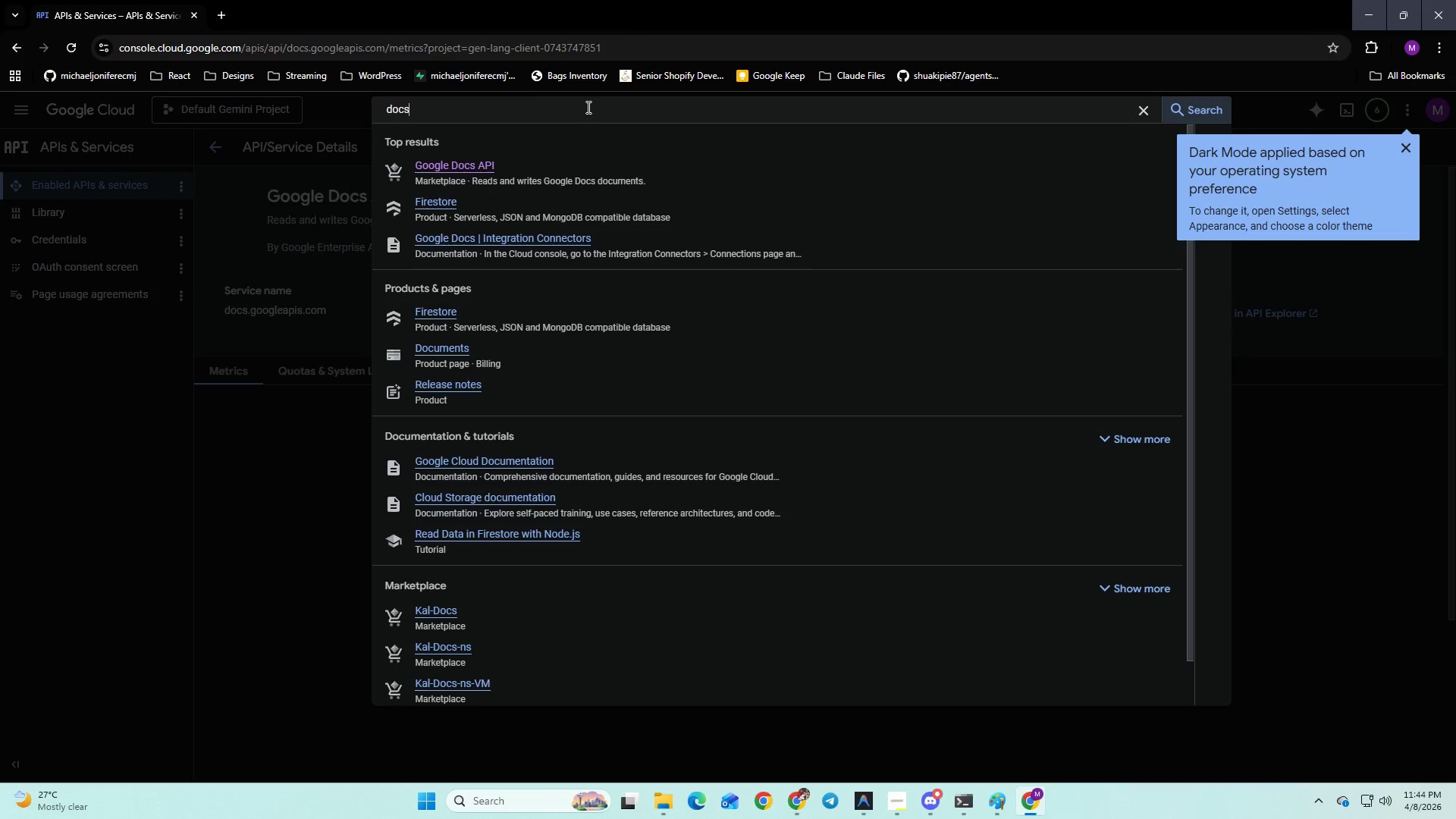 
key(Control+A)
 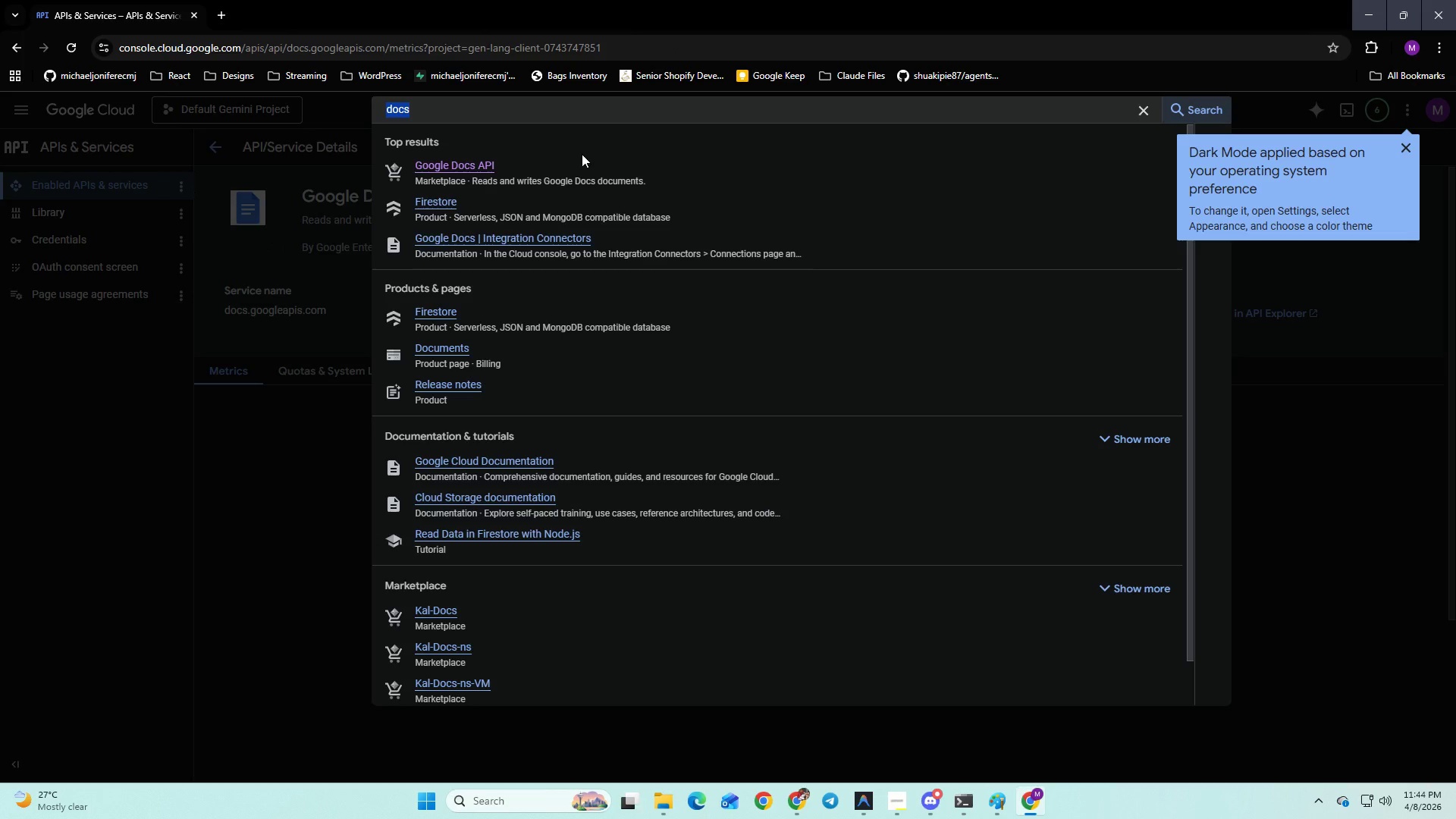 
type(google drive)
 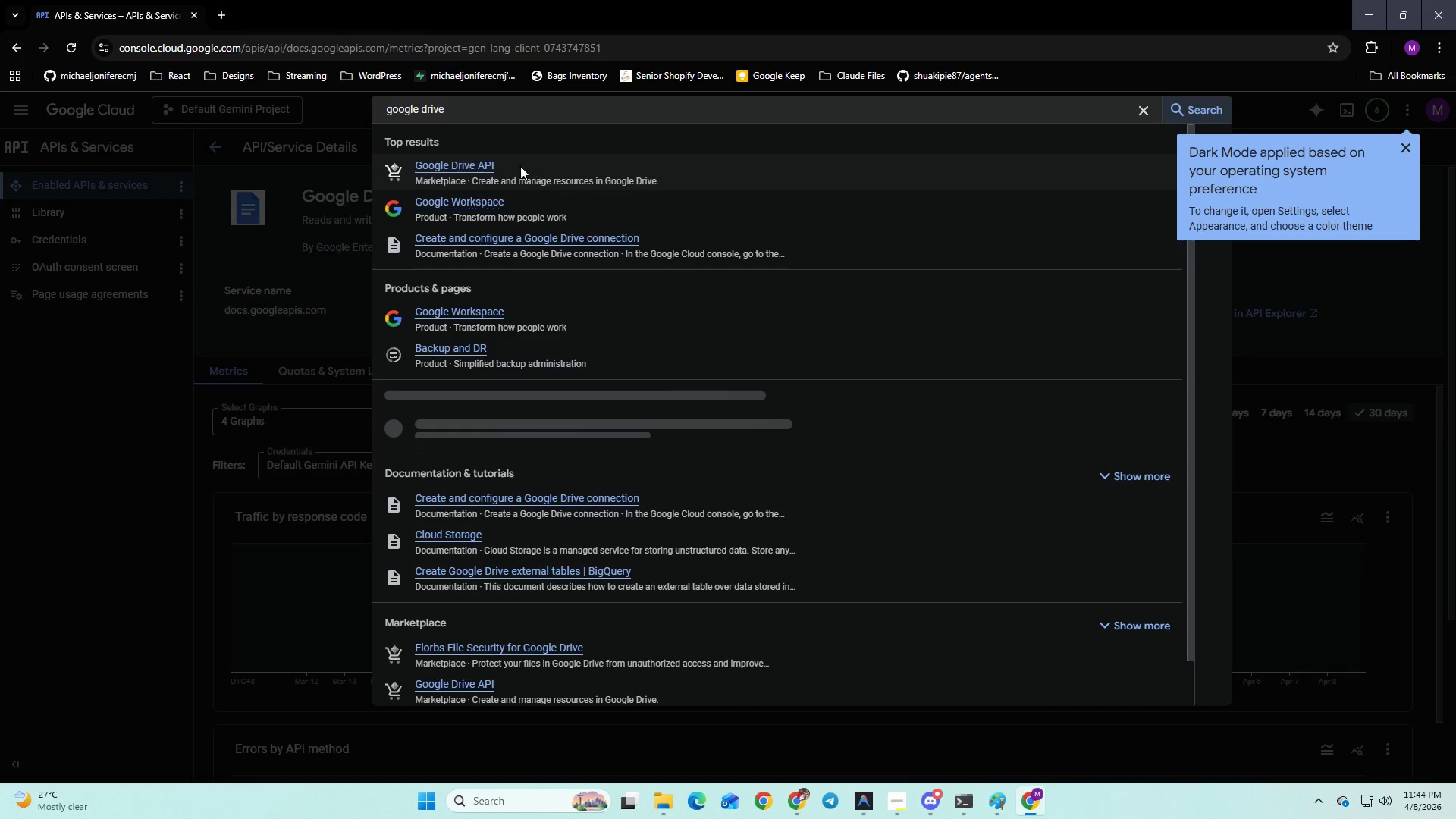 
left_click([453, 167])
 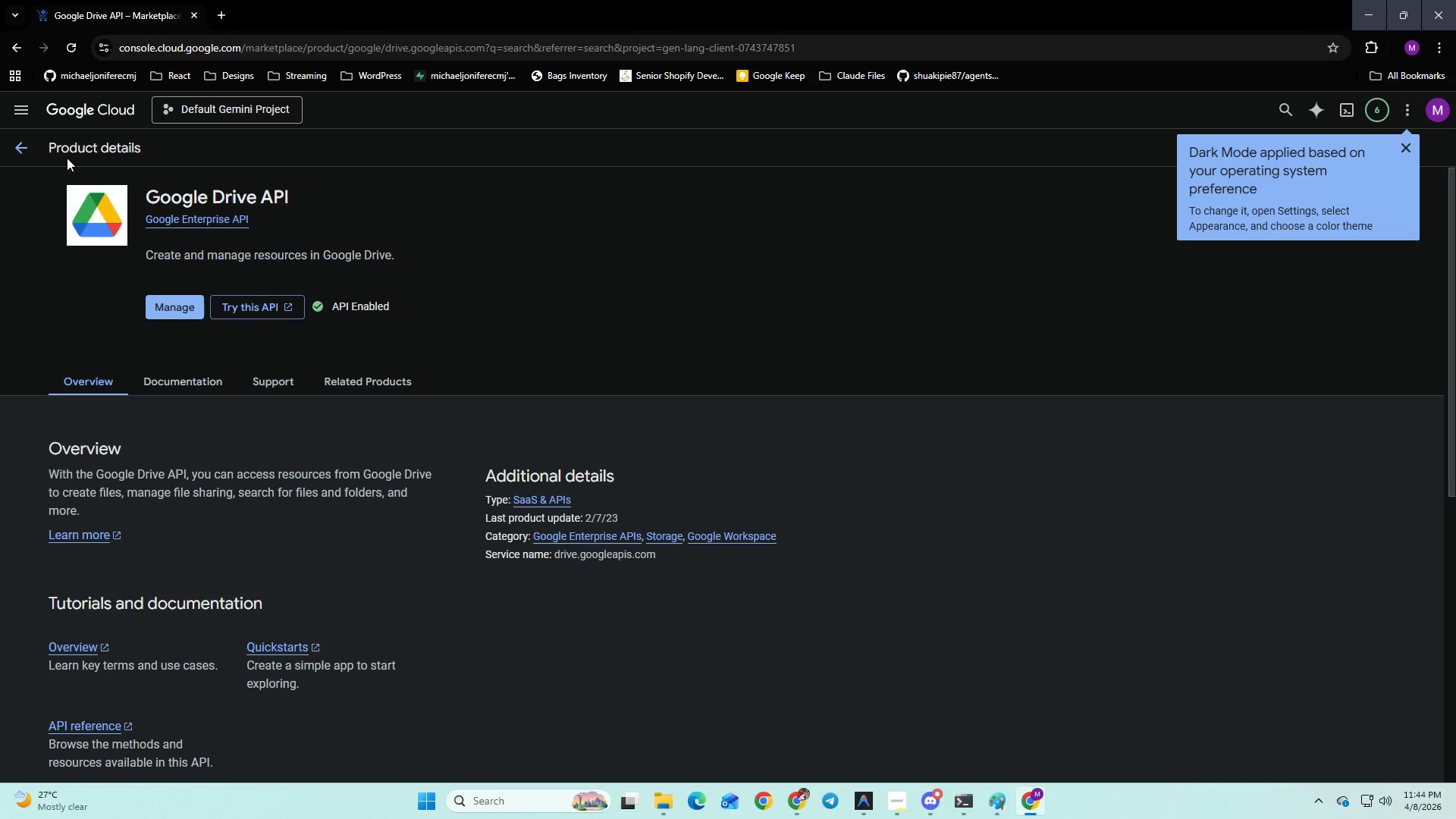 
wait(6.73)
 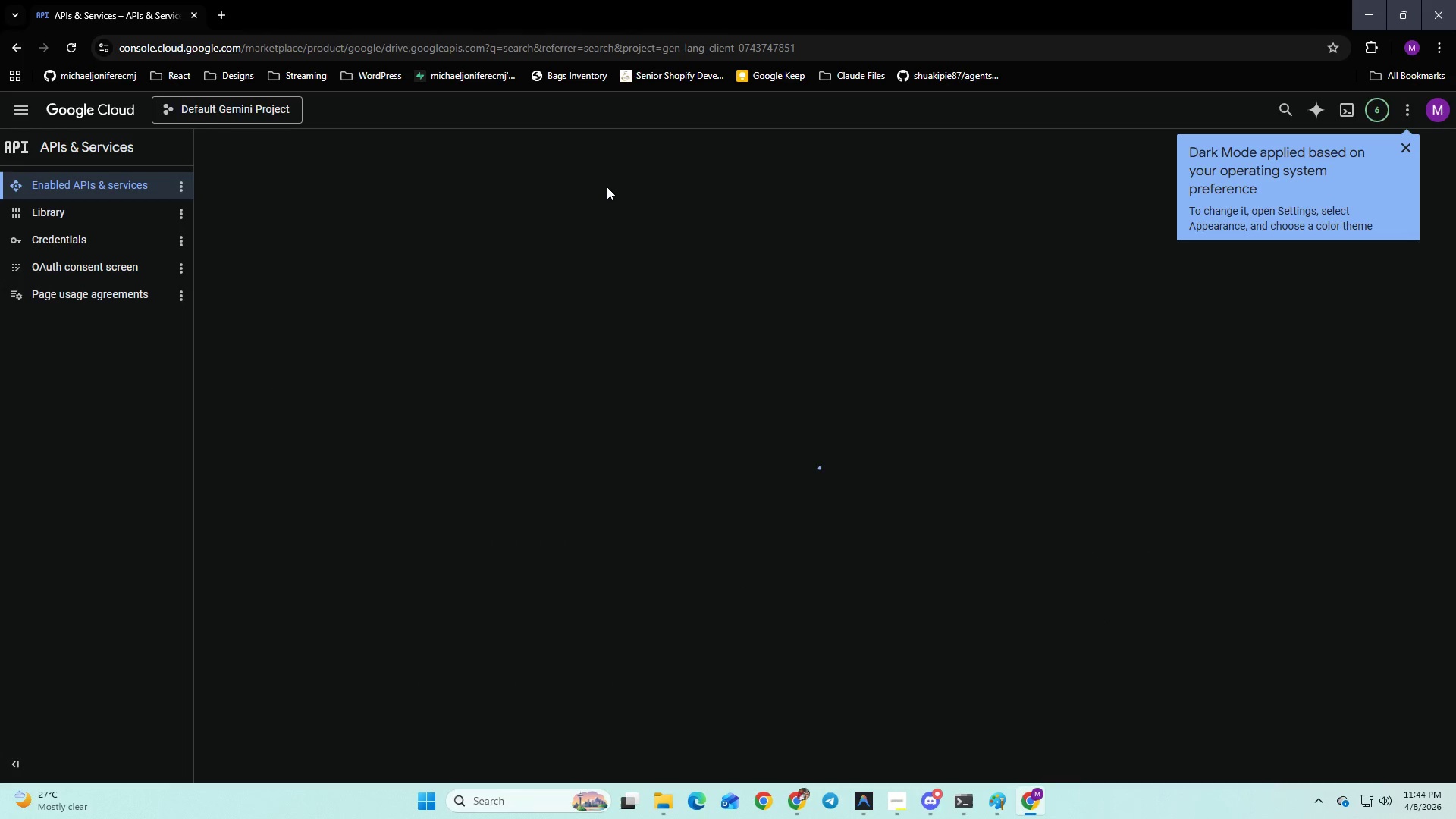 
left_click([24, 107])
 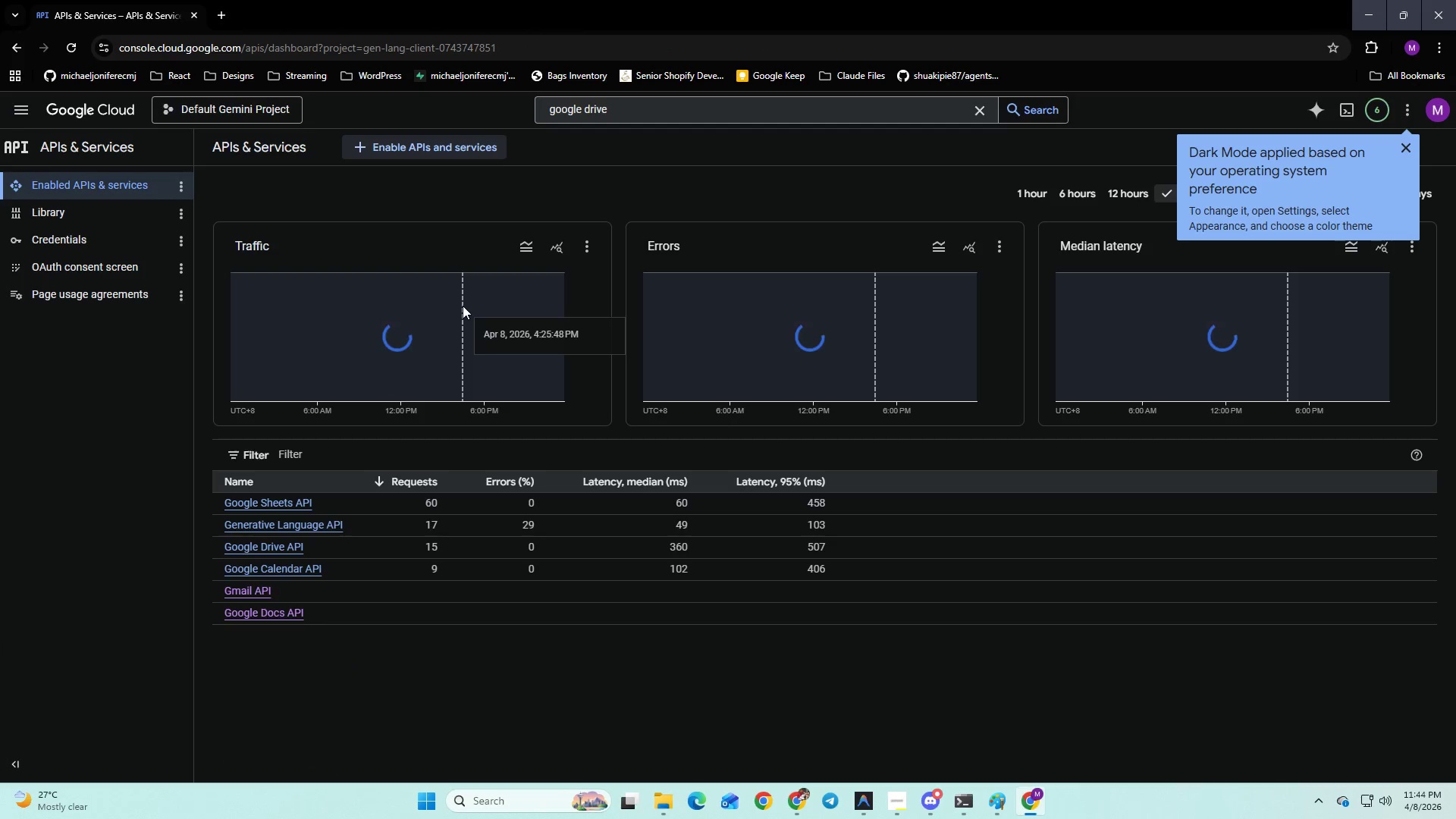 
wait(8.66)
 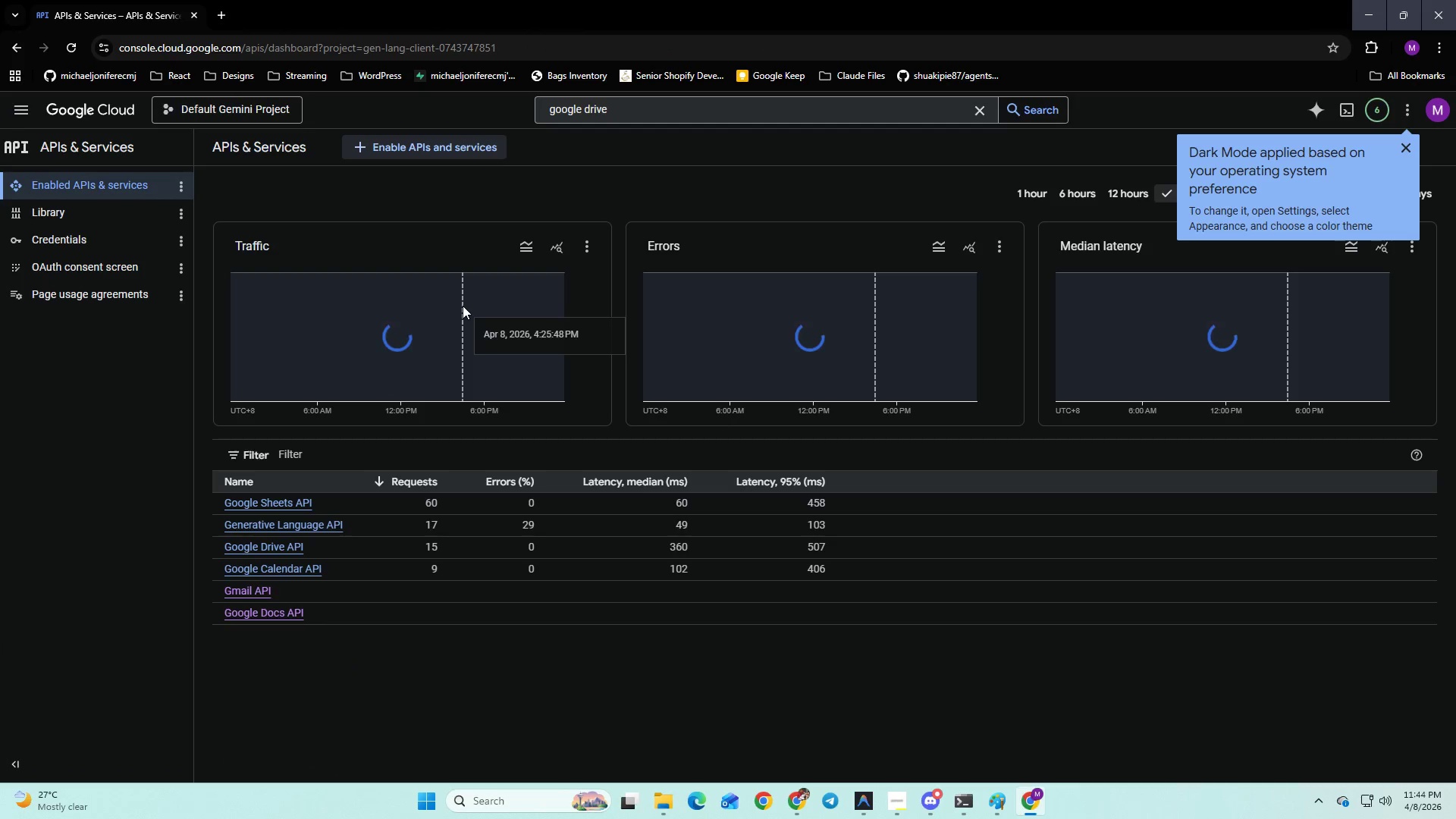 
left_click([121, 273])
 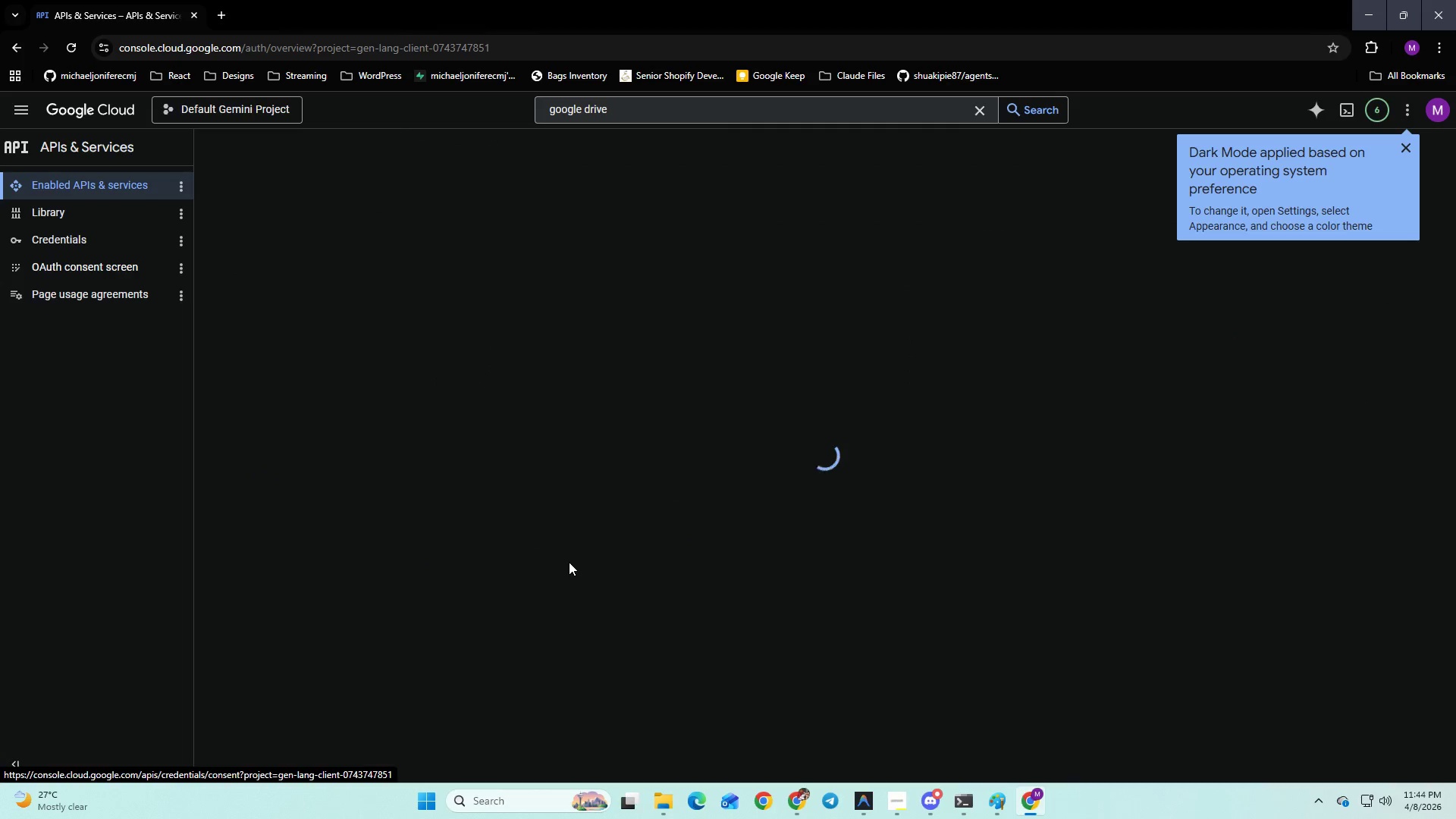 
key(Alt+AltLeft)
 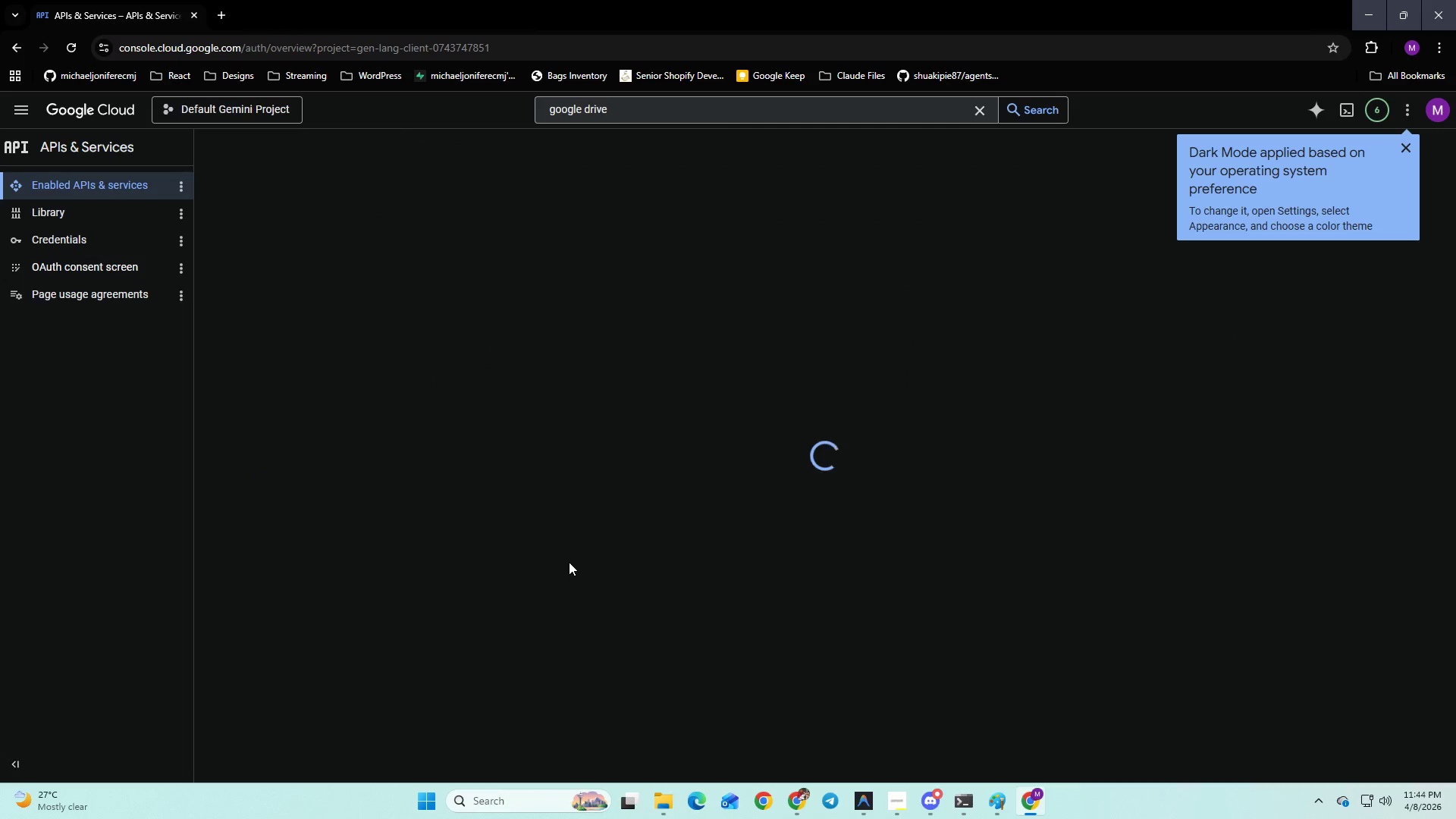 
key(Alt+Tab)
 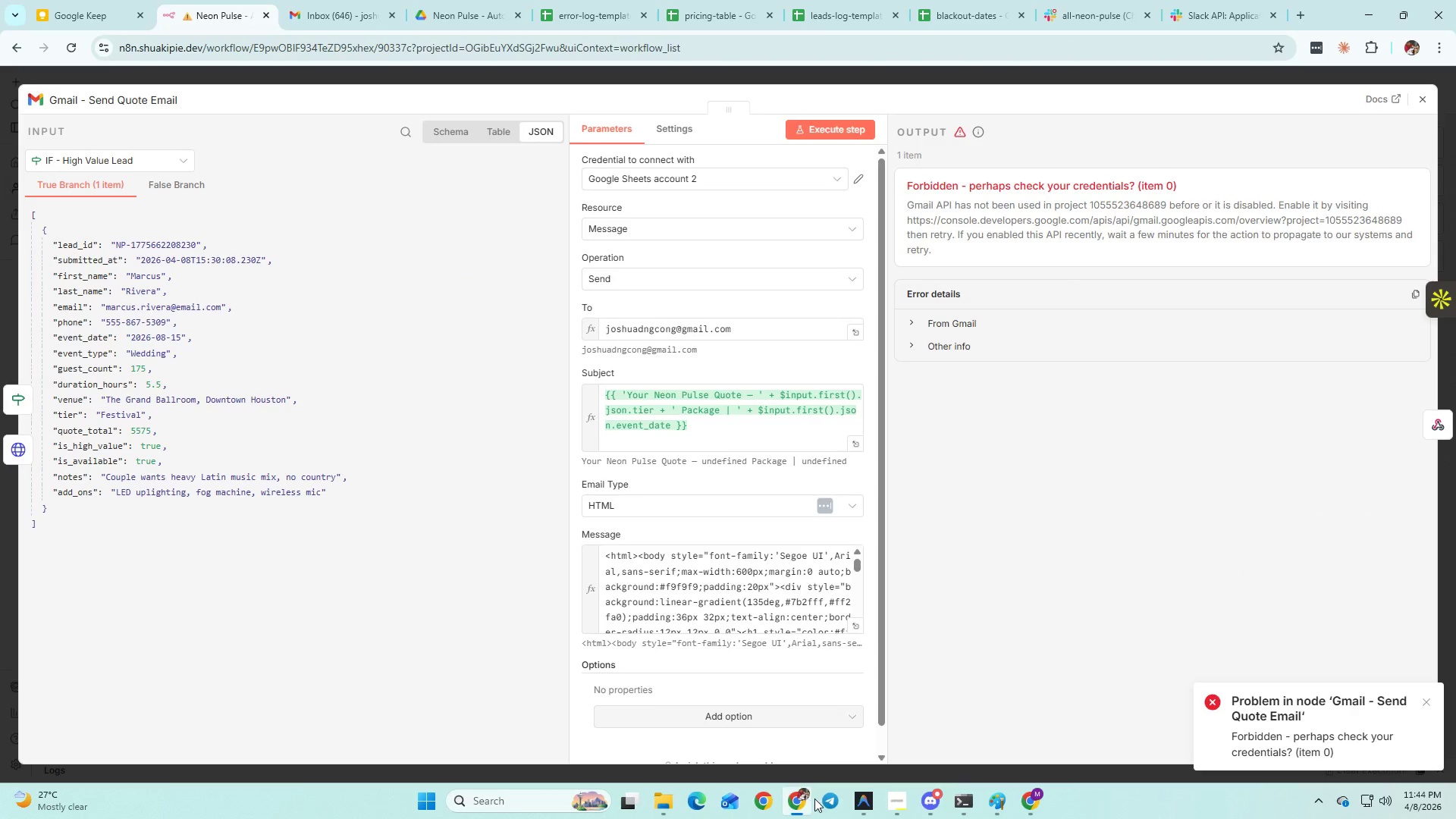 
left_click([863, 811])
 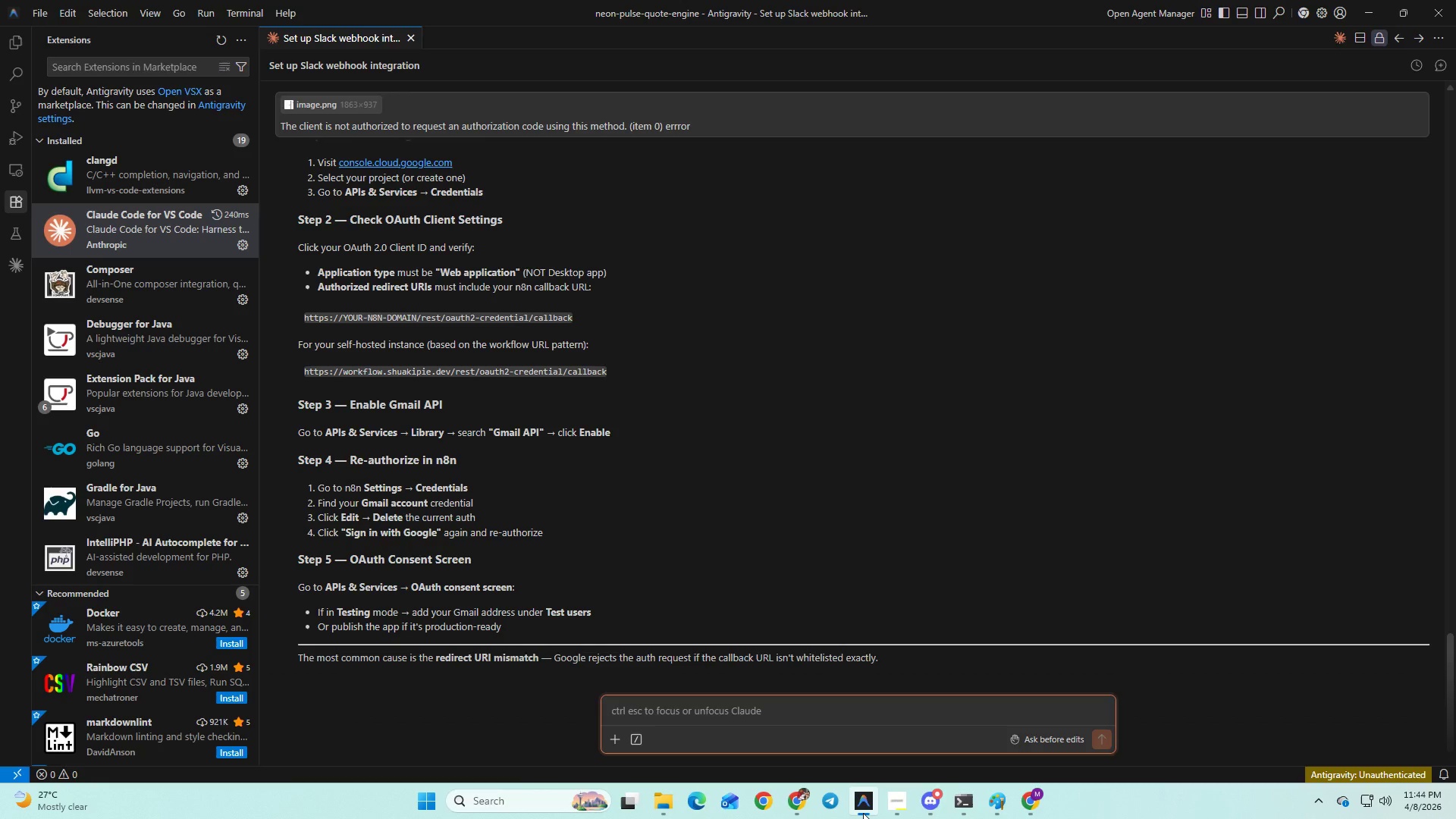 
wait(5.17)
 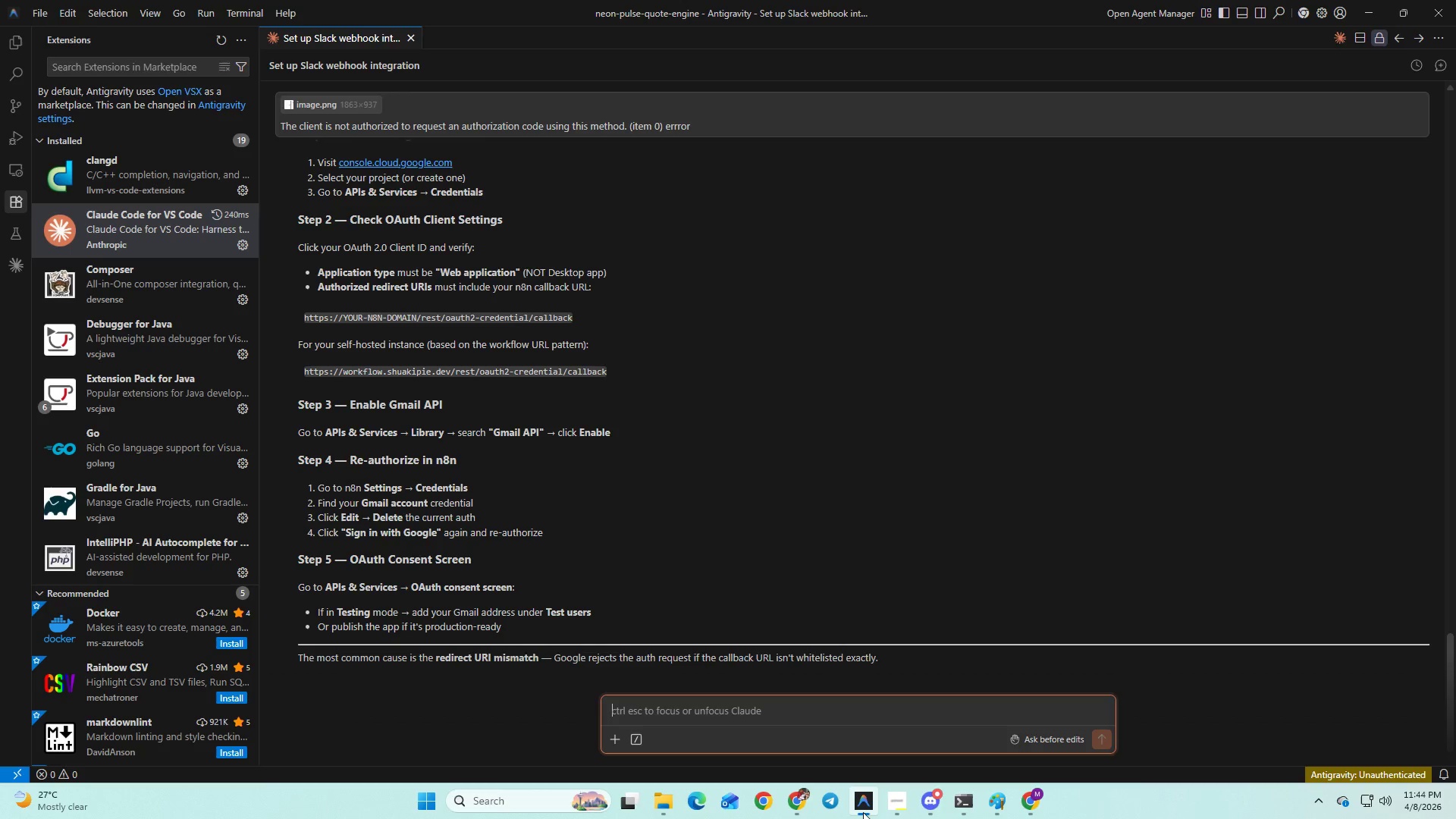 
key(Alt+AltLeft)
 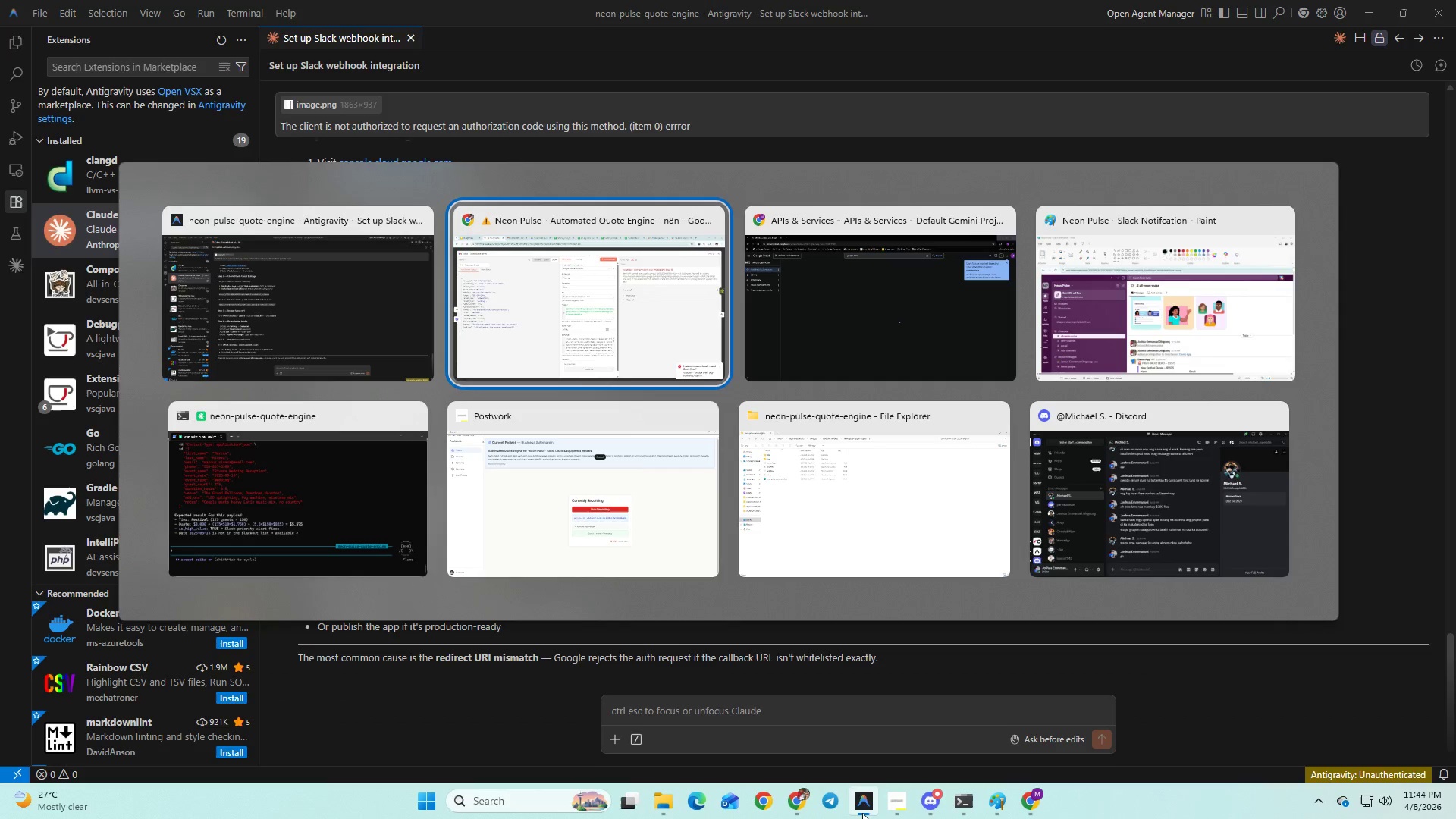 
key(Alt+Tab)
 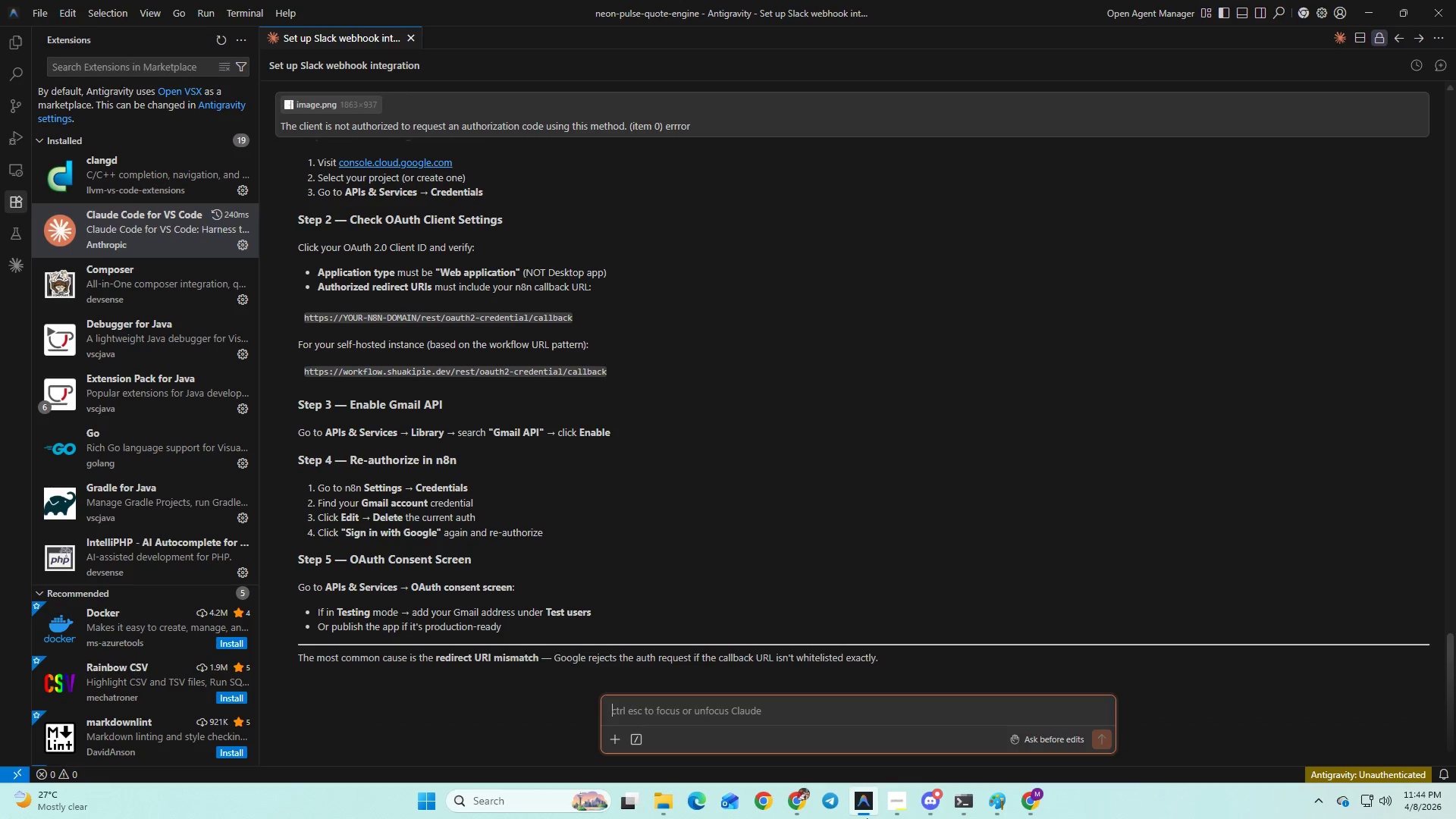 
wait(5.34)
 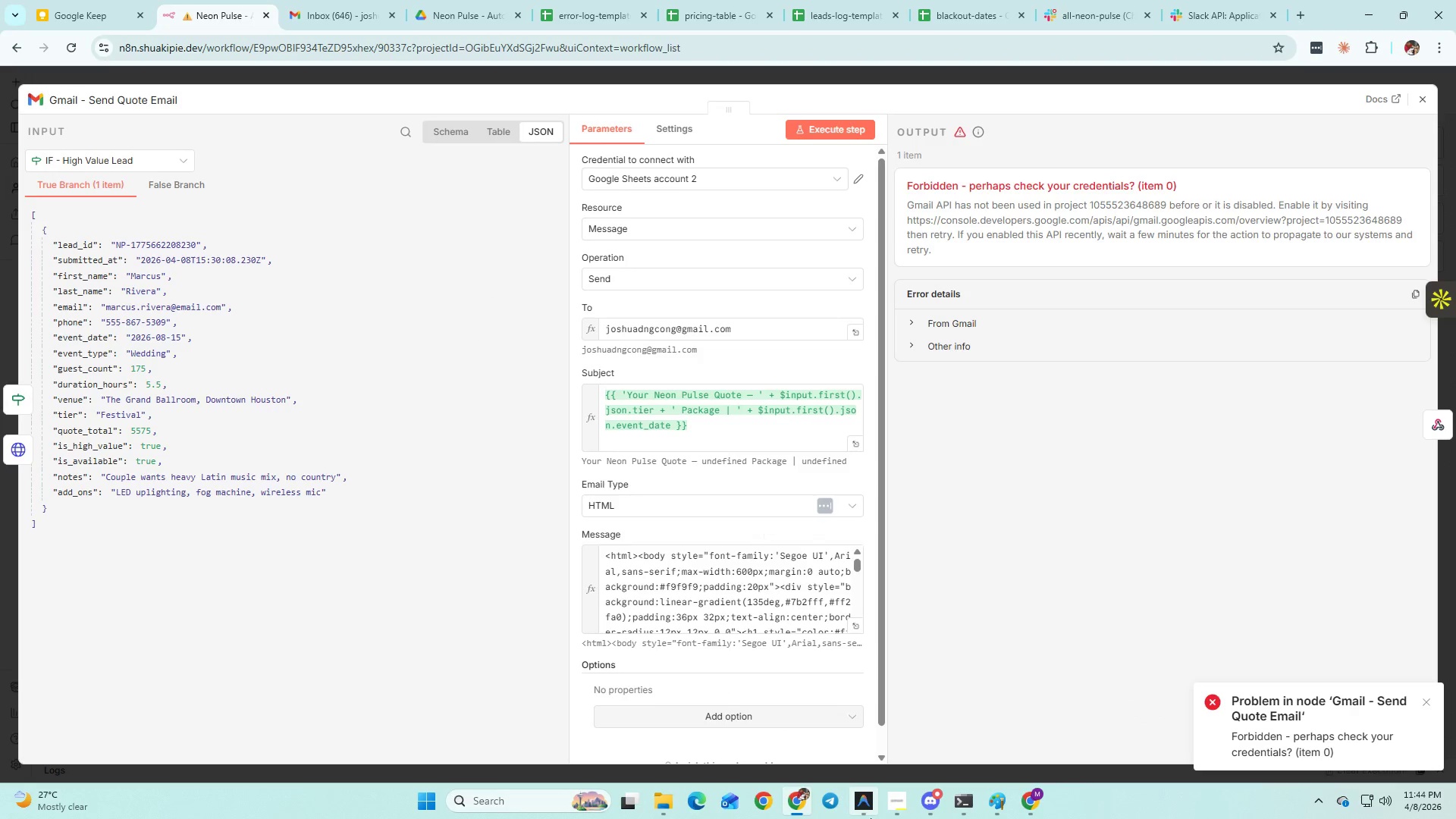 
left_click([867, 818])
 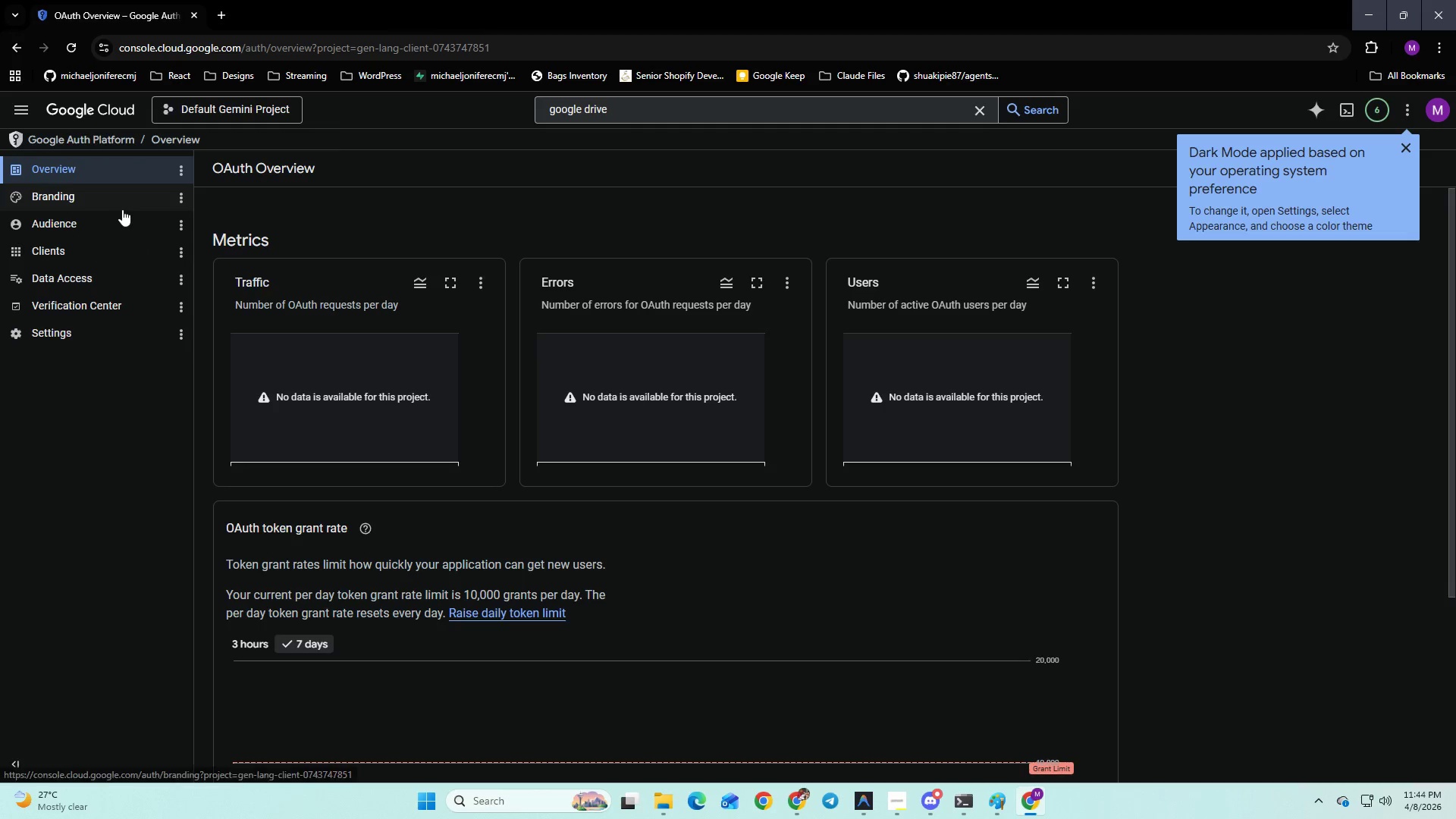 
wait(6.81)
 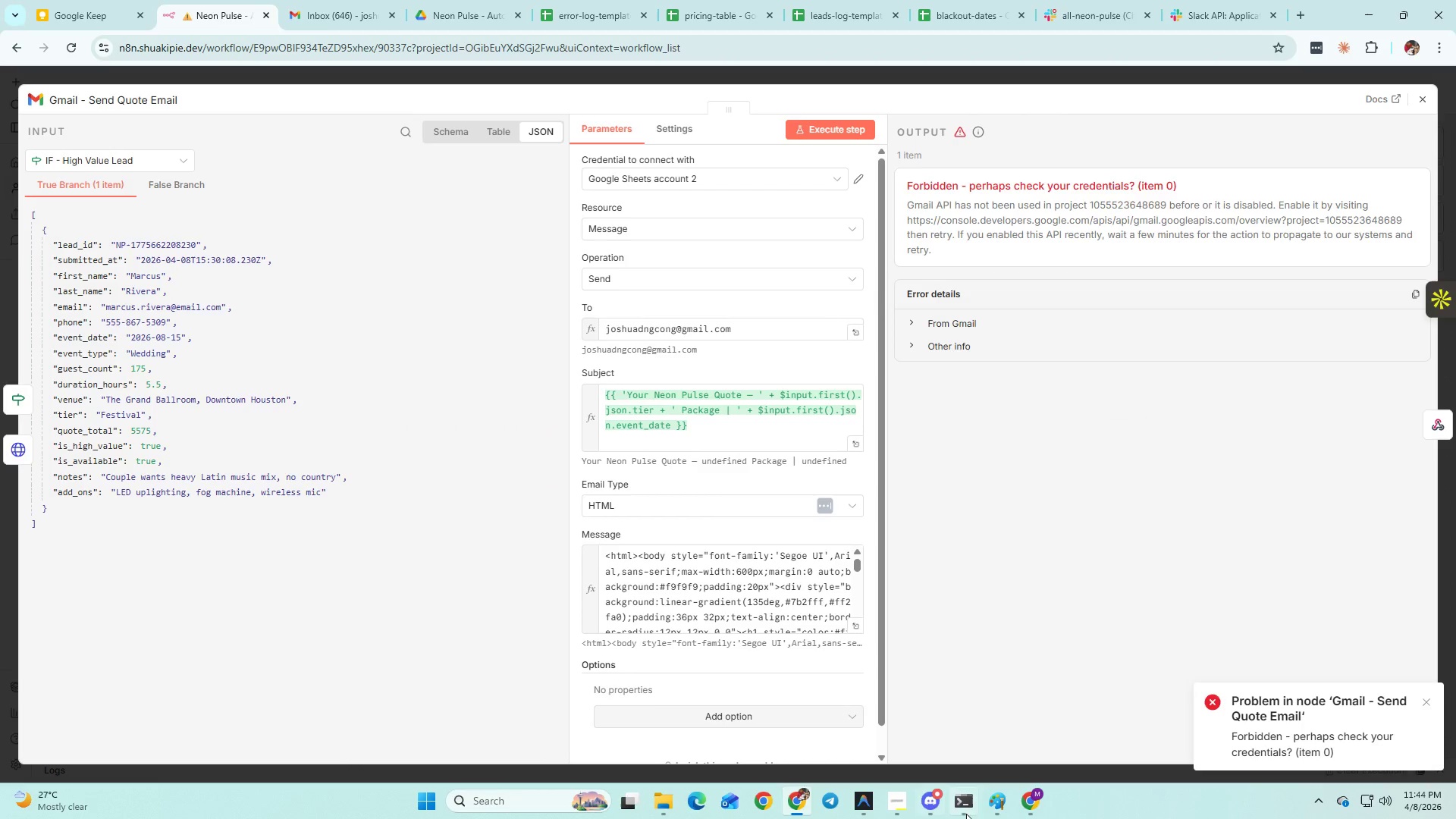 
left_click([105, 250])
 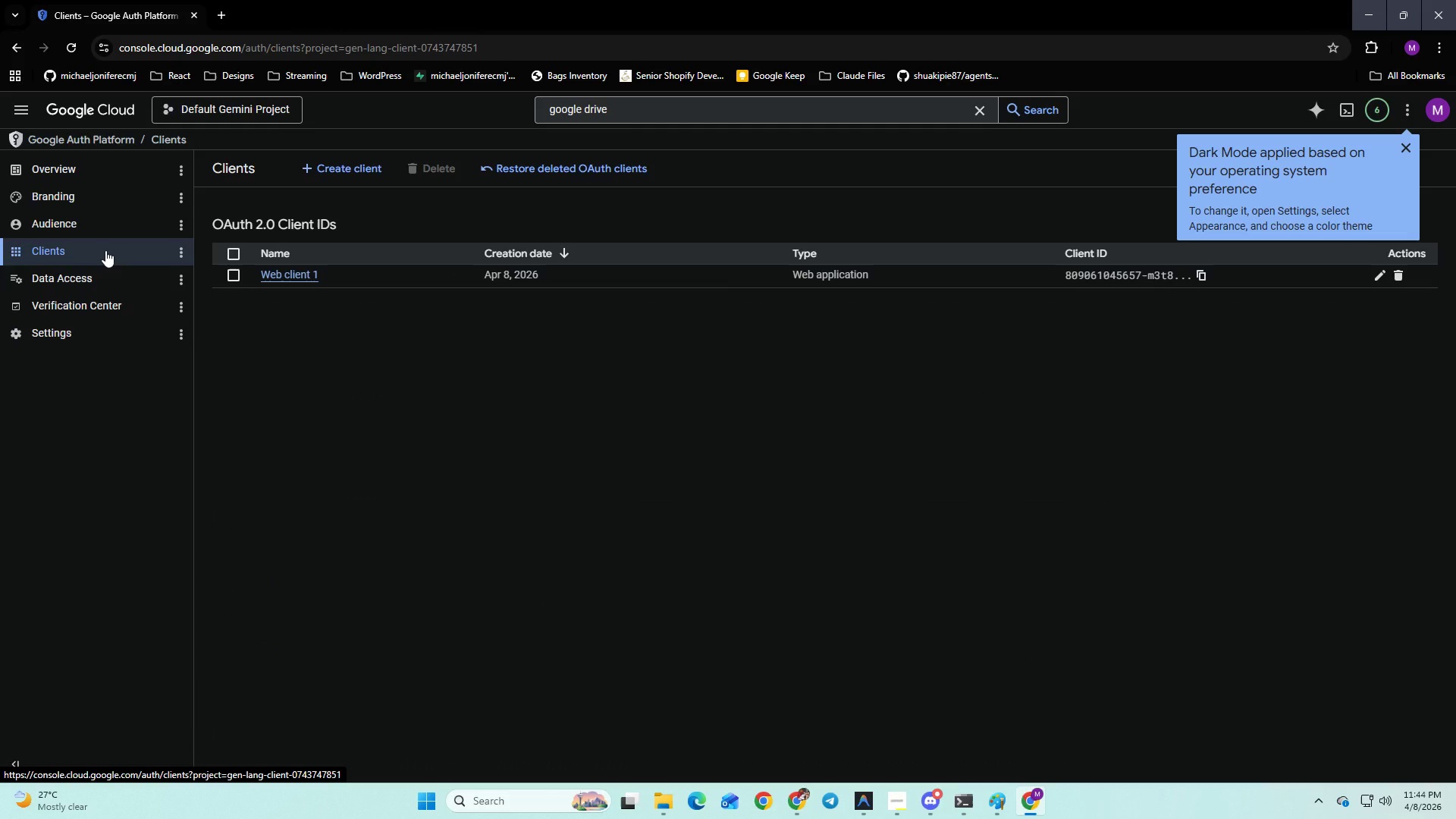 
left_click([303, 272])
 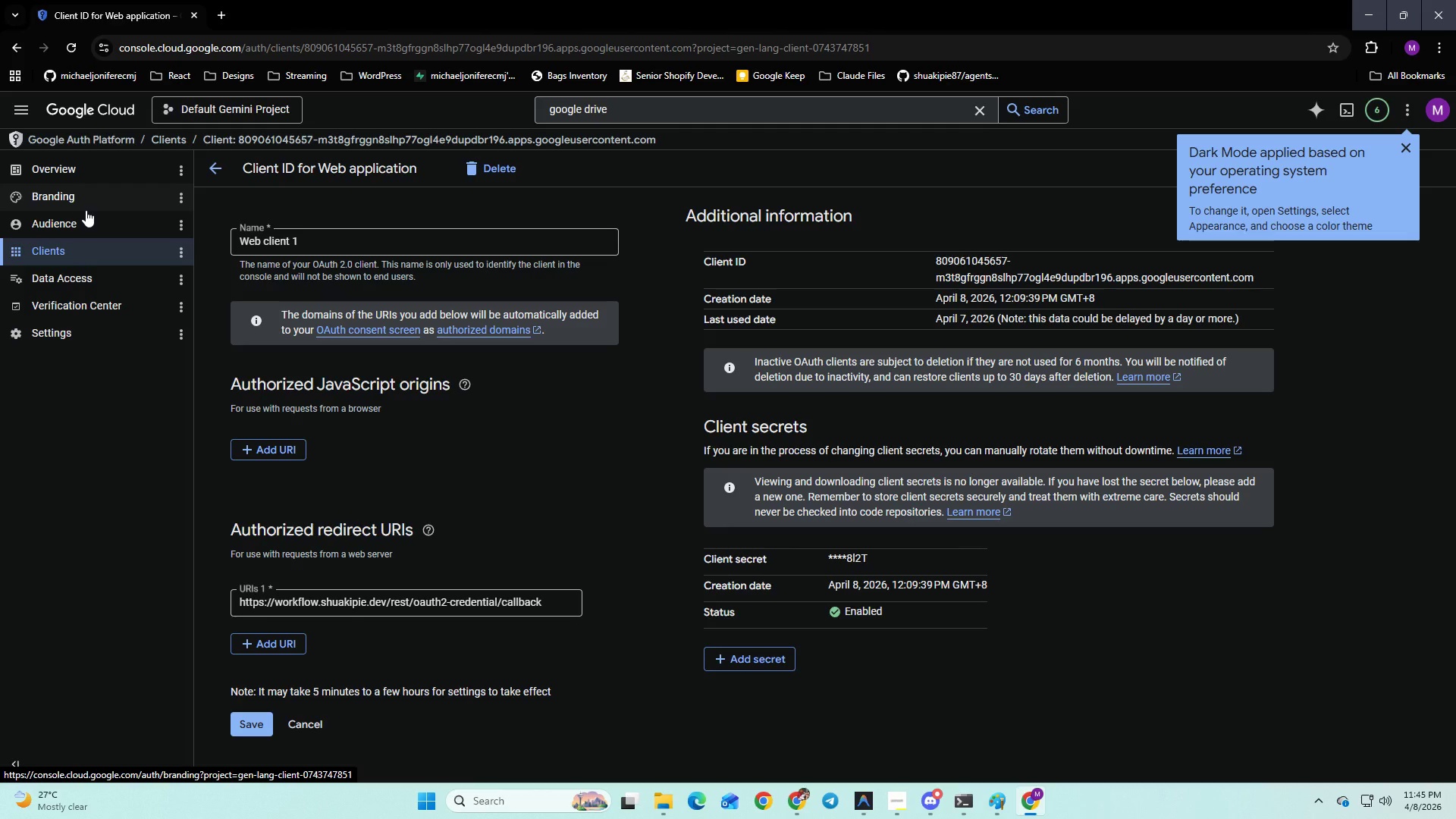 
wait(17.67)
 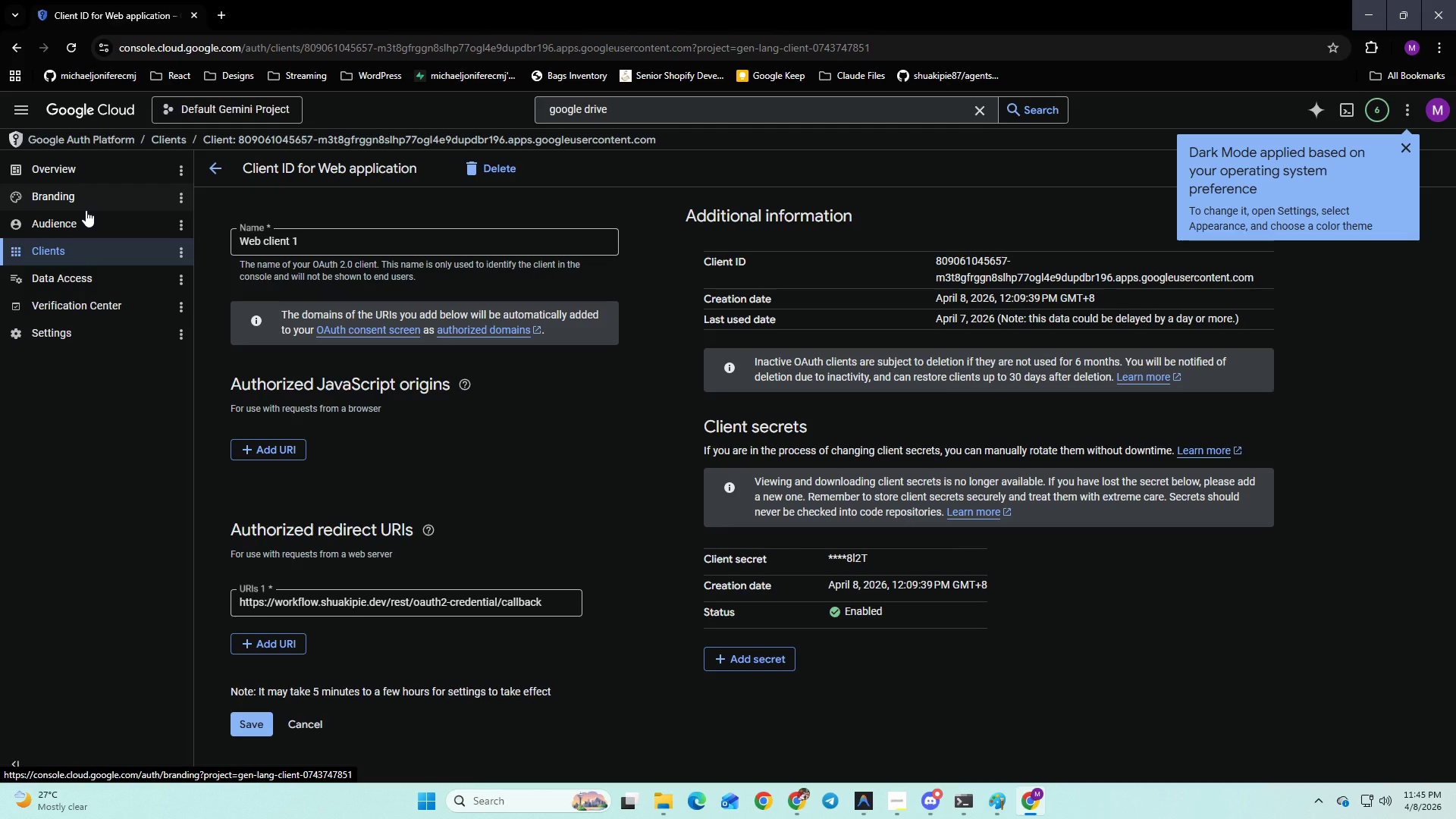 
left_click([95, 216])
 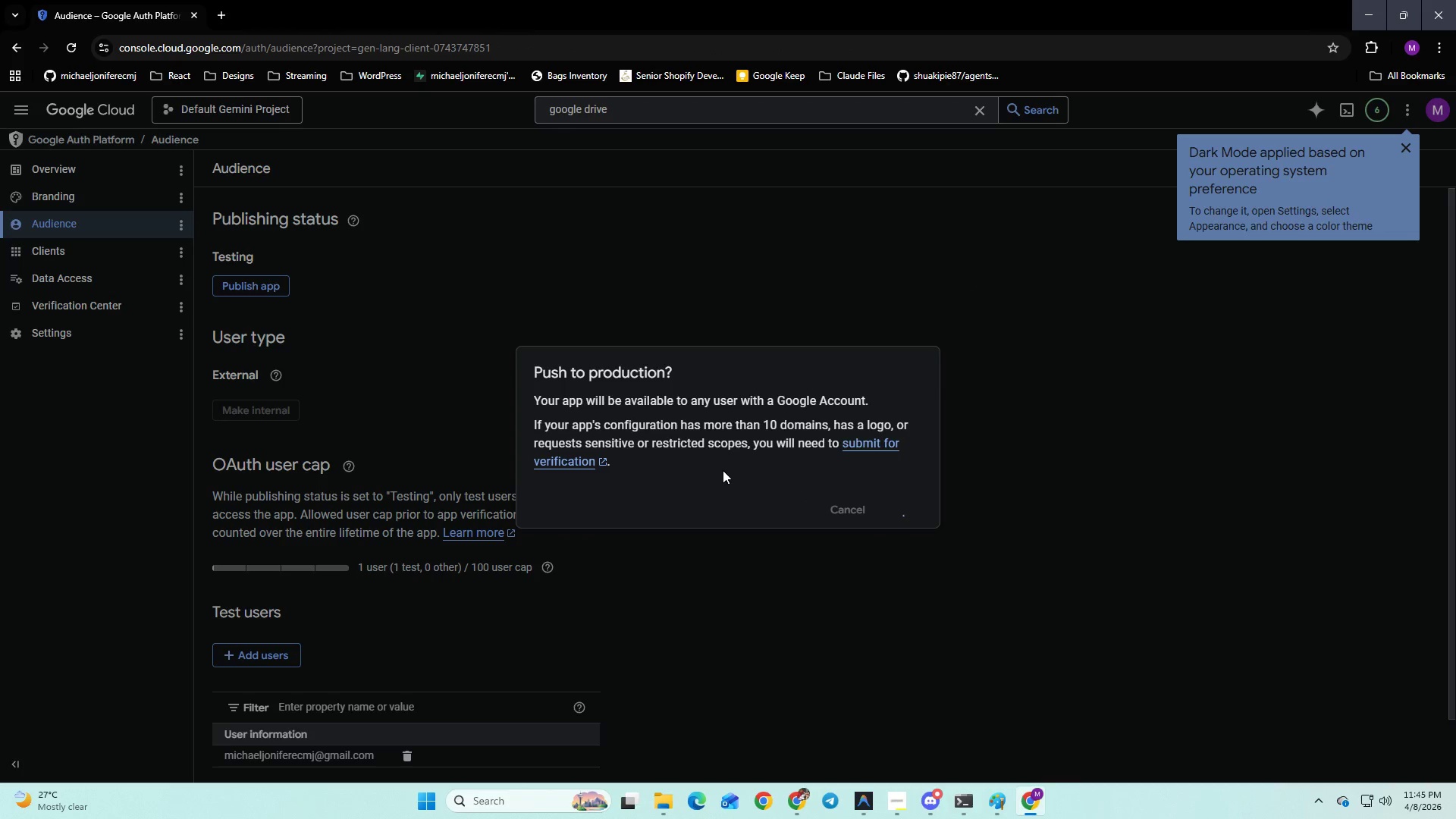 
wait(10.72)
 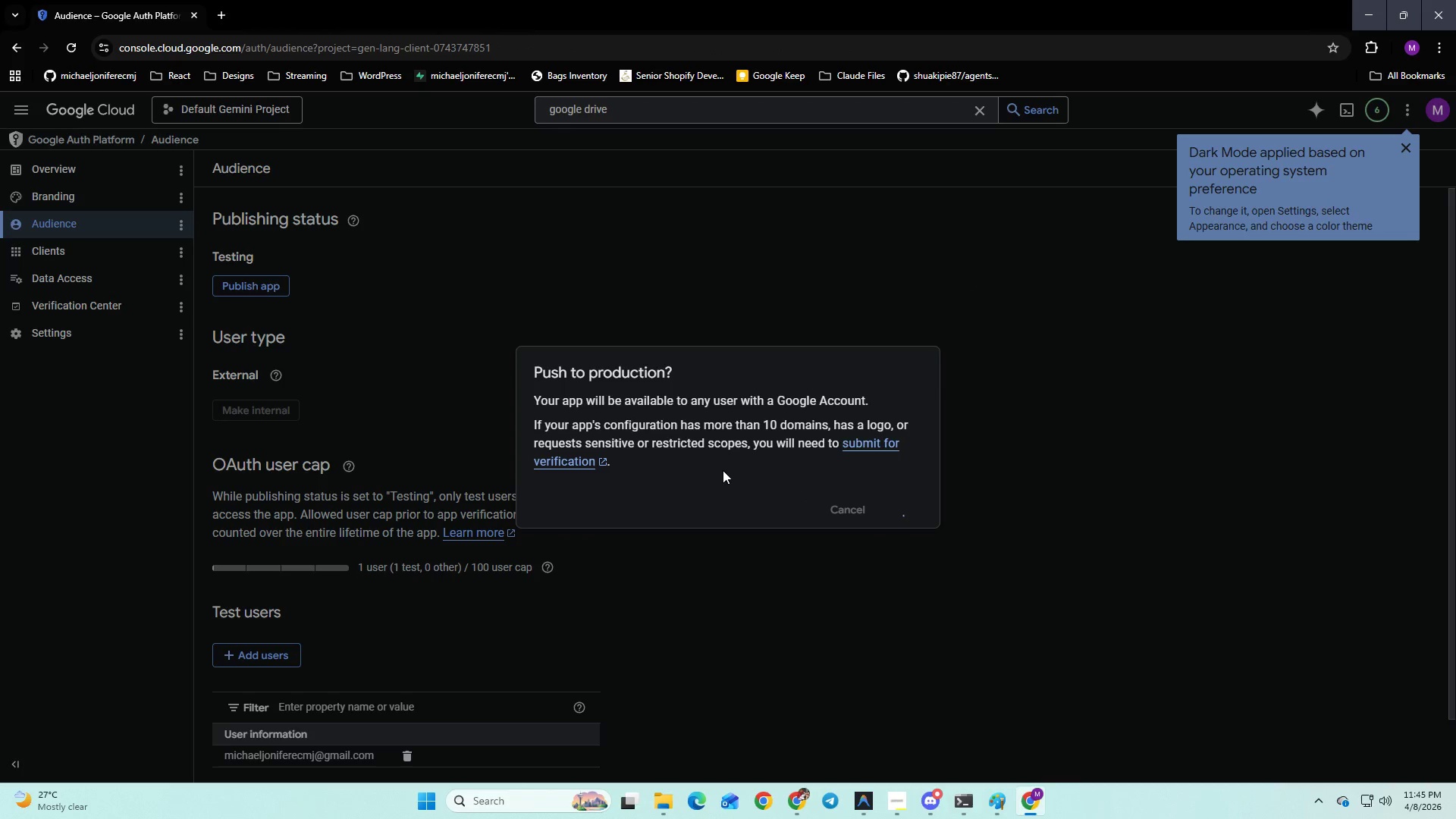 
left_click([83, 256])
 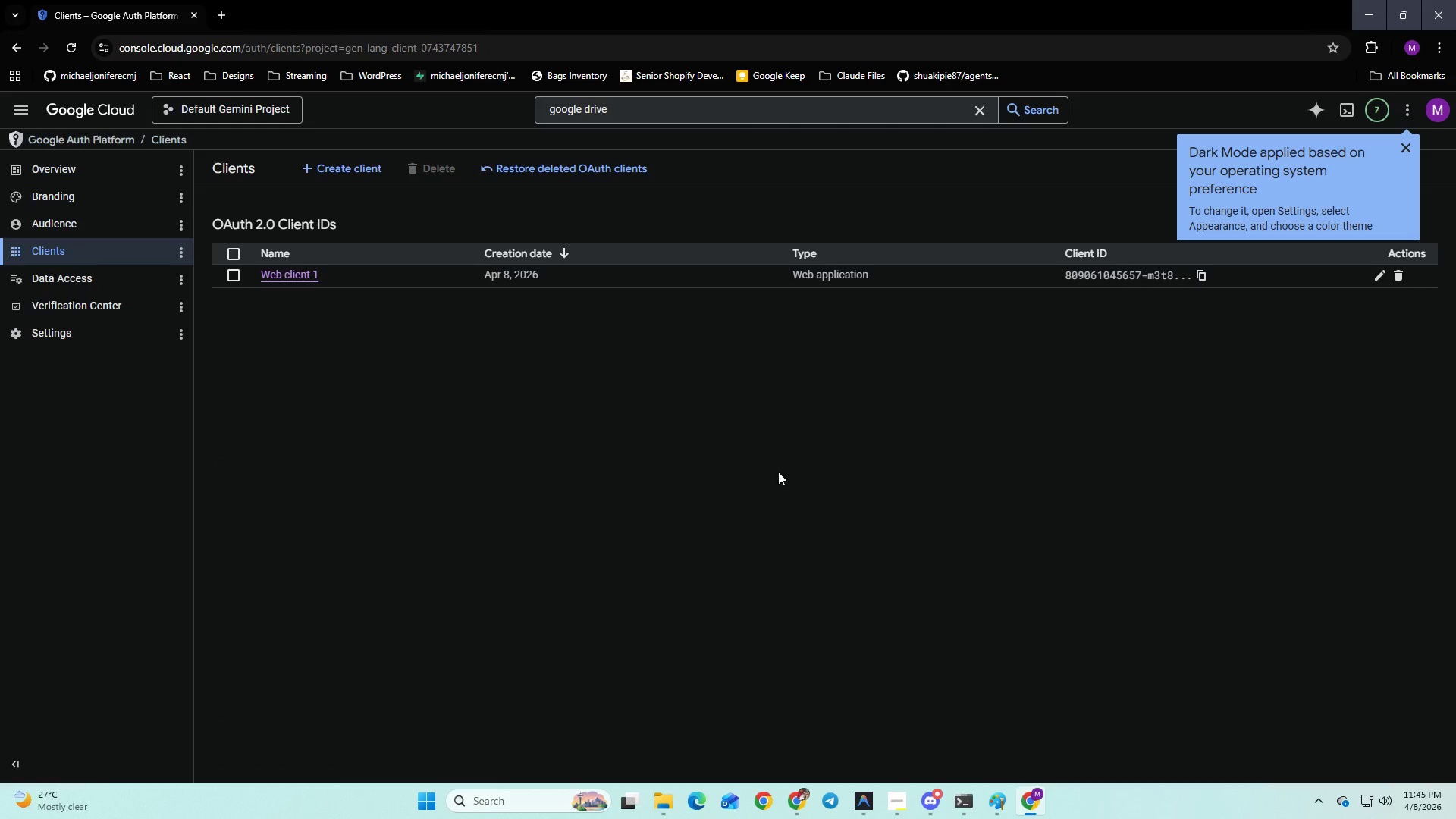 
left_click([297, 278])
 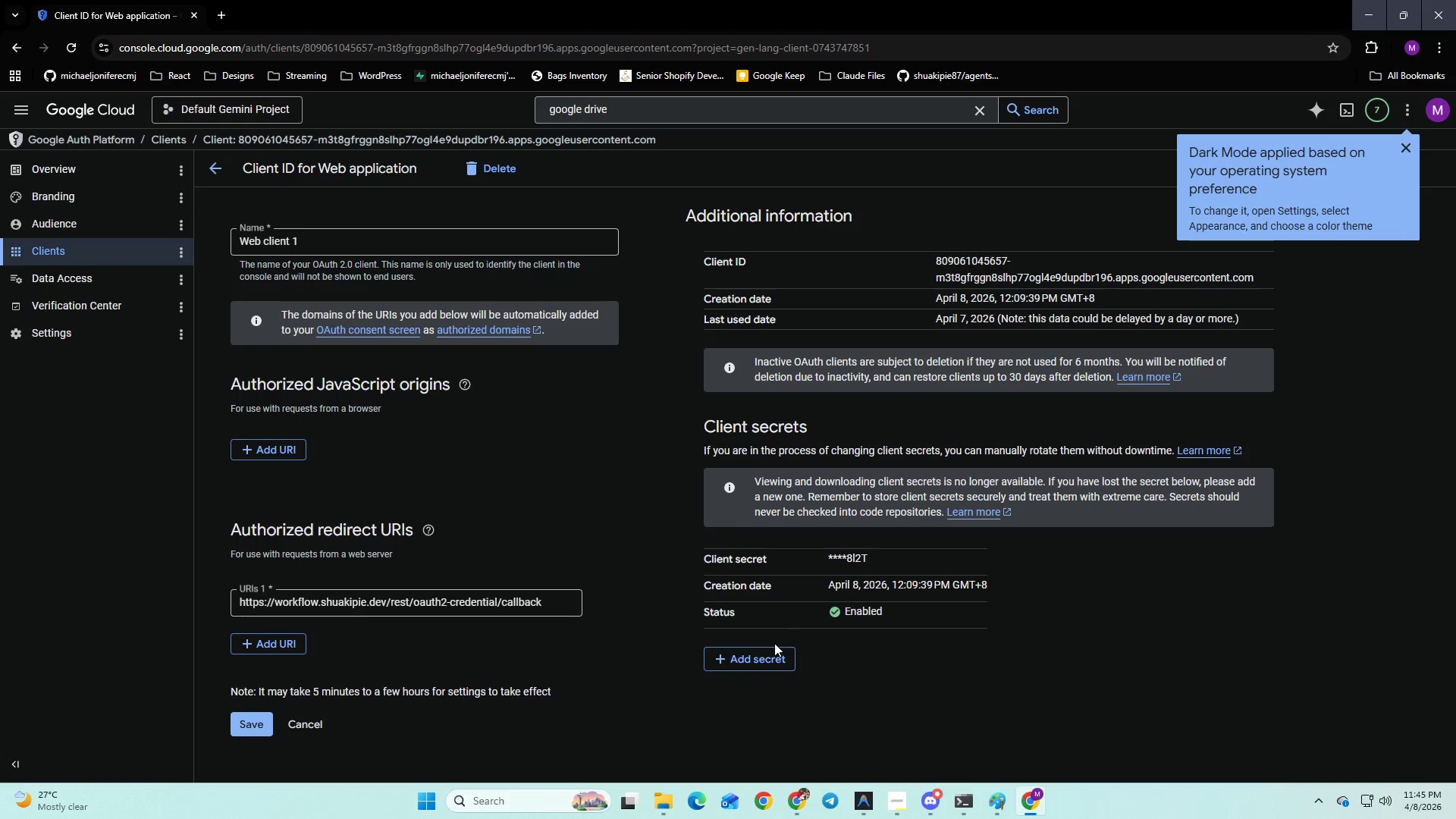 
left_click_drag(start_coordinate=[753, 658], to_coordinate=[762, 661])
 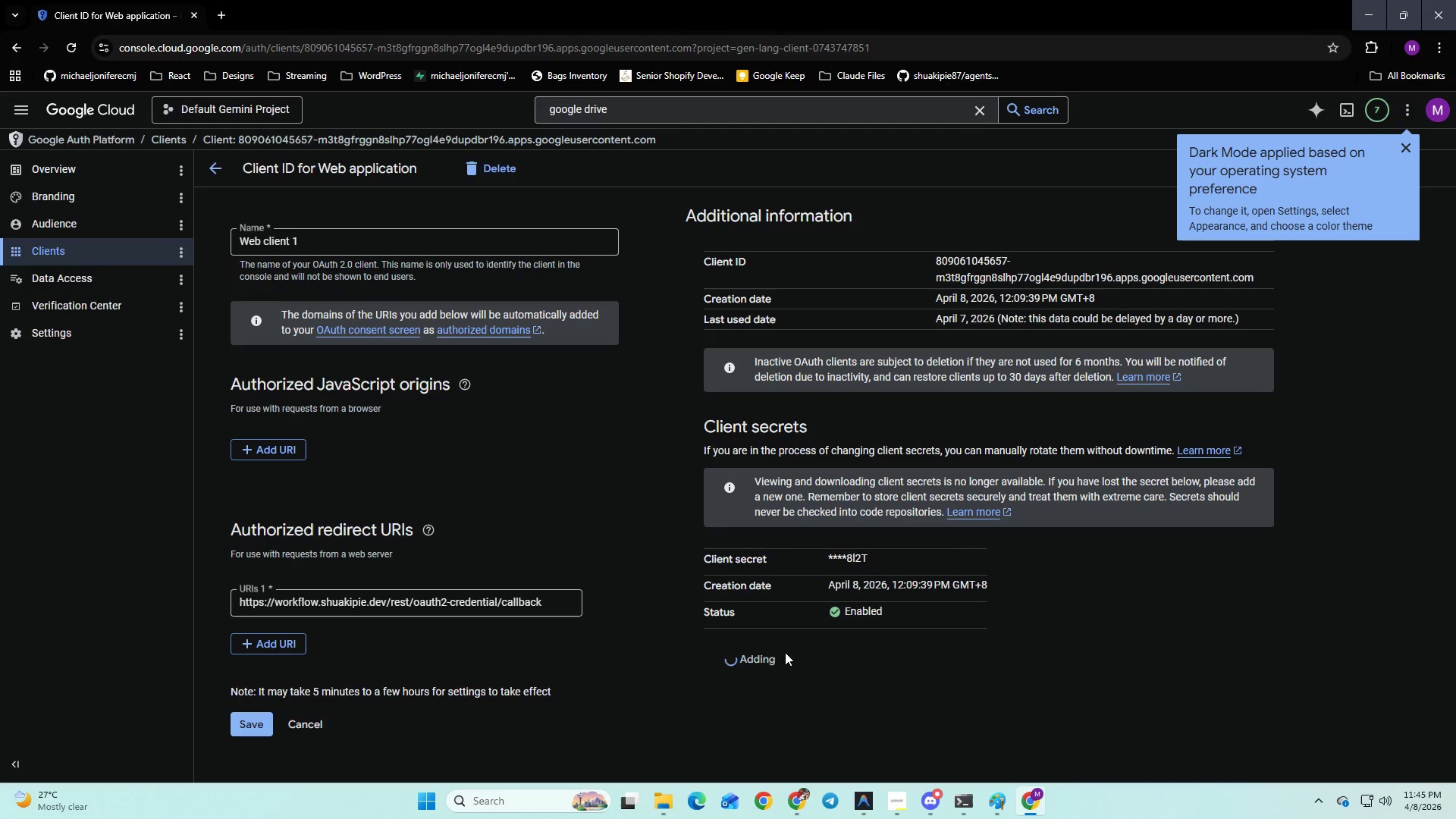 
mouse_move([940, 626])
 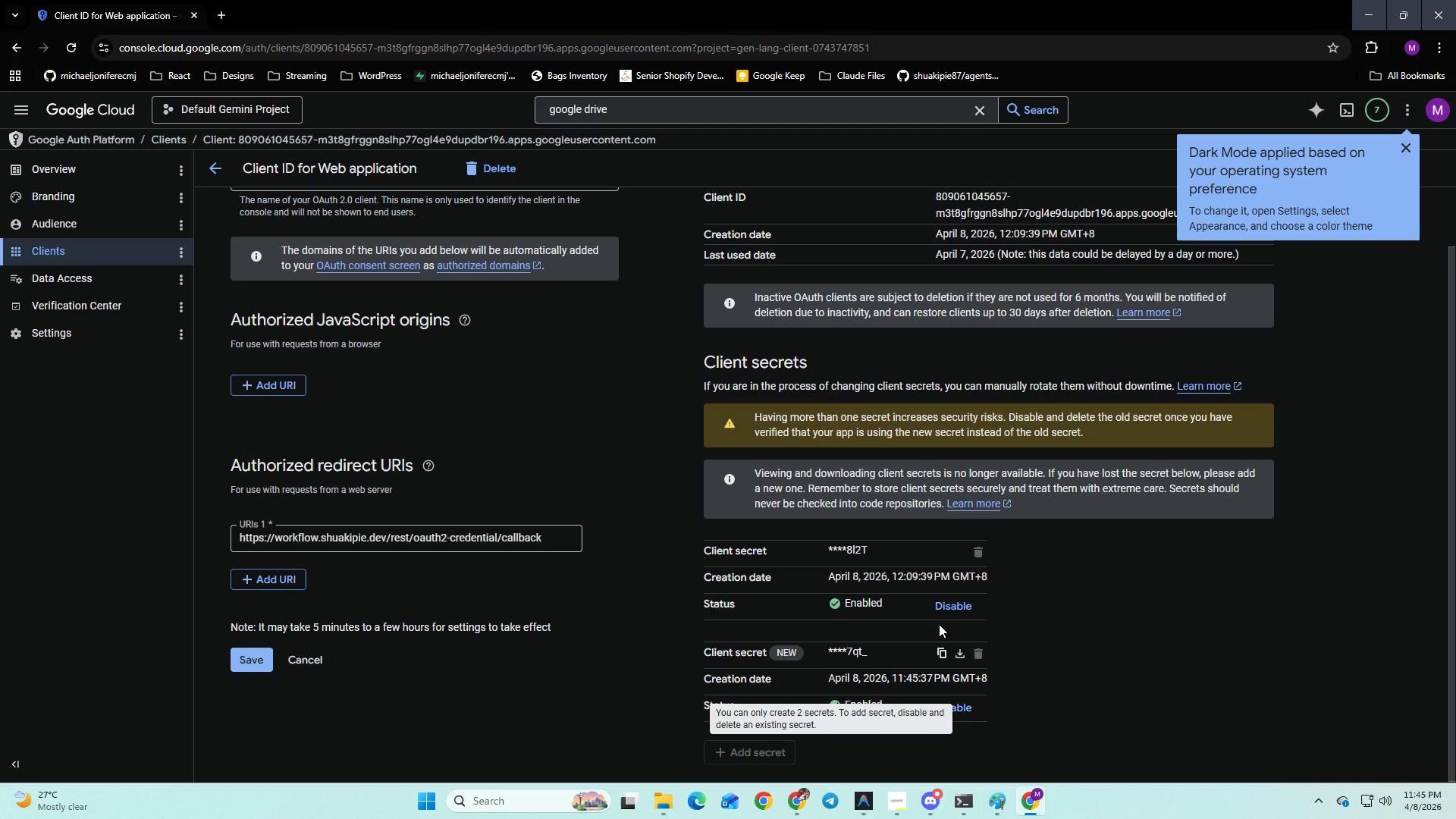 
scroll: coordinate [939, 624], scroll_direction: down, amount: 1.0
 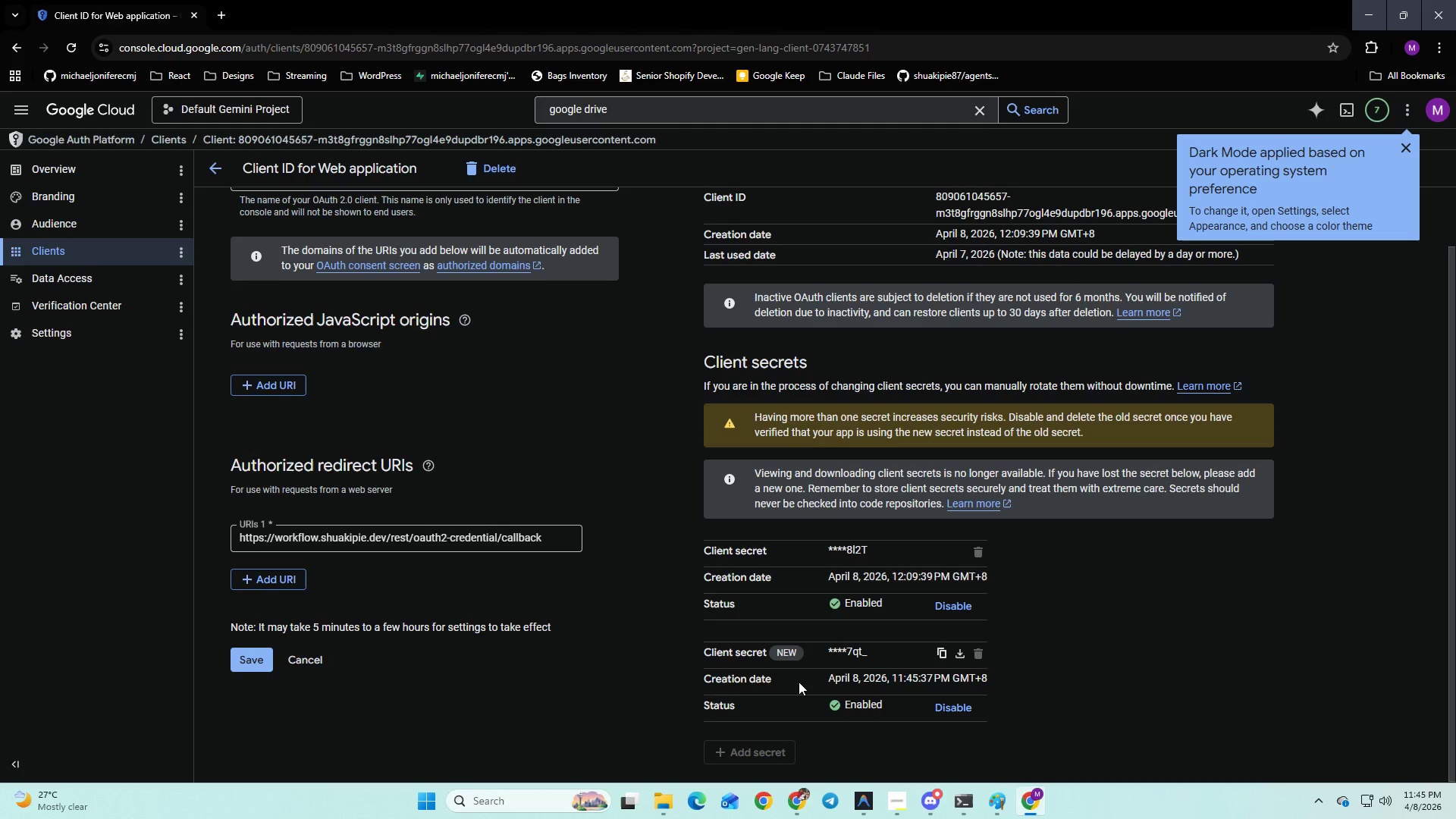 
left_click([940, 655])
 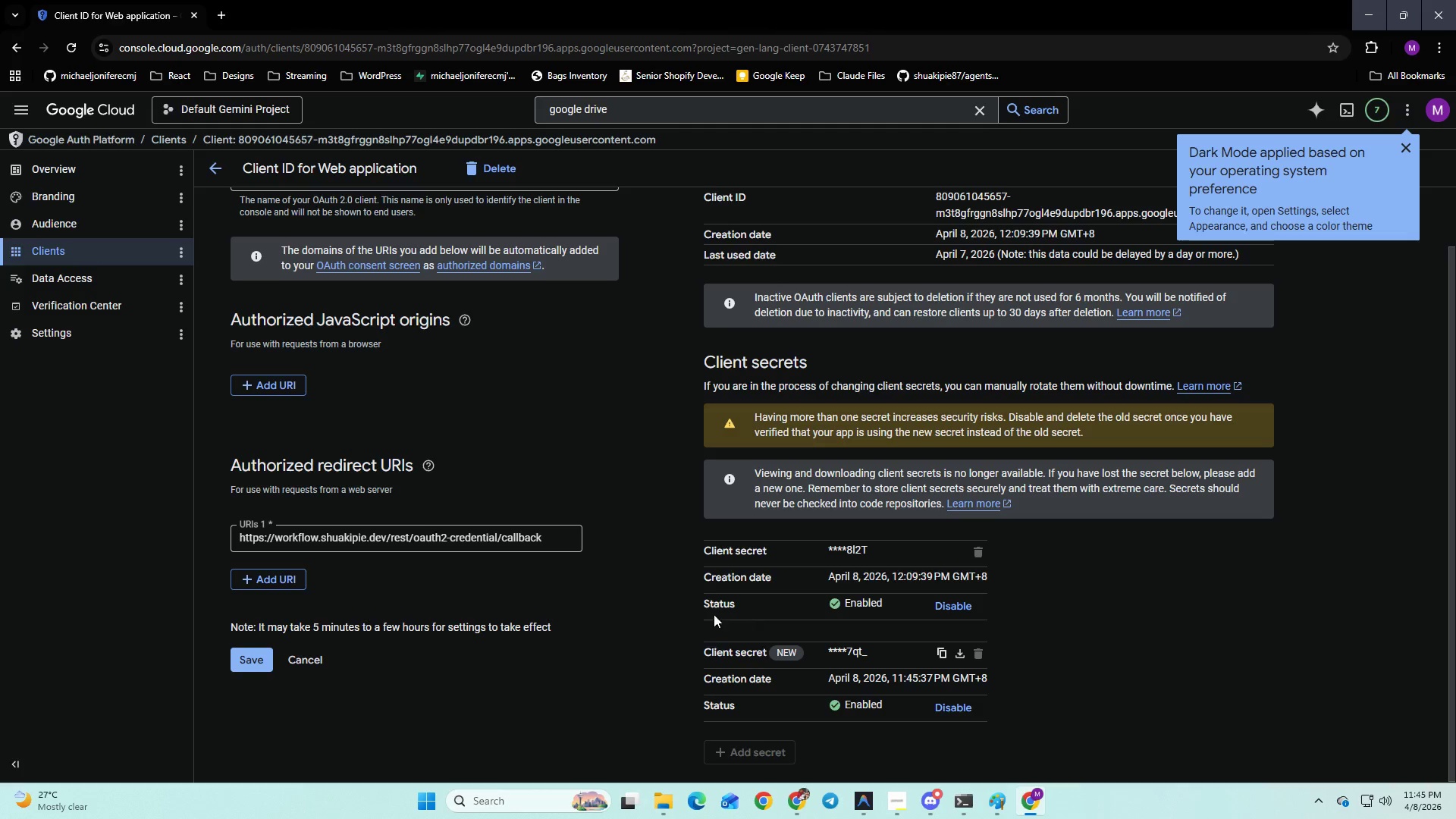 
left_click([799, 805])
 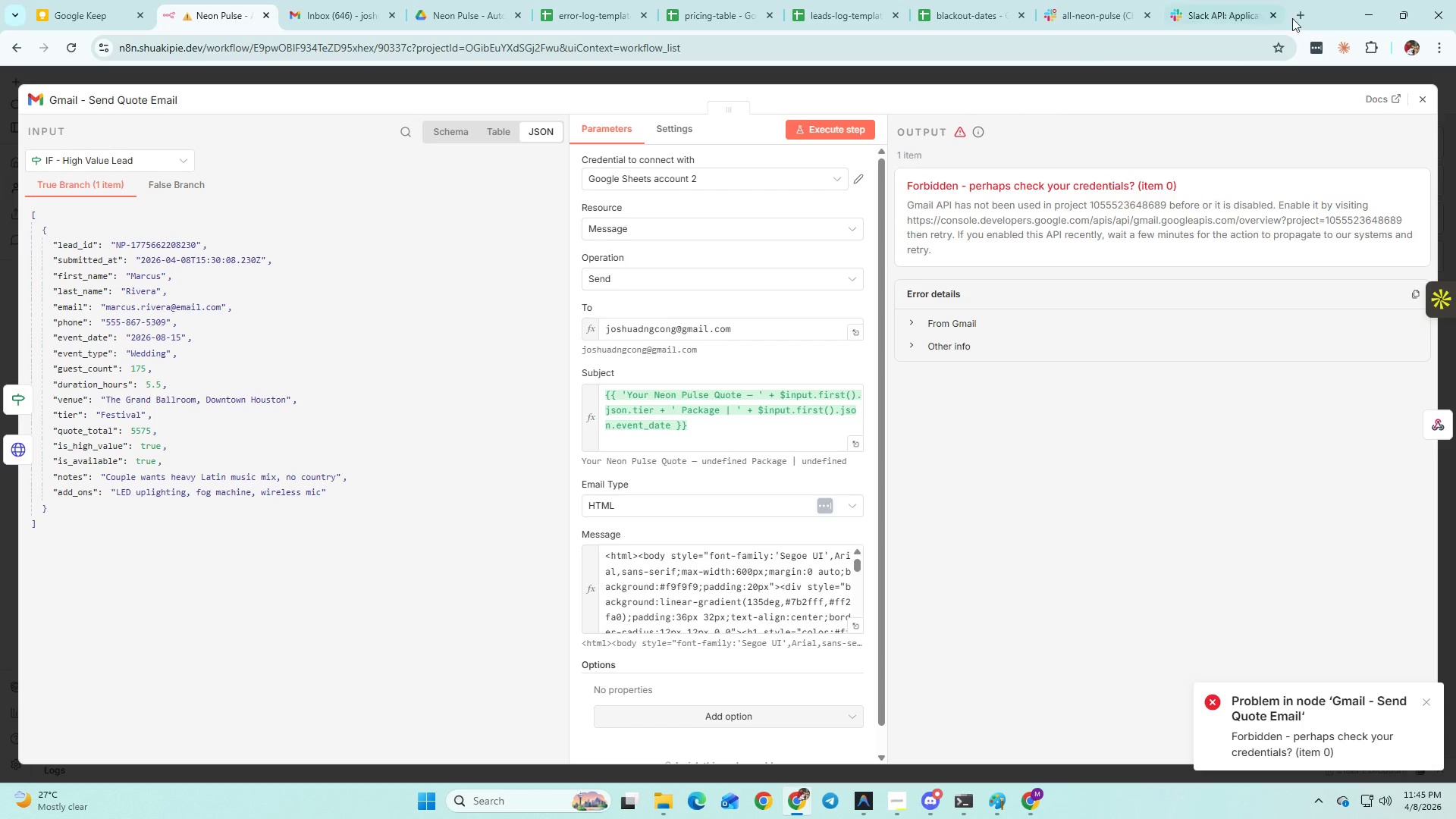 
left_click([1304, 9])
 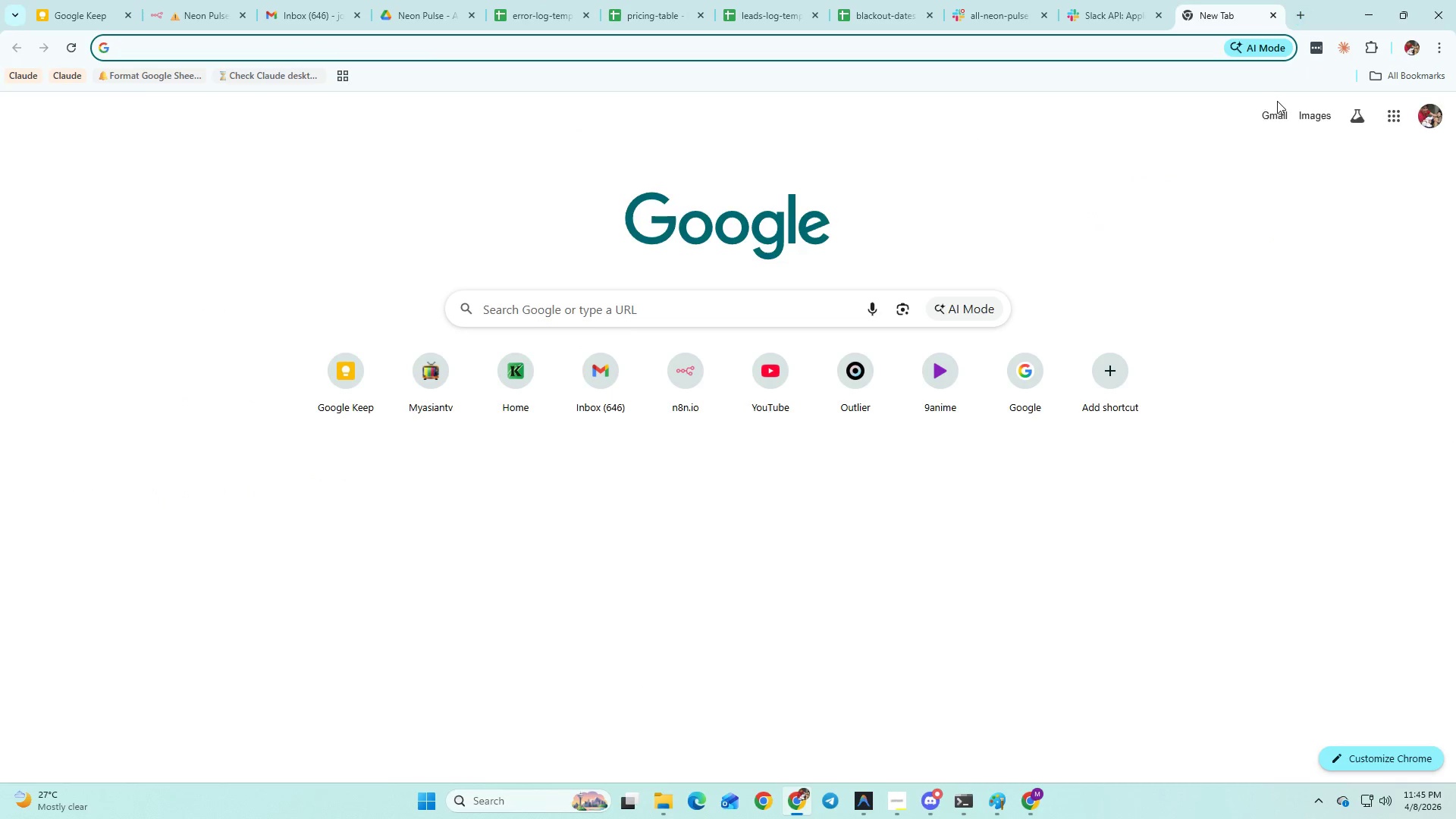 
type(ke)
 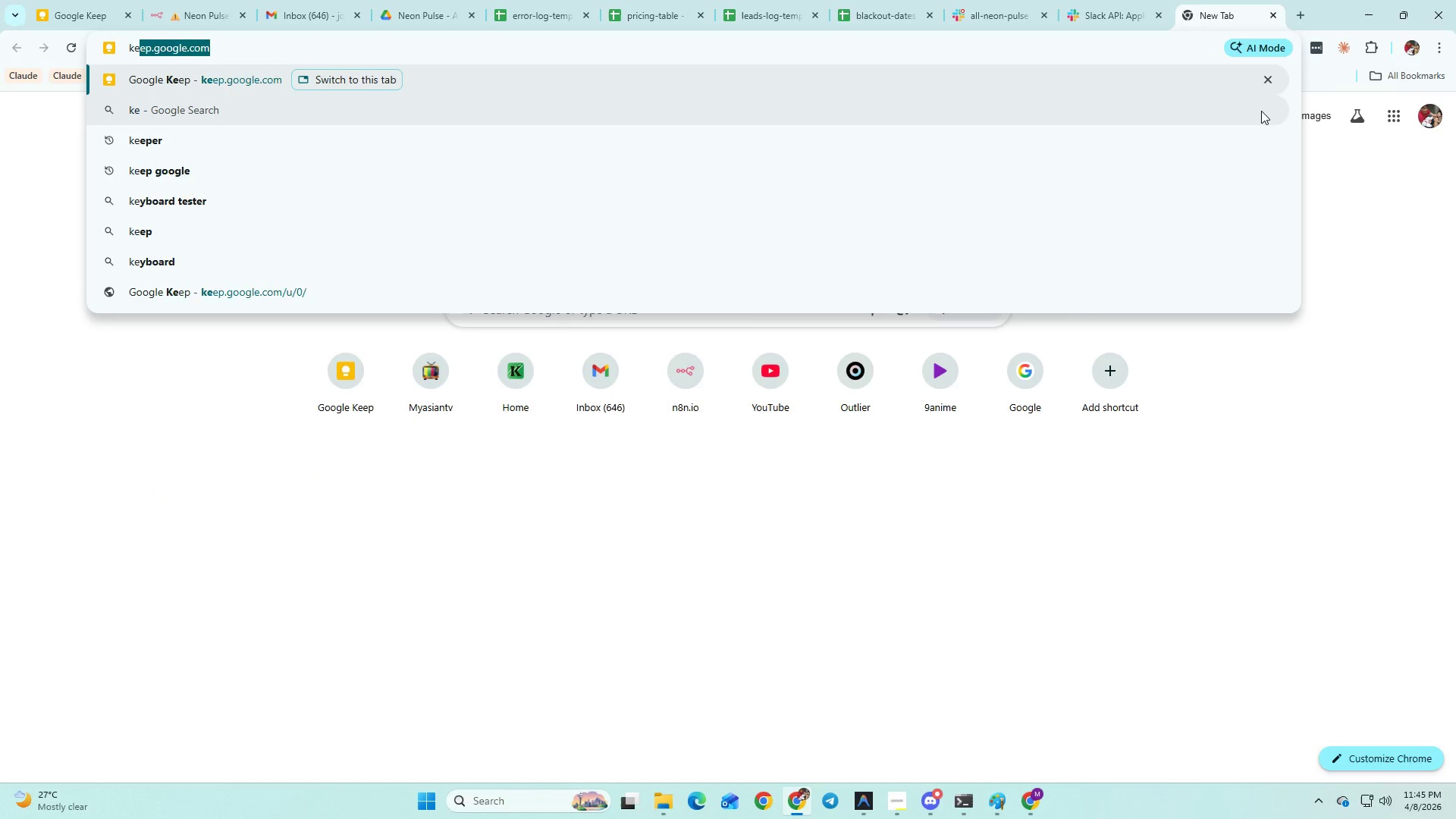 
key(Enter)
 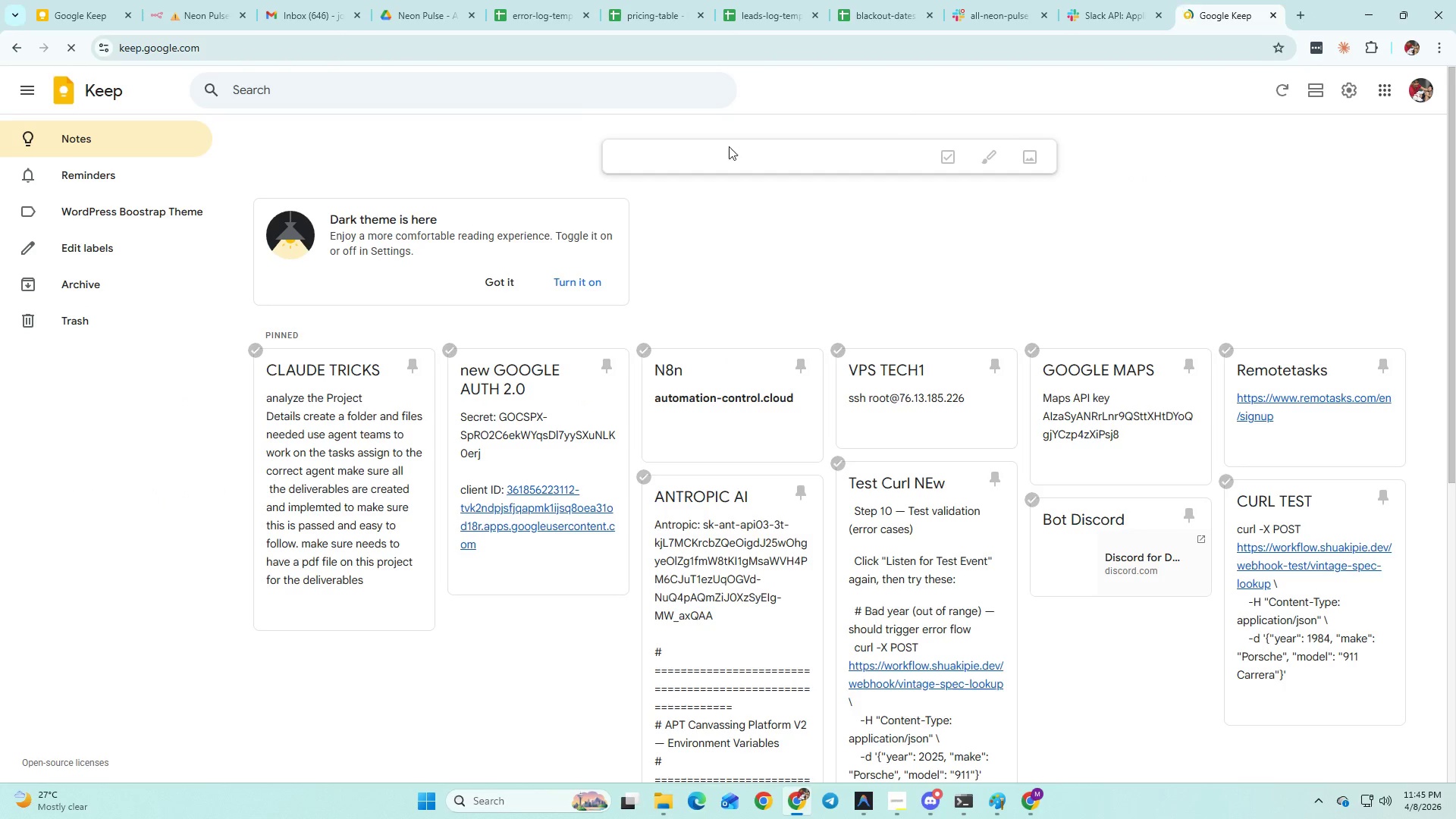 
left_click([682, 160])
 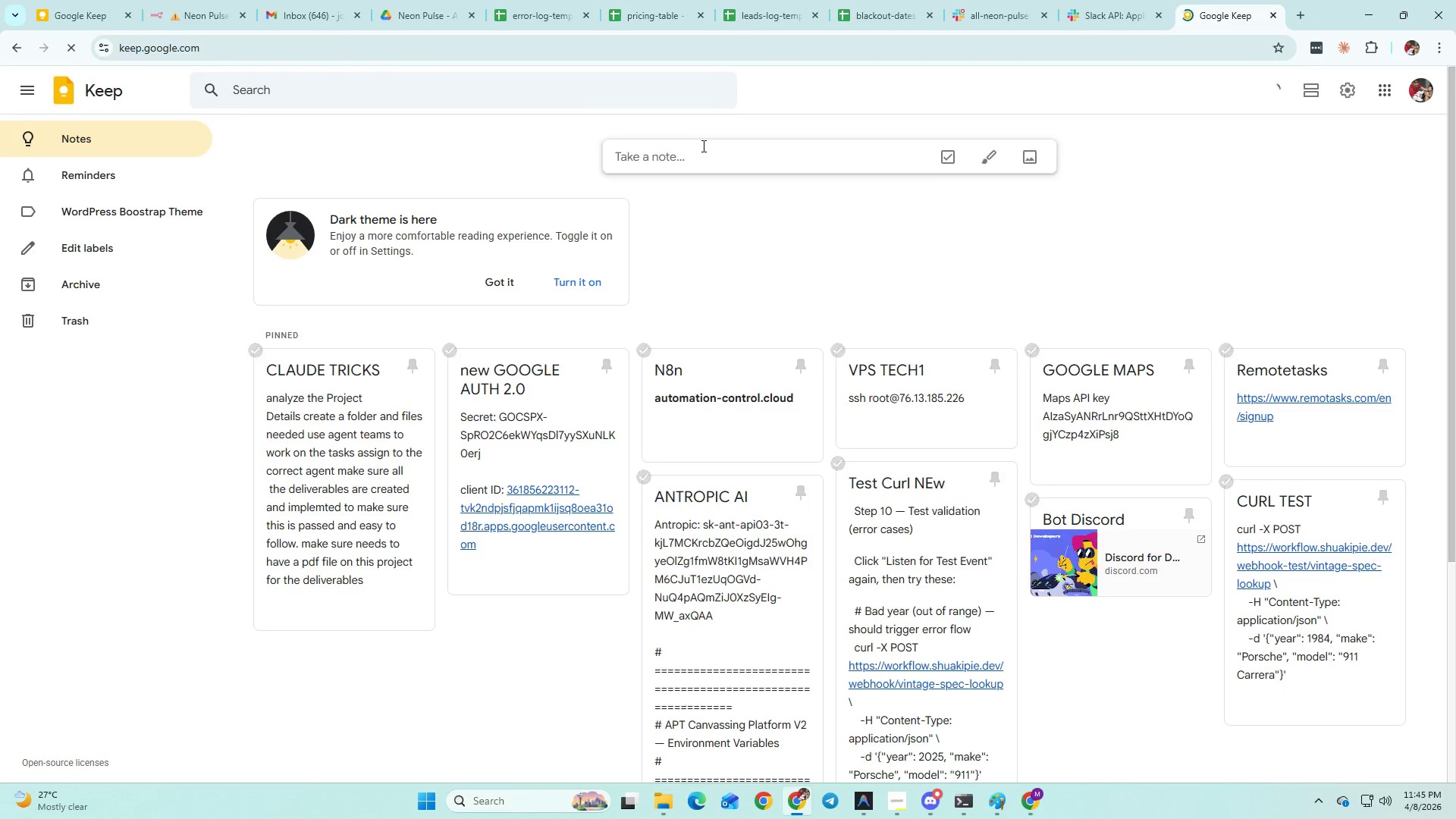 
left_click([702, 146])
 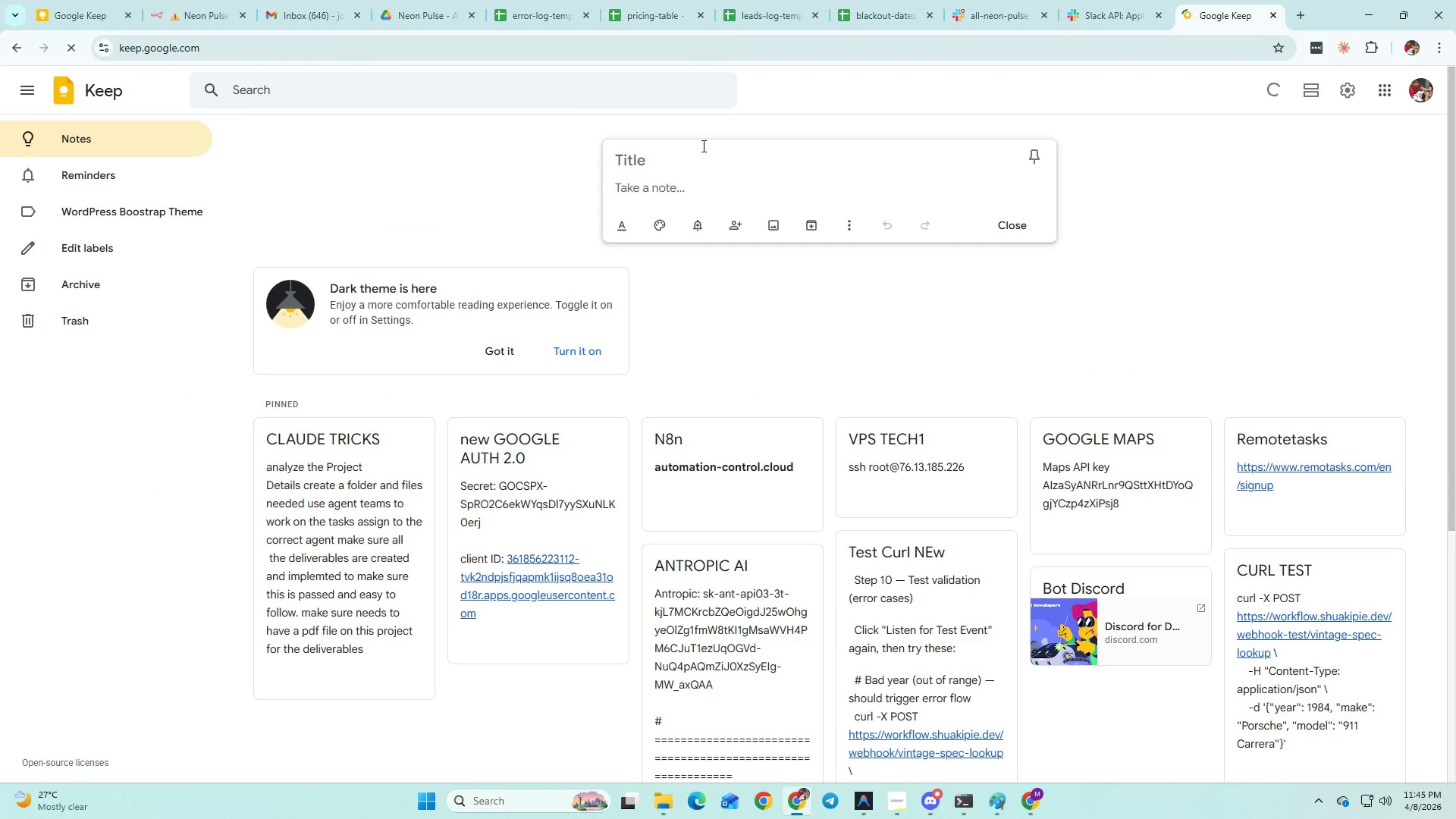 
left_click([702, 146])
 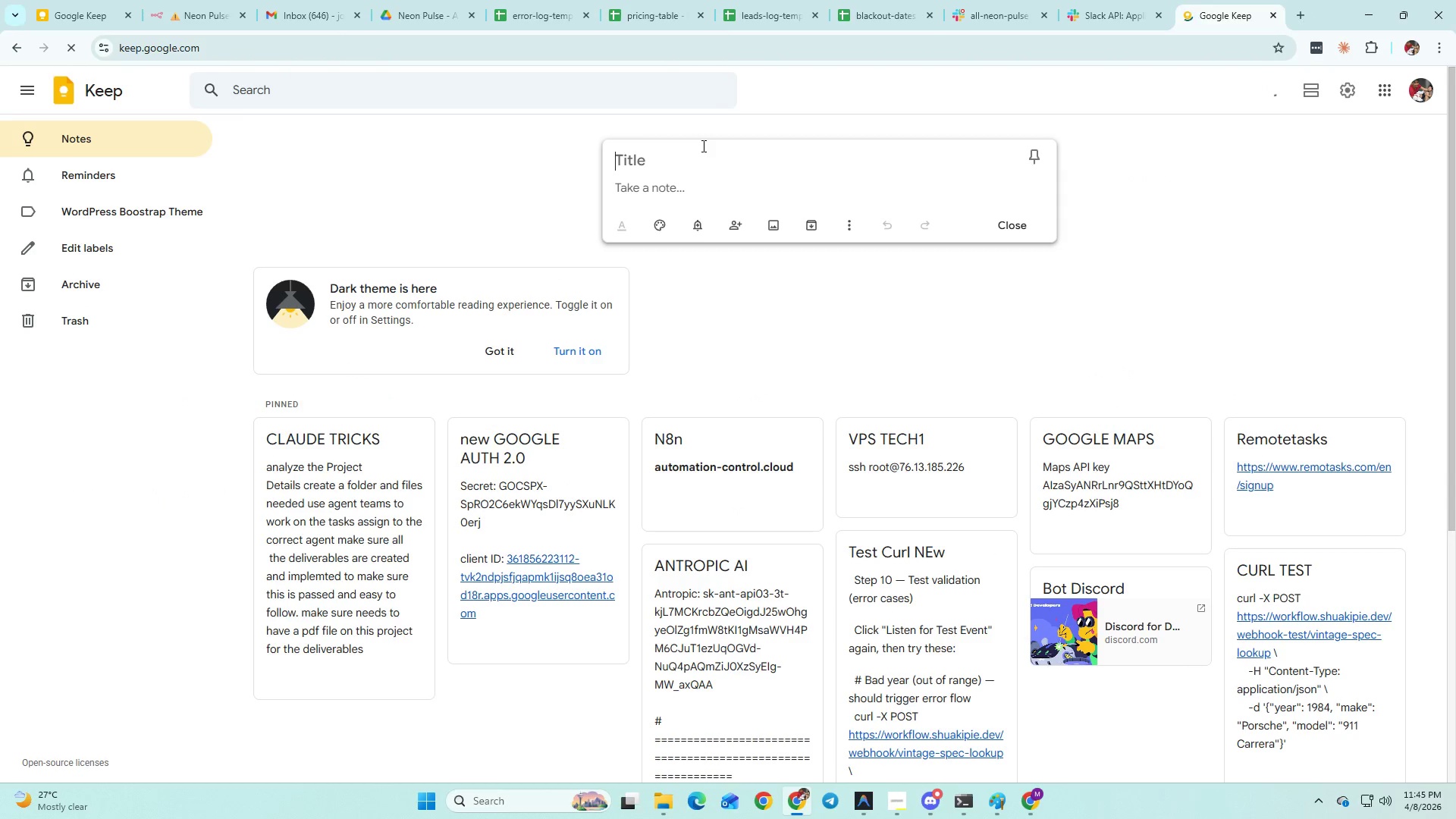 
type(Google Auth)
key(Tab)
 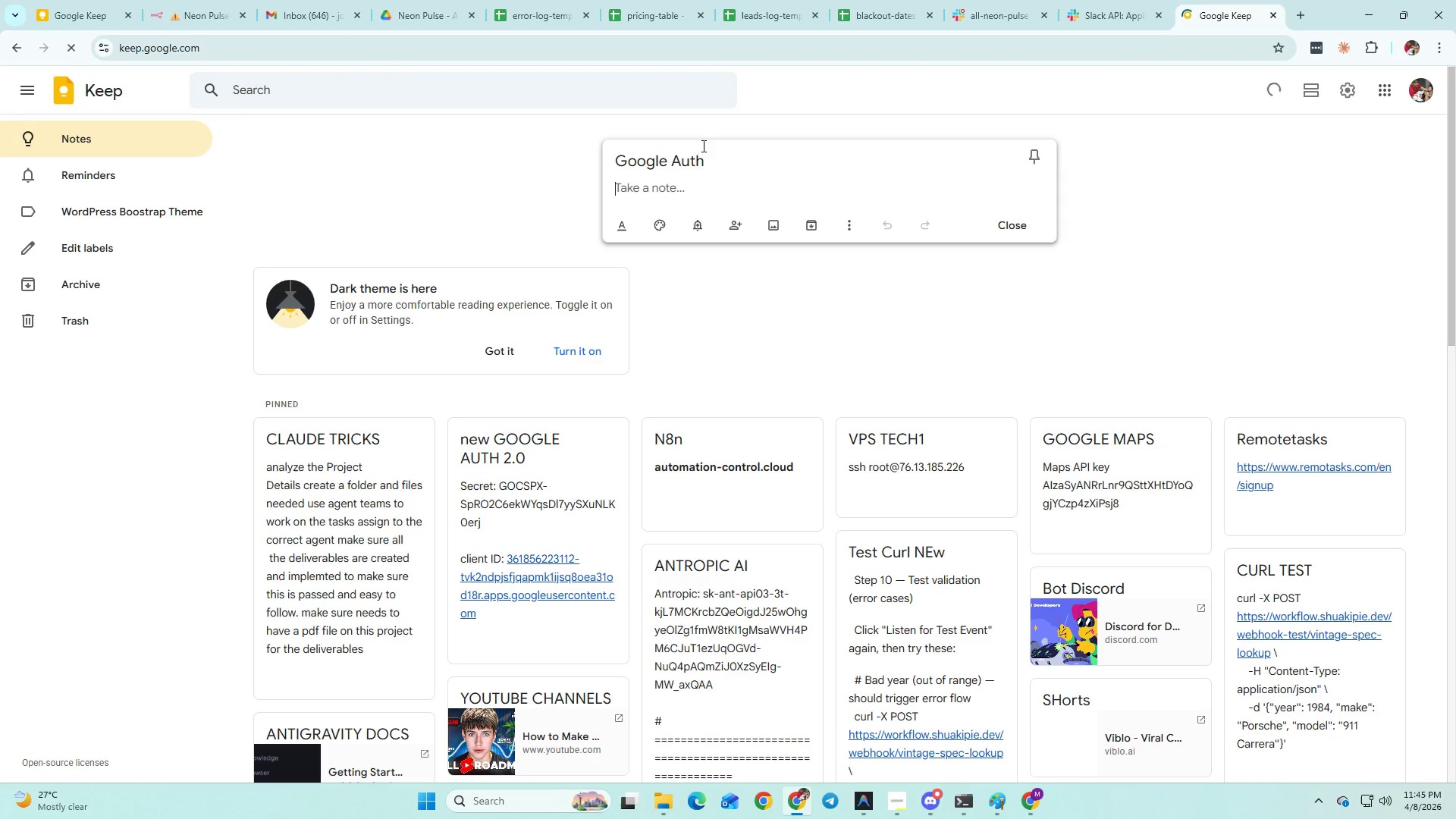 
key(Control+V)
 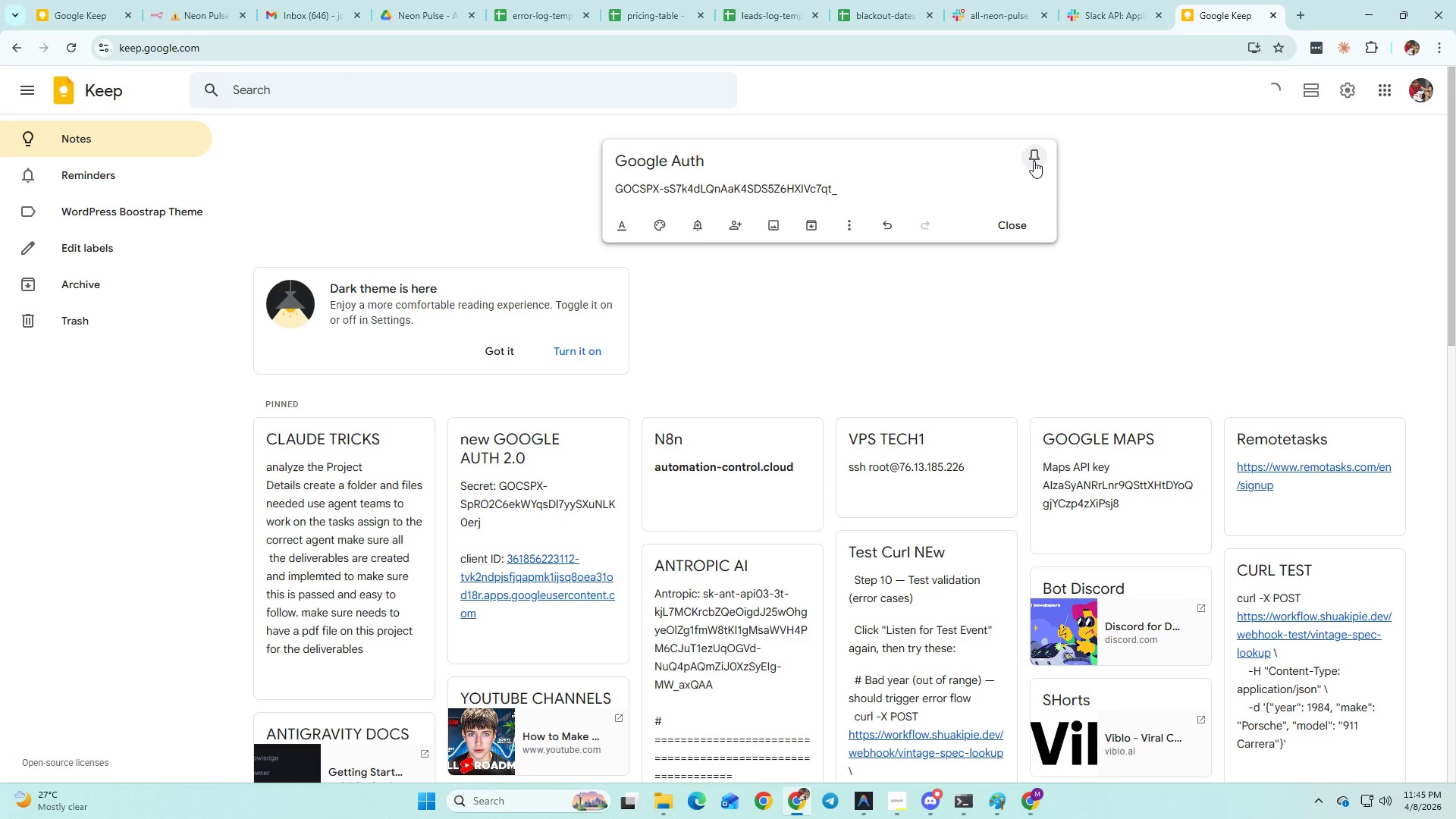 
left_click([1034, 159])
 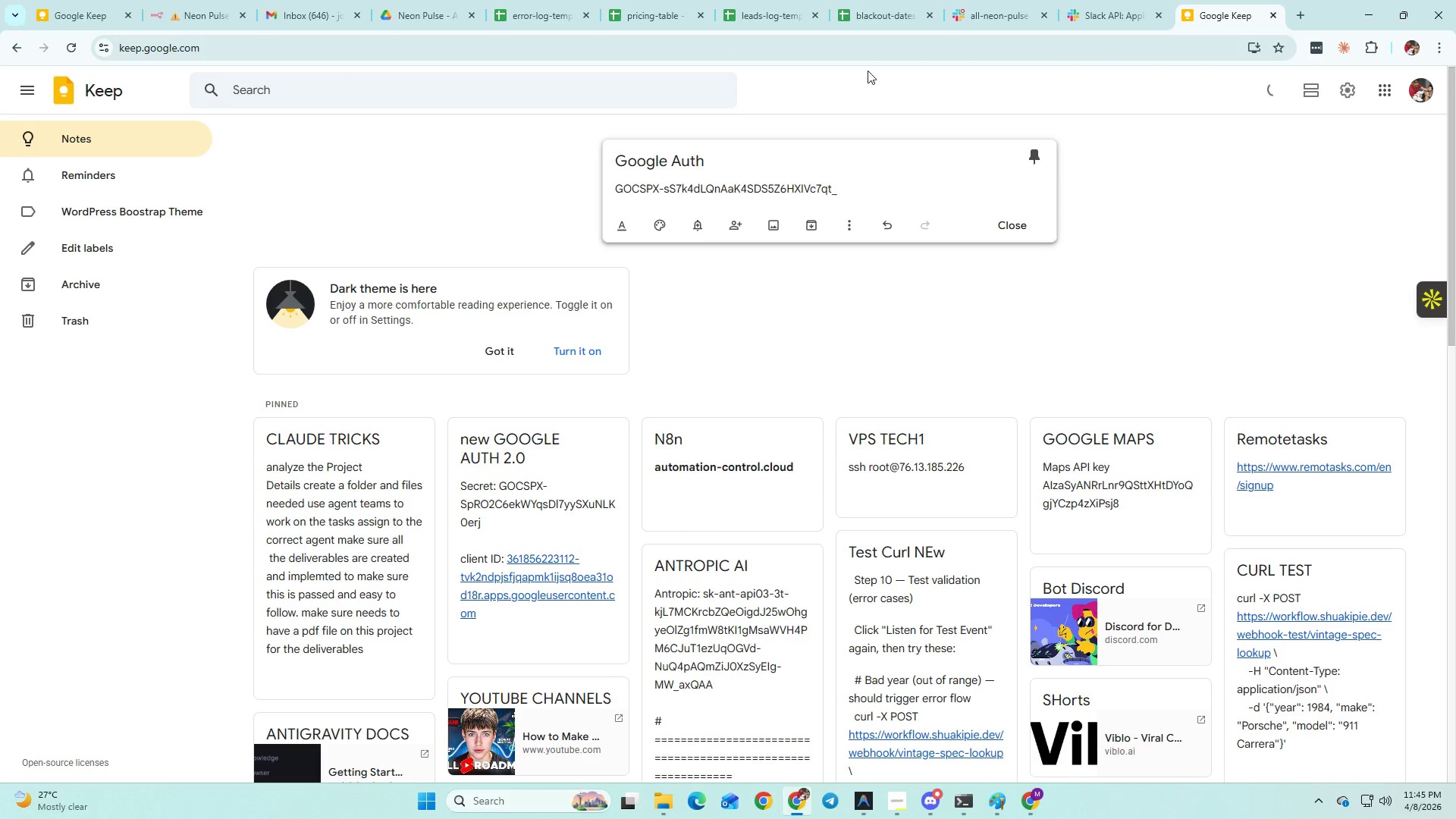 
key(Alt+AltLeft)
 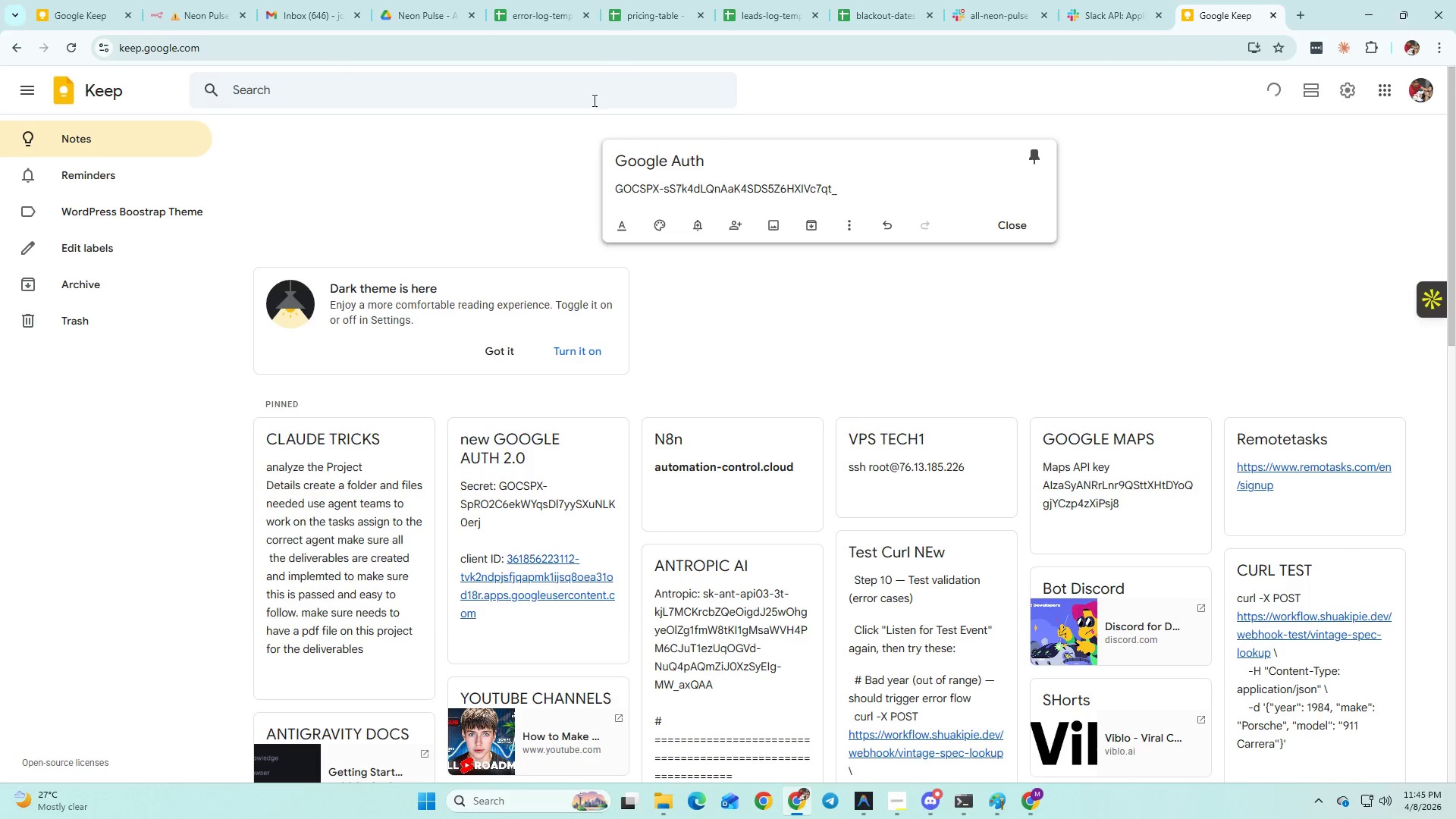 
key(Alt+Tab)
 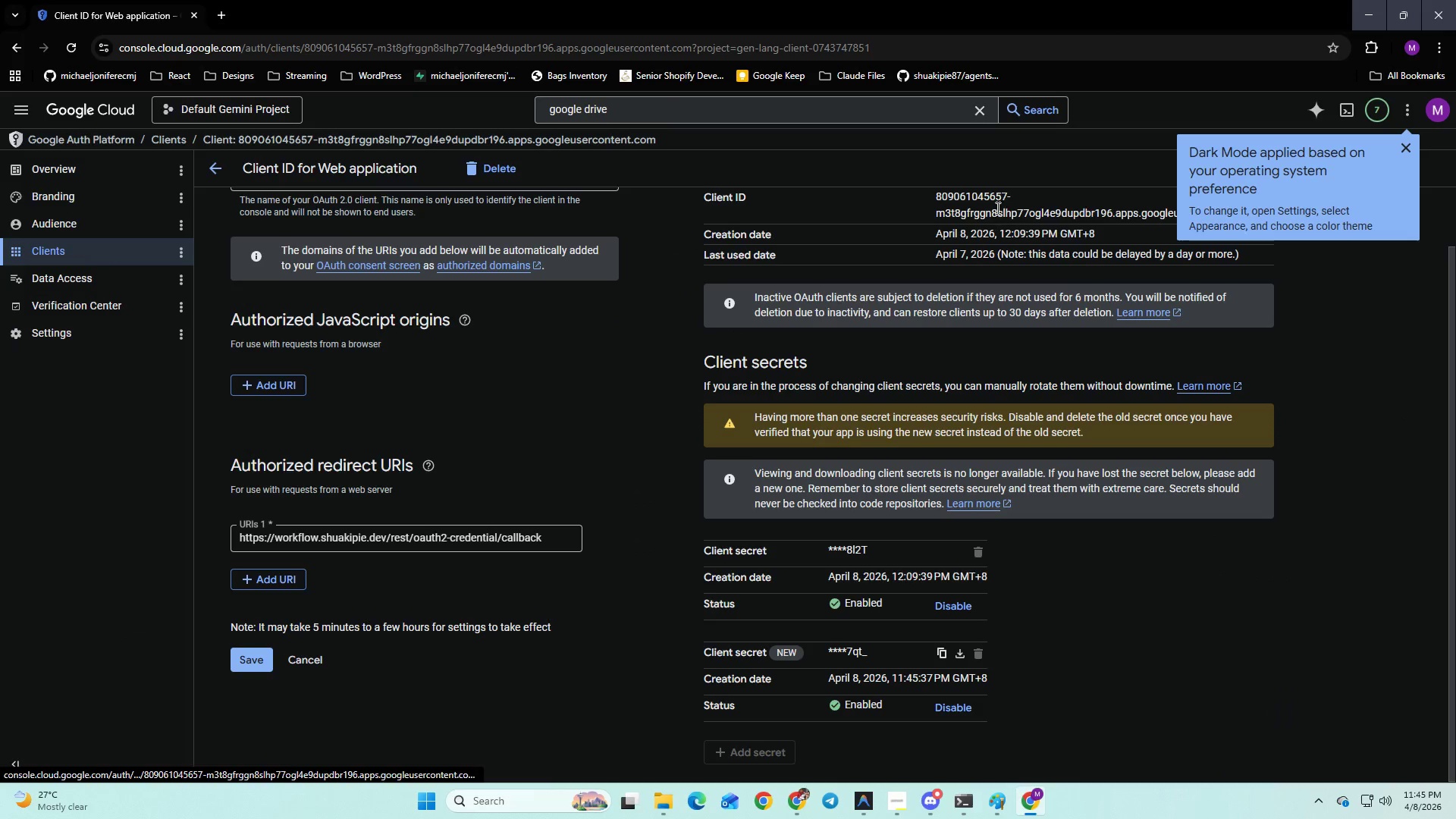 
scroll: coordinate [957, 240], scroll_direction: up, amount: 2.0
 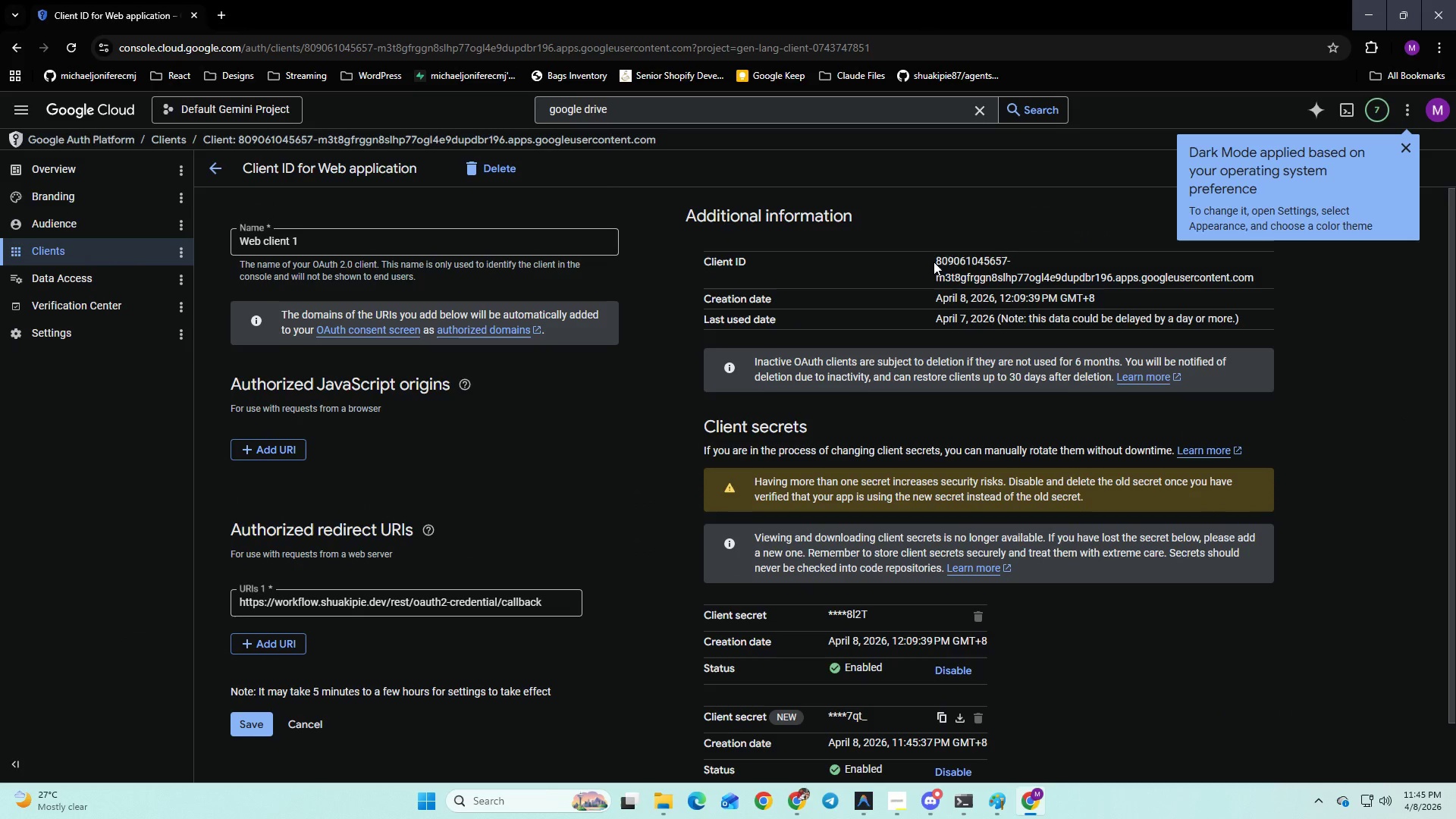 
left_click_drag(start_coordinate=[933, 261], to_coordinate=[1261, 273])
 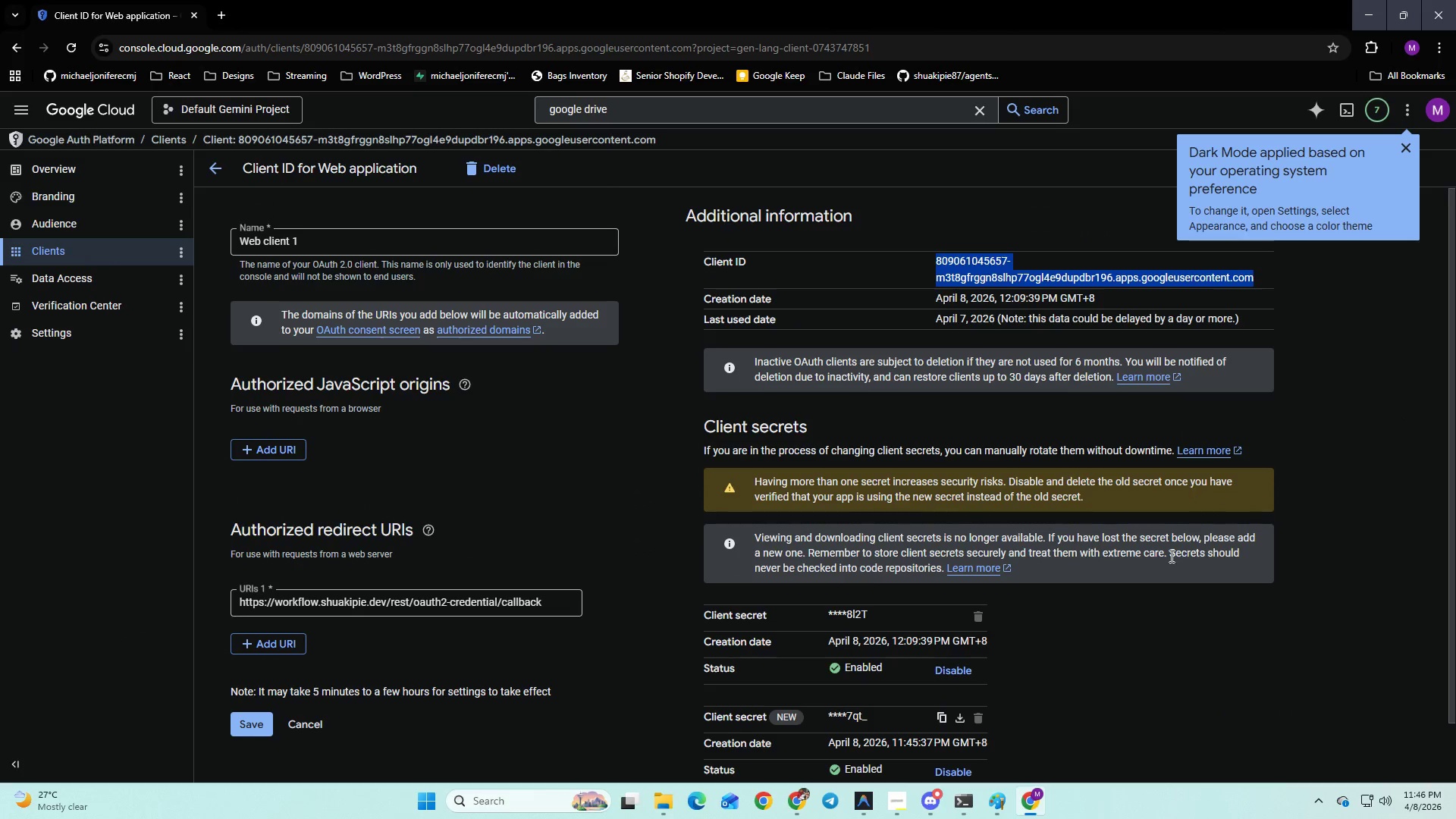 
key(Control+ControlLeft)
 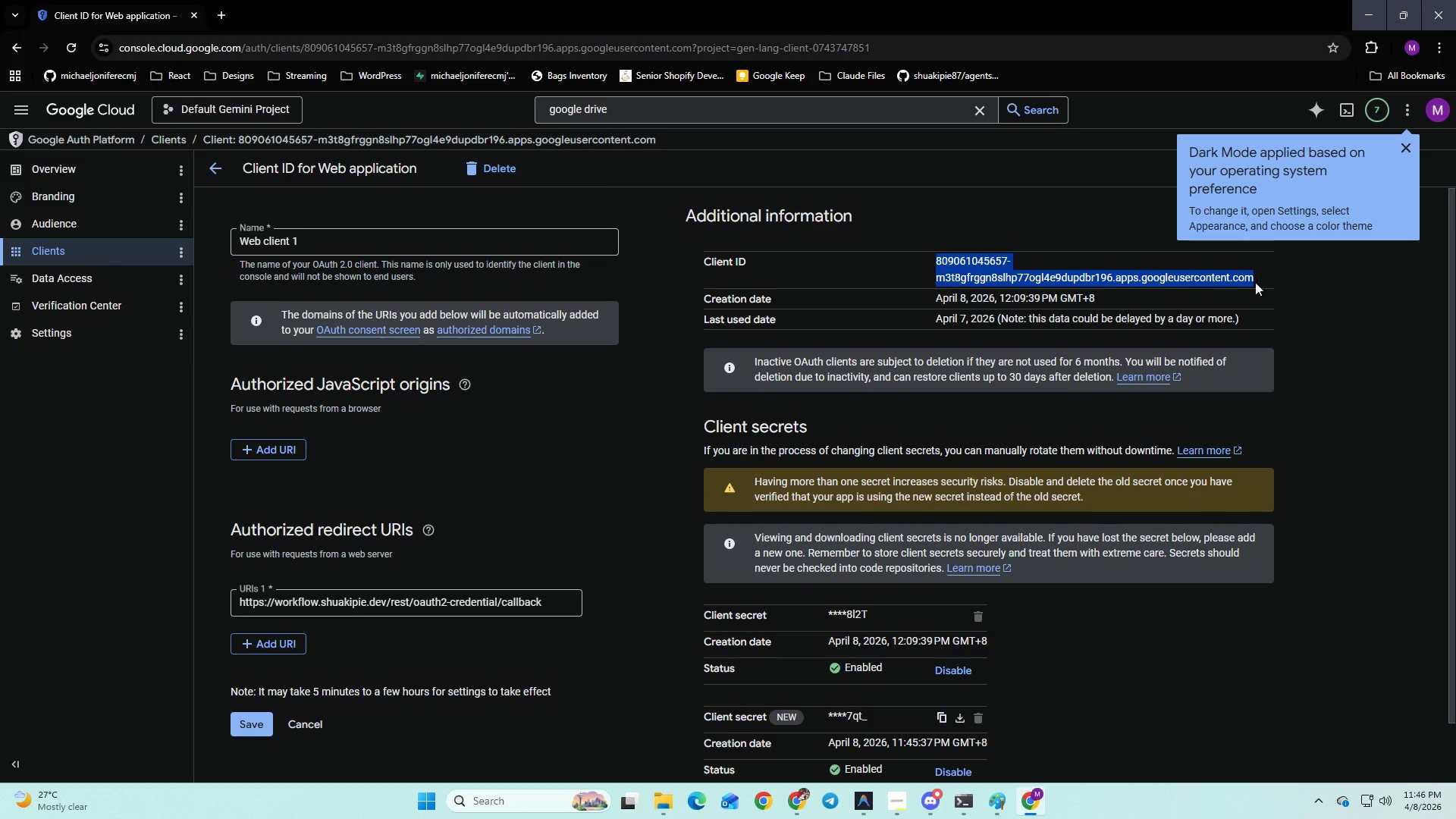 
key(Control+C)
 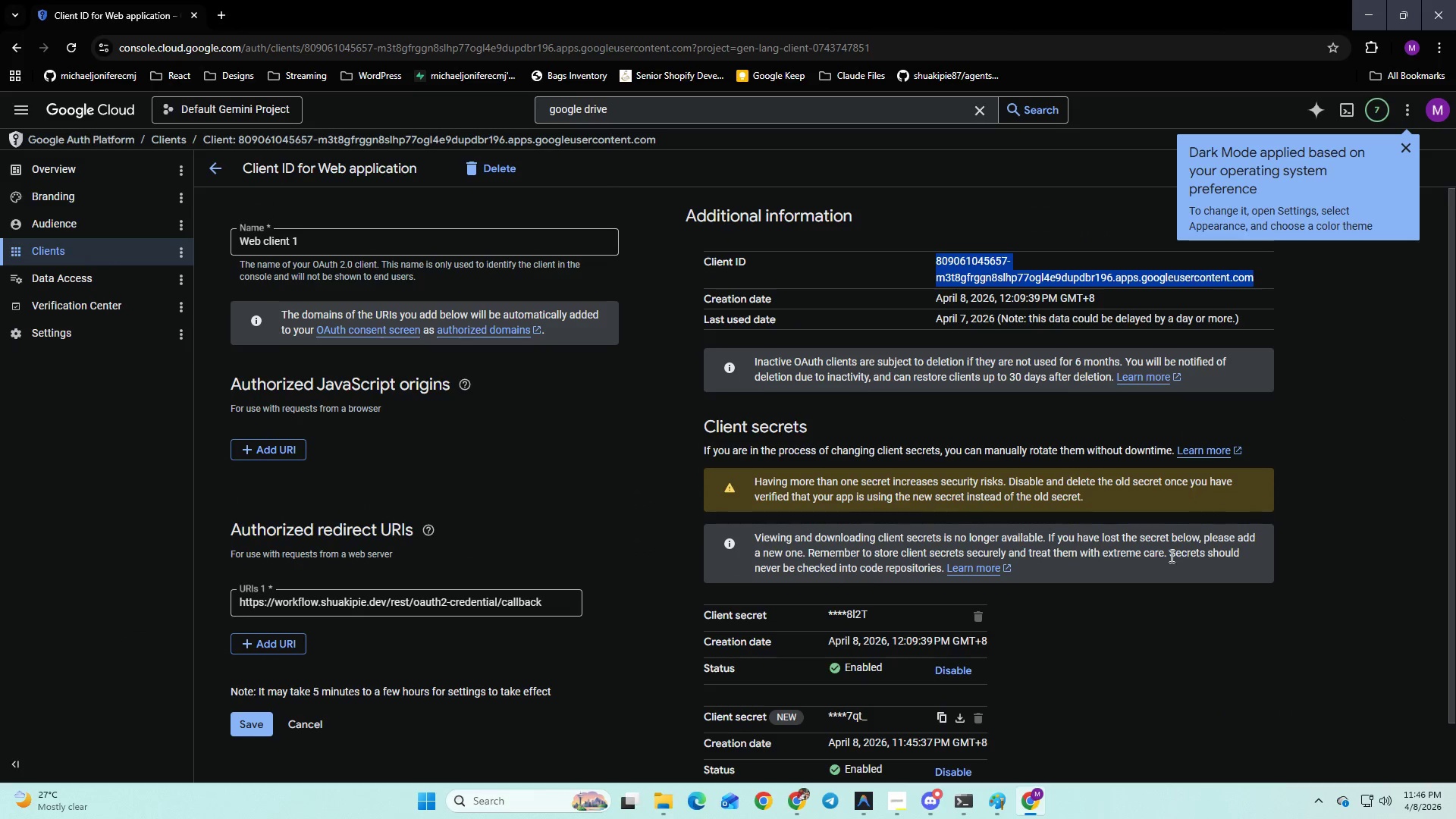 
scroll: coordinate [1169, 566], scroll_direction: down, amount: 2.0
 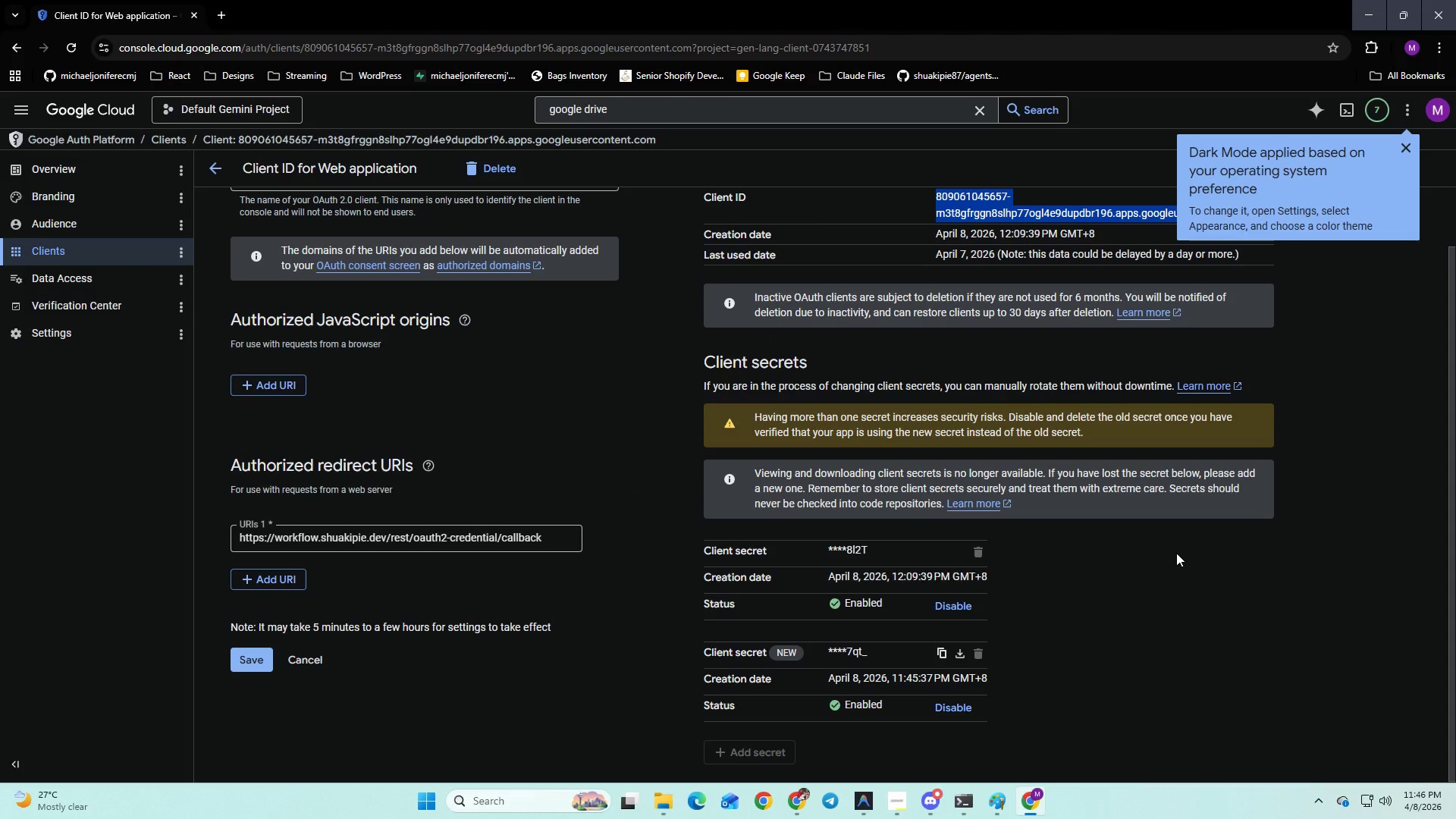 
key(Alt+AltLeft)
 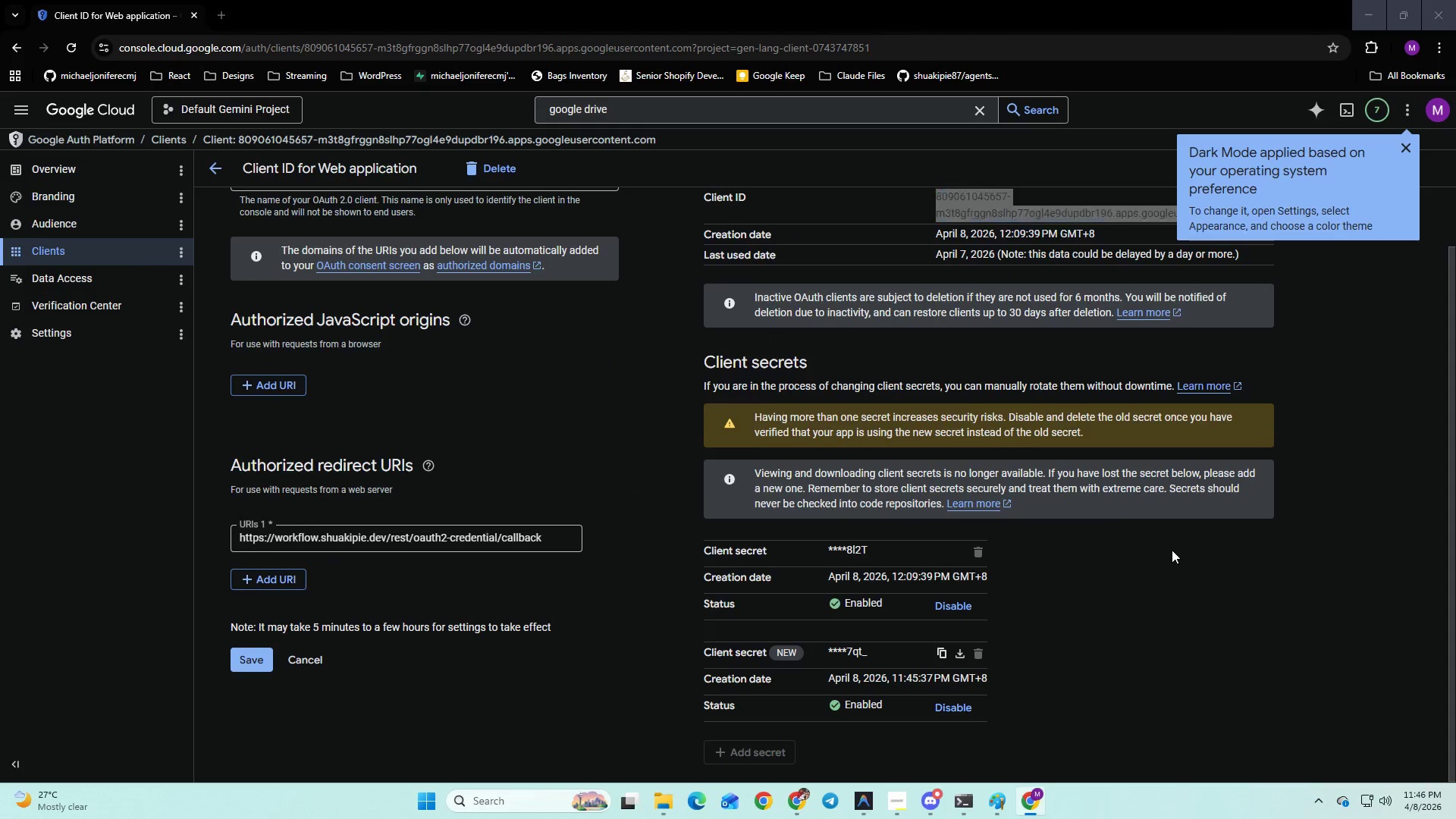 
key(Alt+Tab)
 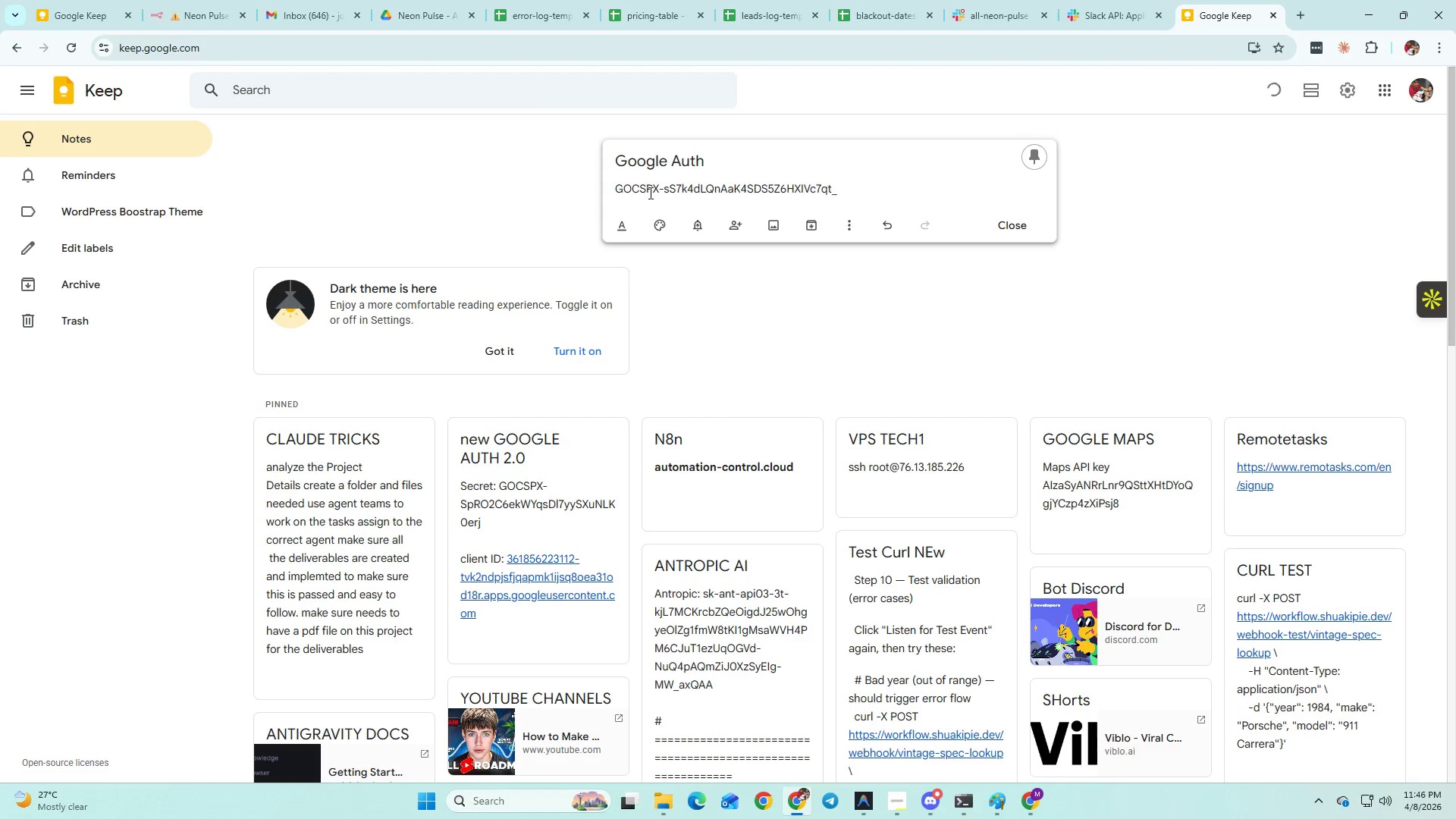 
left_click([614, 189])
 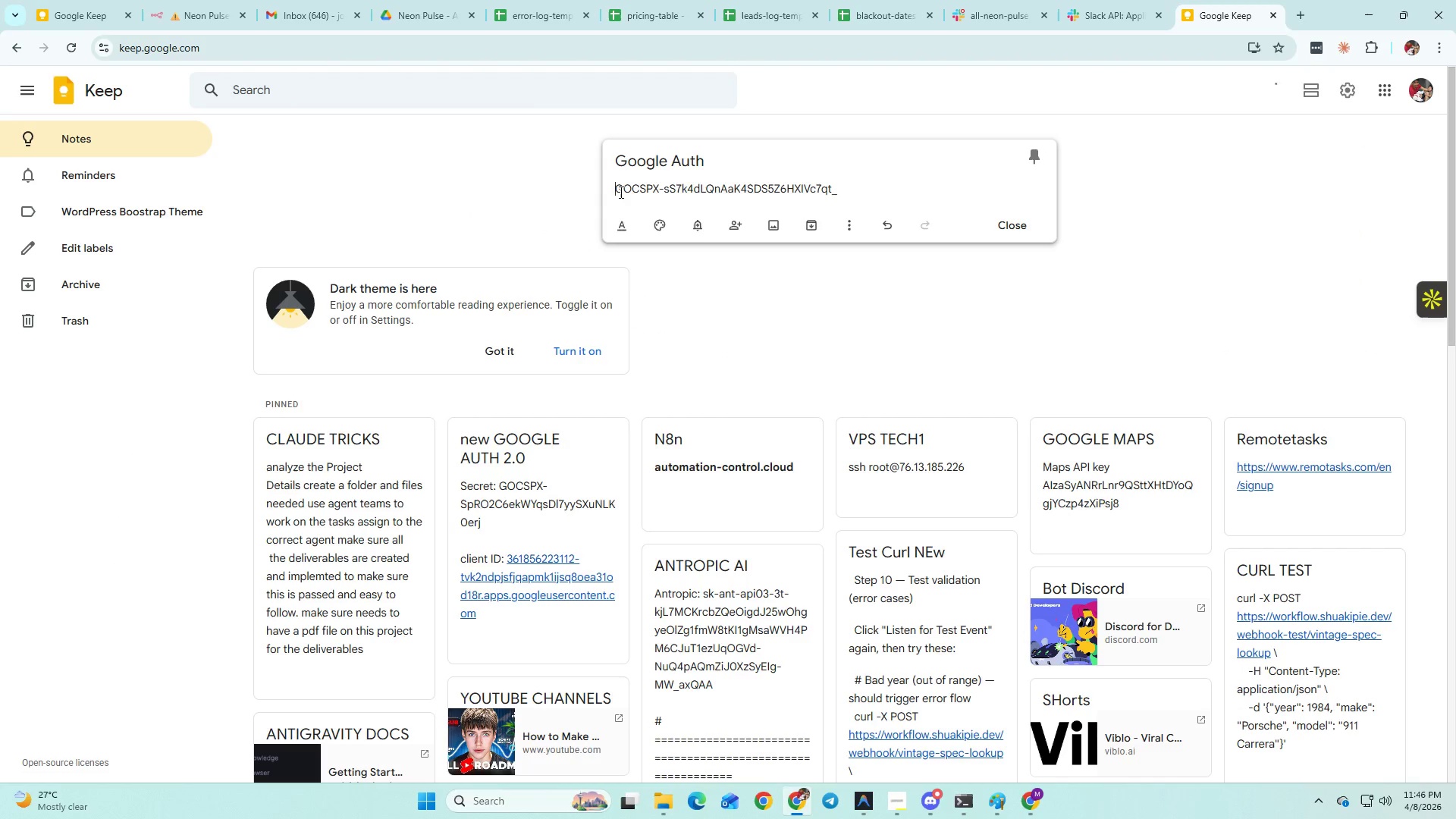 
type(Client secret: )
 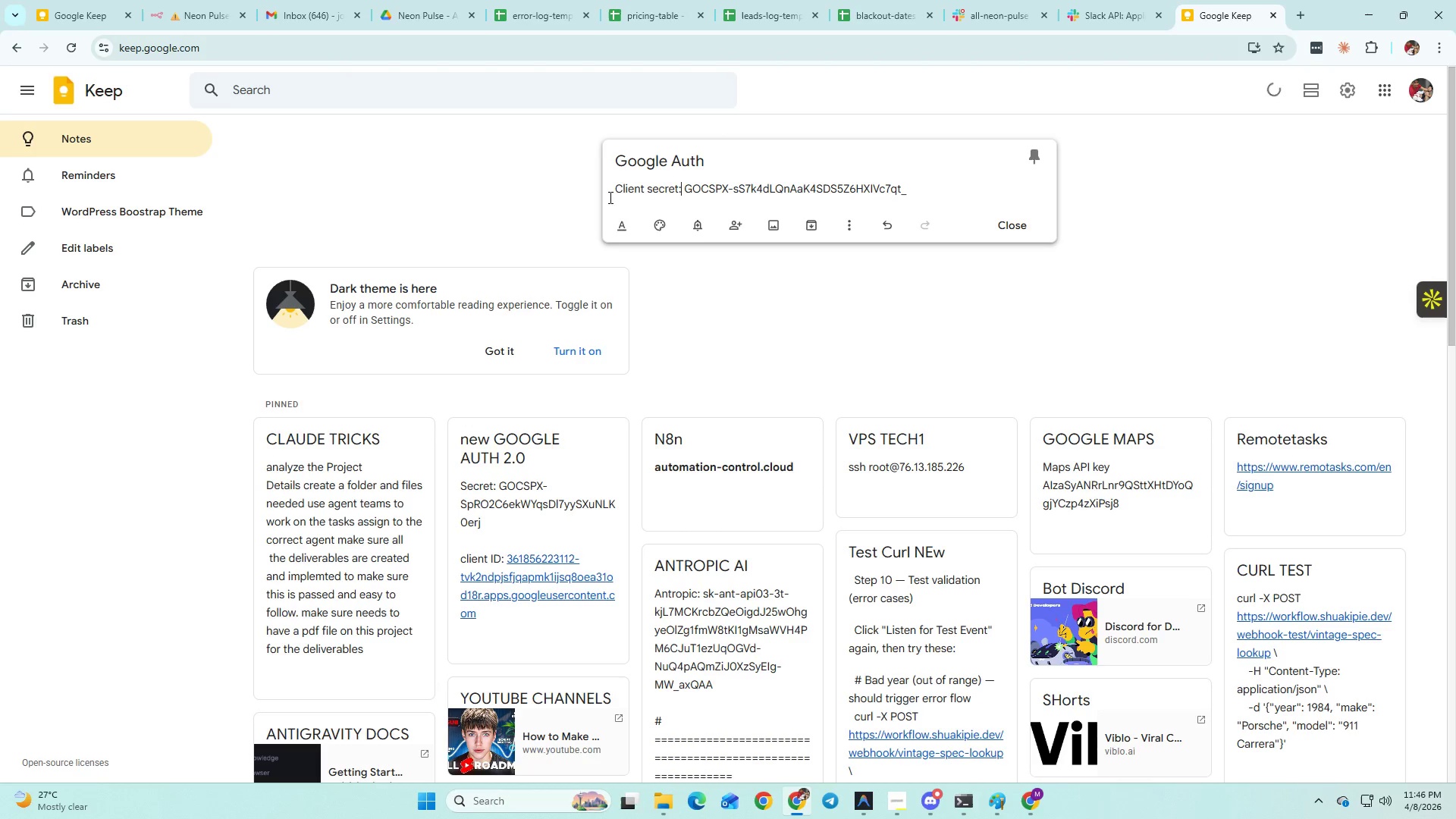 
 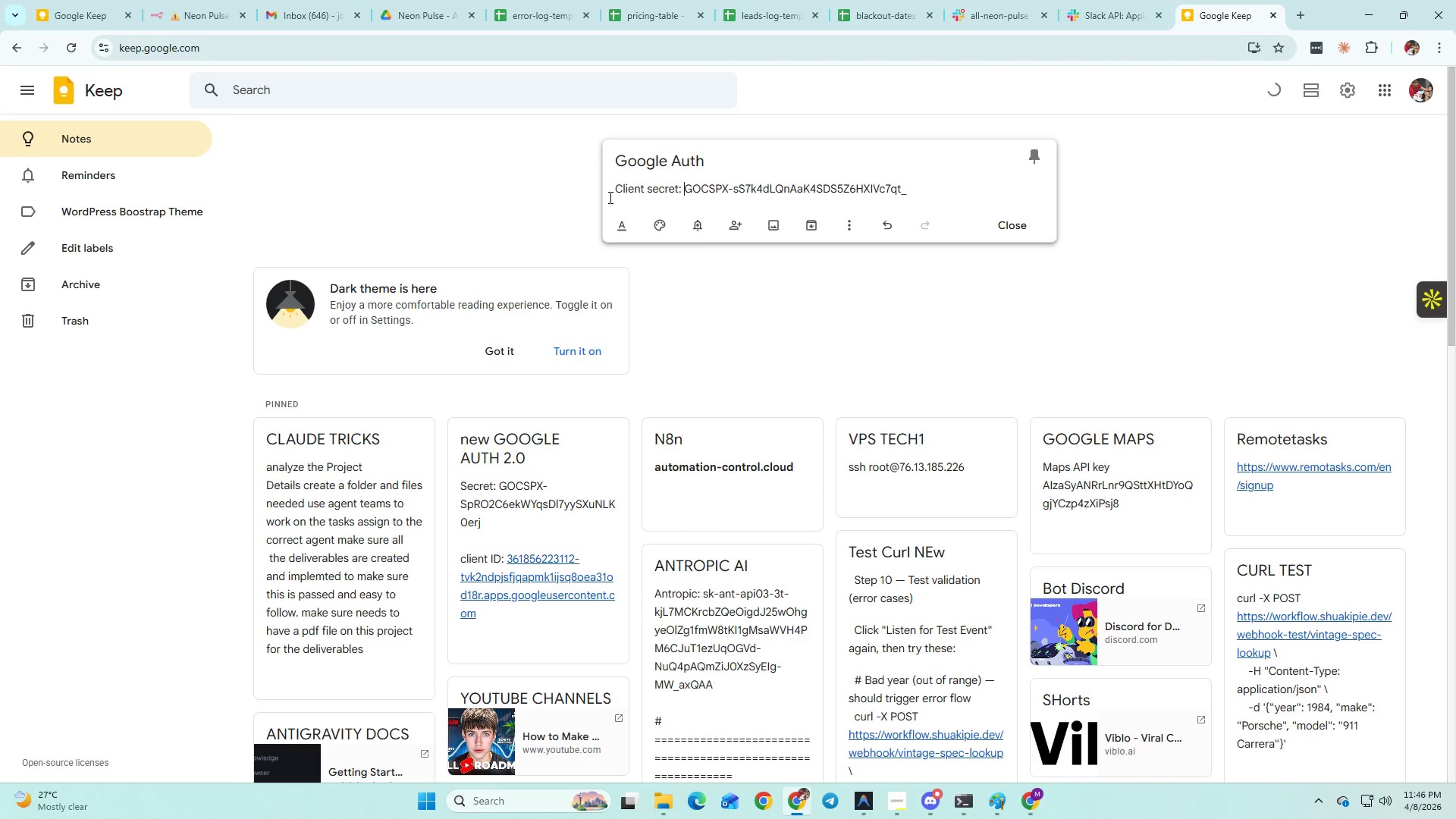 
key(ArrowLeft)
 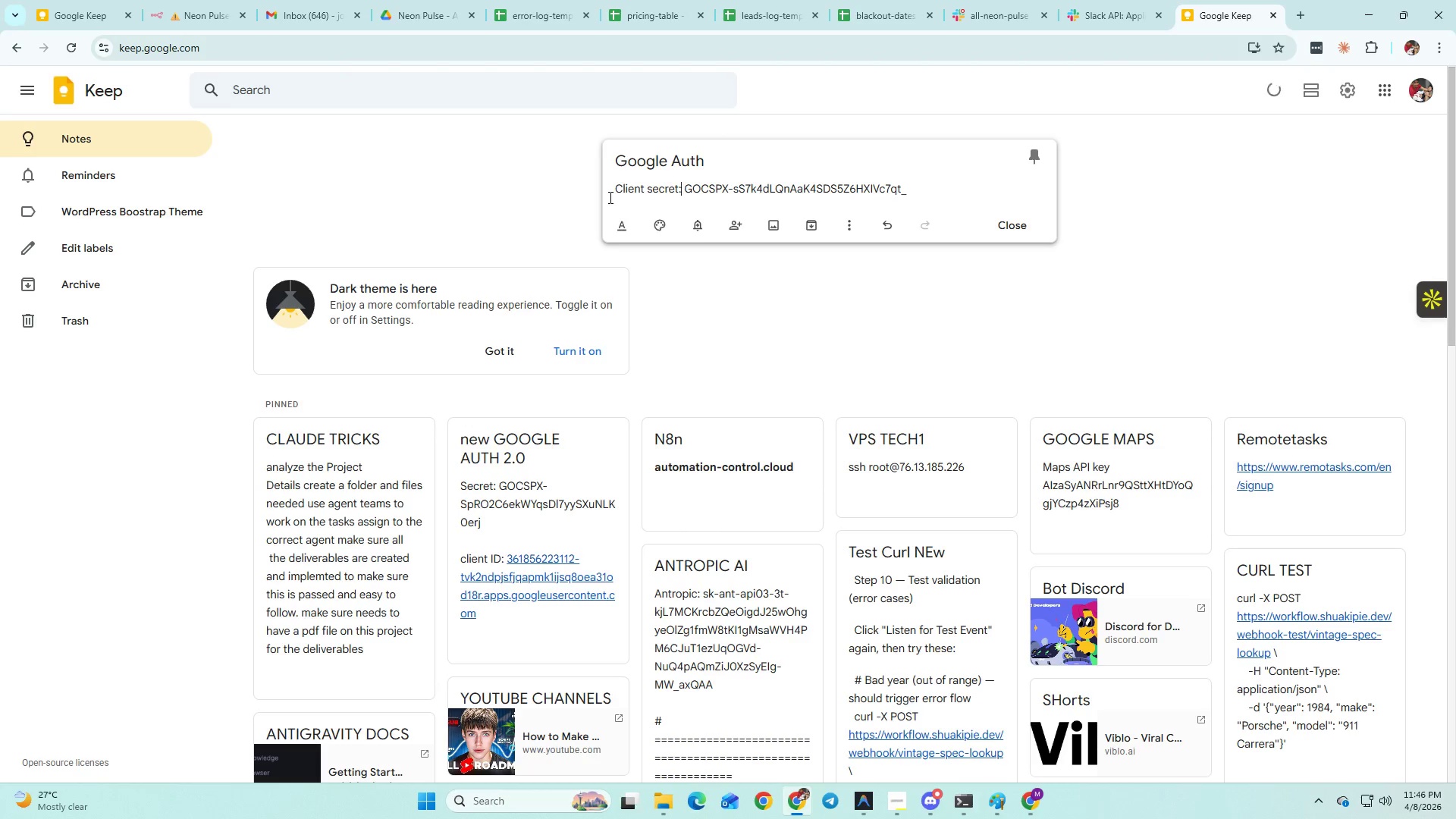 
key(ArrowLeft)
 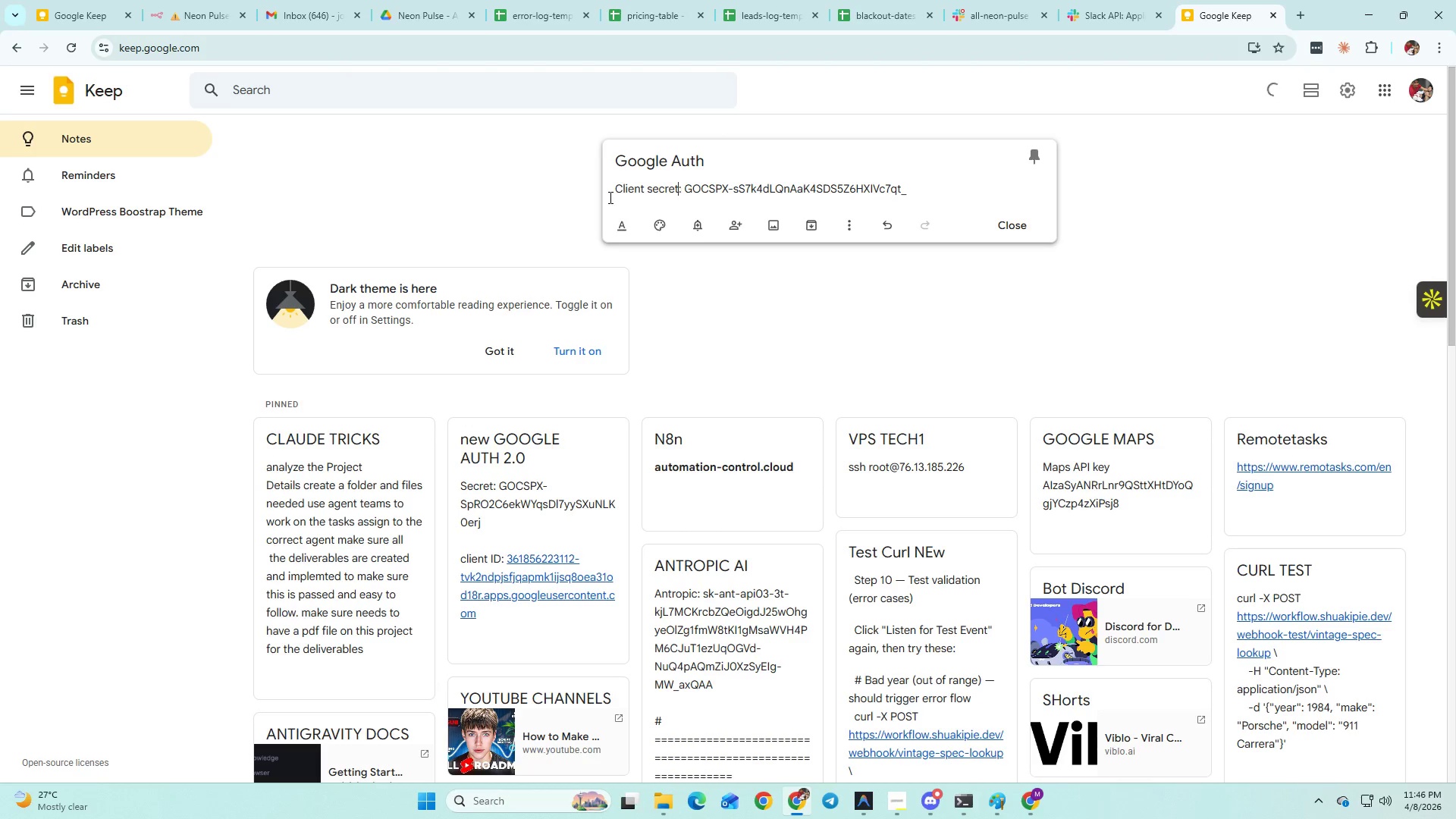 
hold_key(key=ArrowLeft, duration=1.0)
 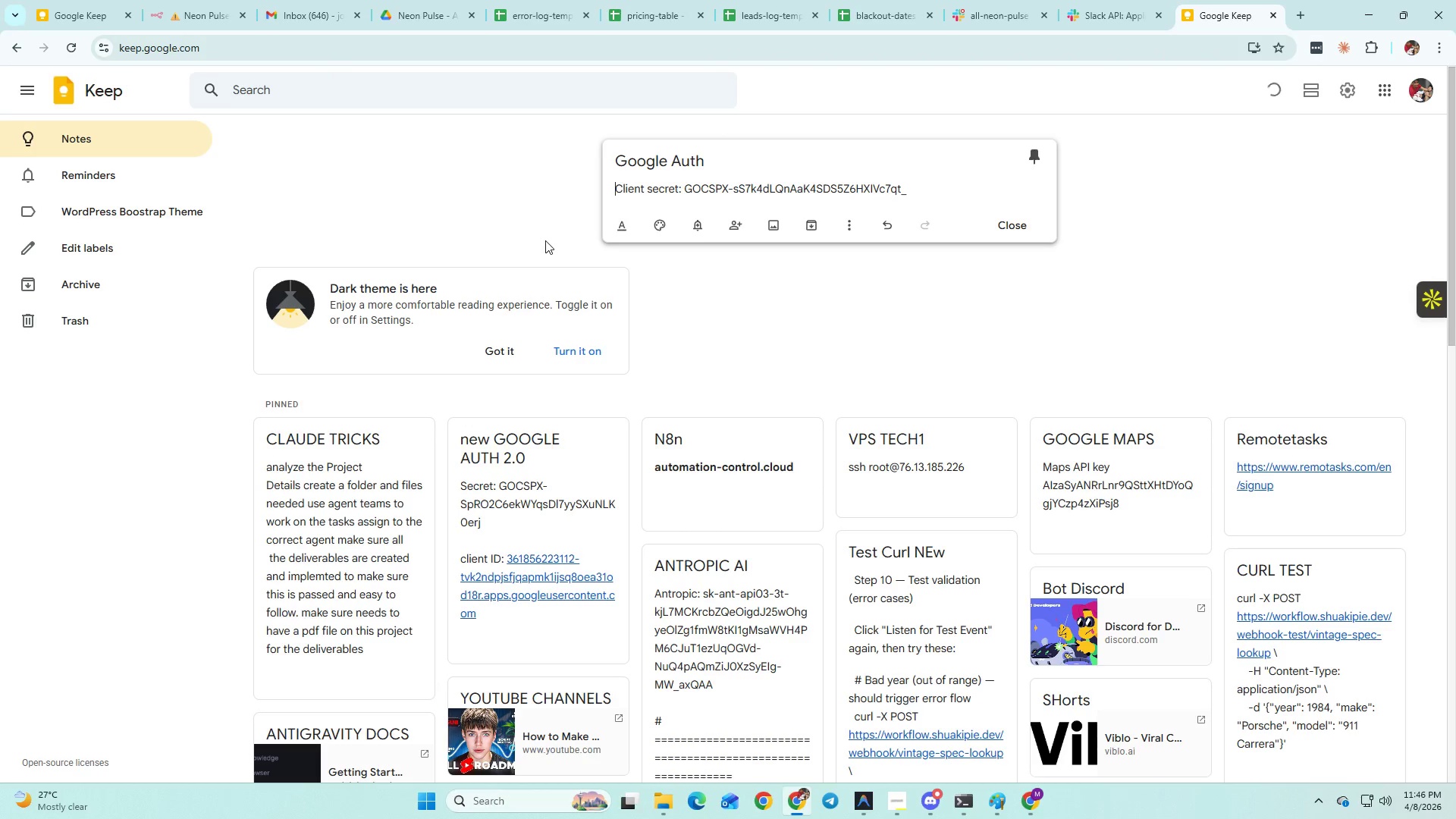 
key(Shift+Enter)
 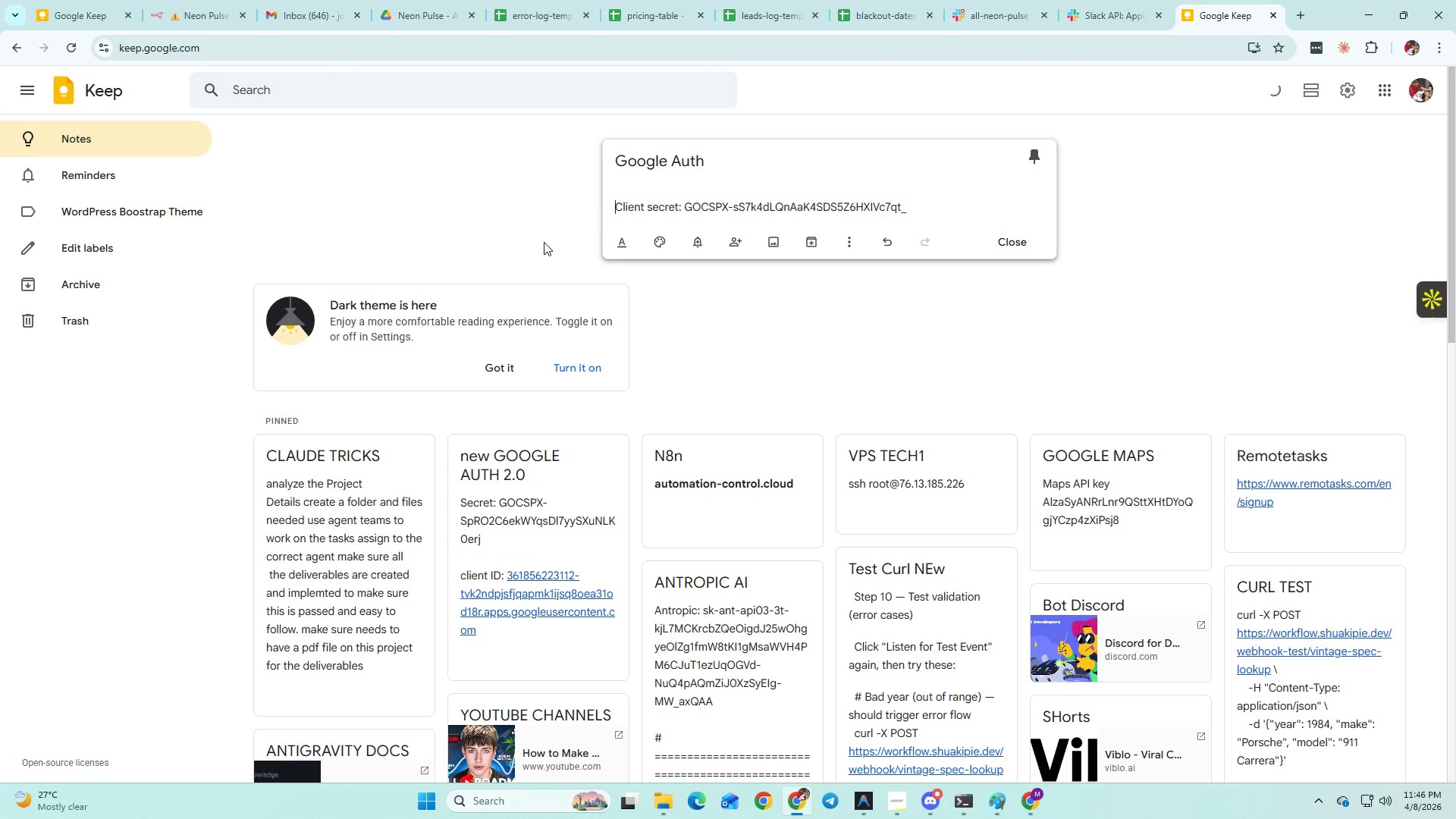 
key(ArrowUp)
 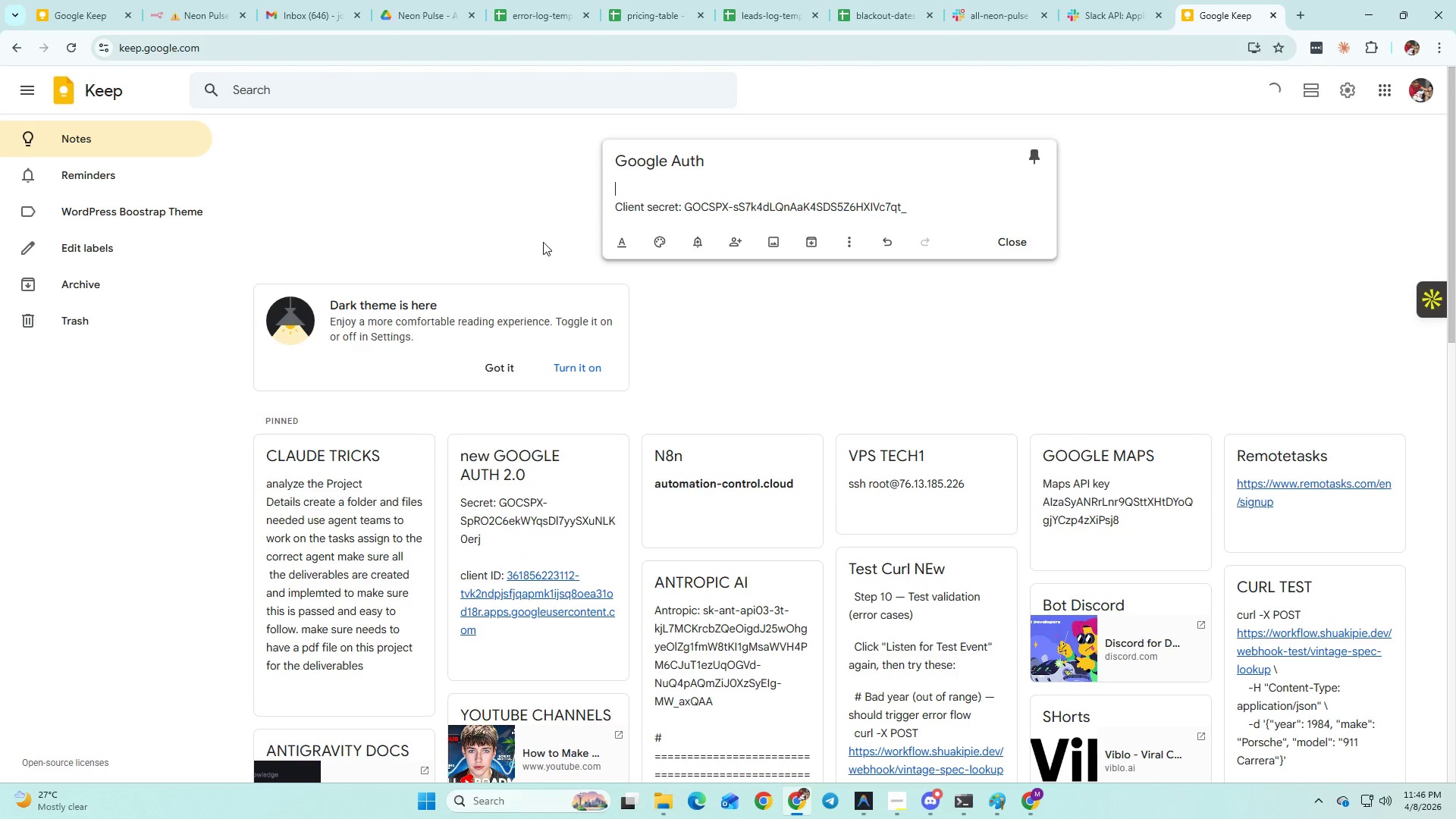 
hold_key(key=ControlLeft, duration=0.44)
 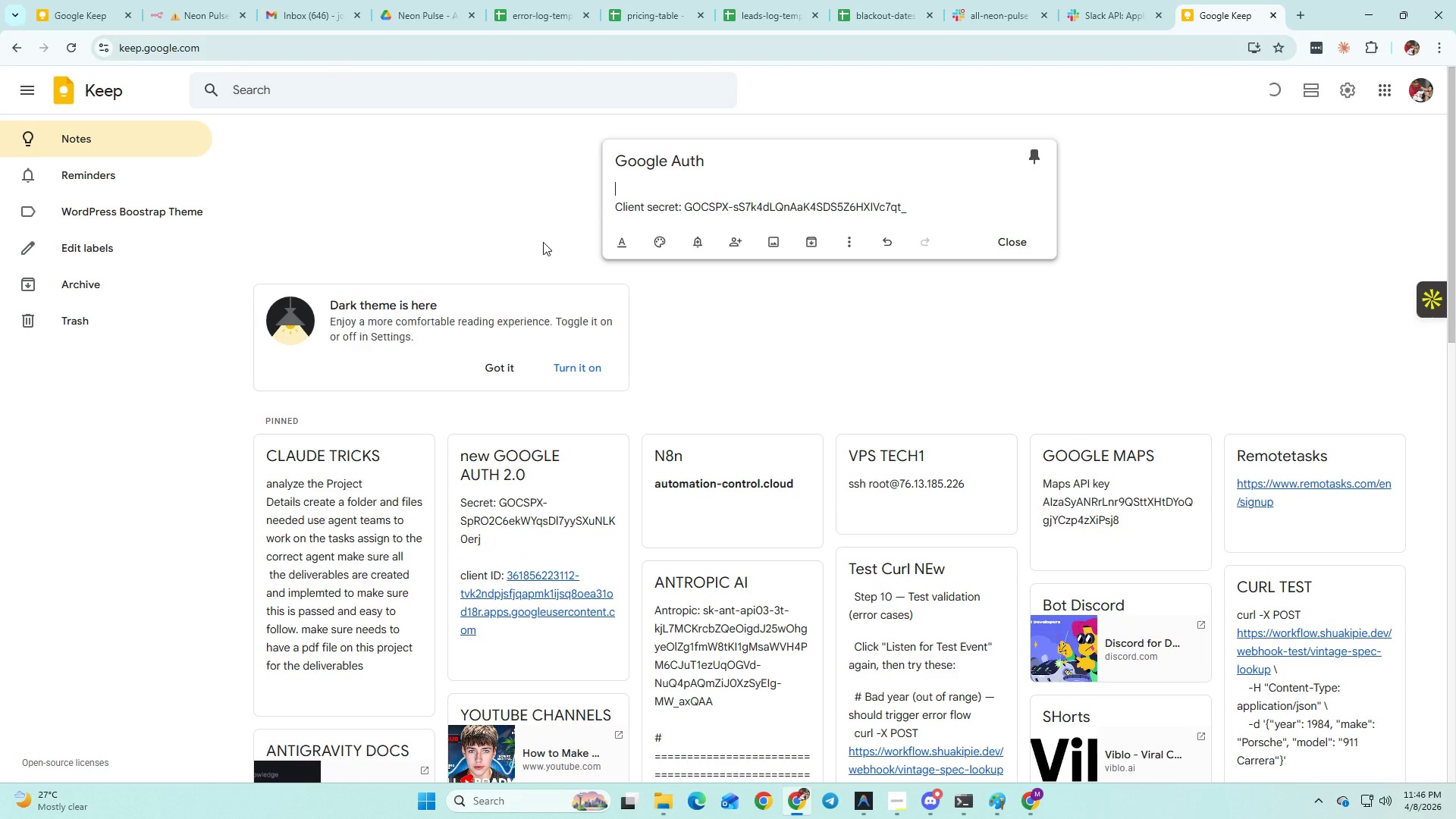 
key(Alt+AltLeft)
 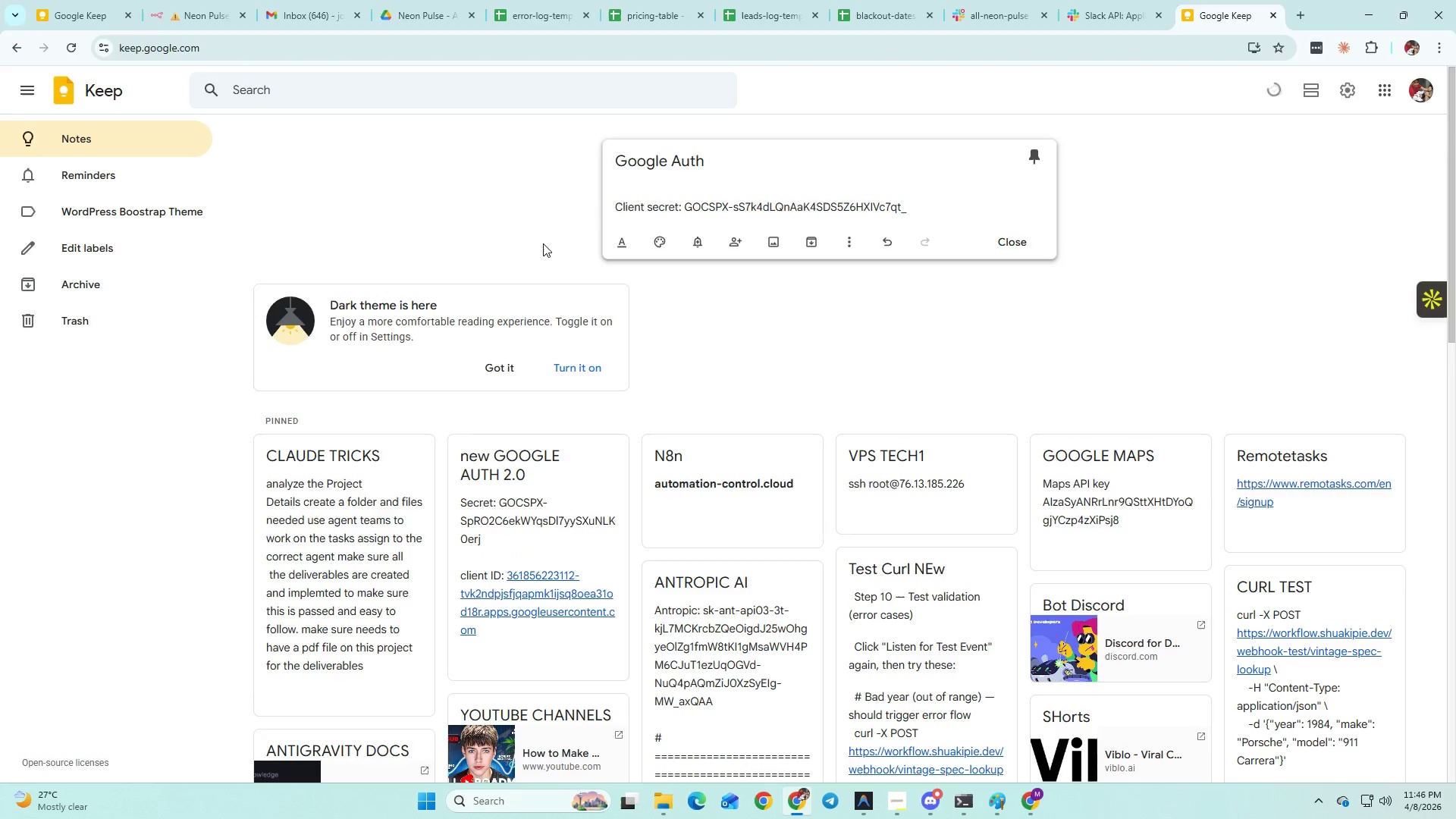 
key(Alt+Tab)
 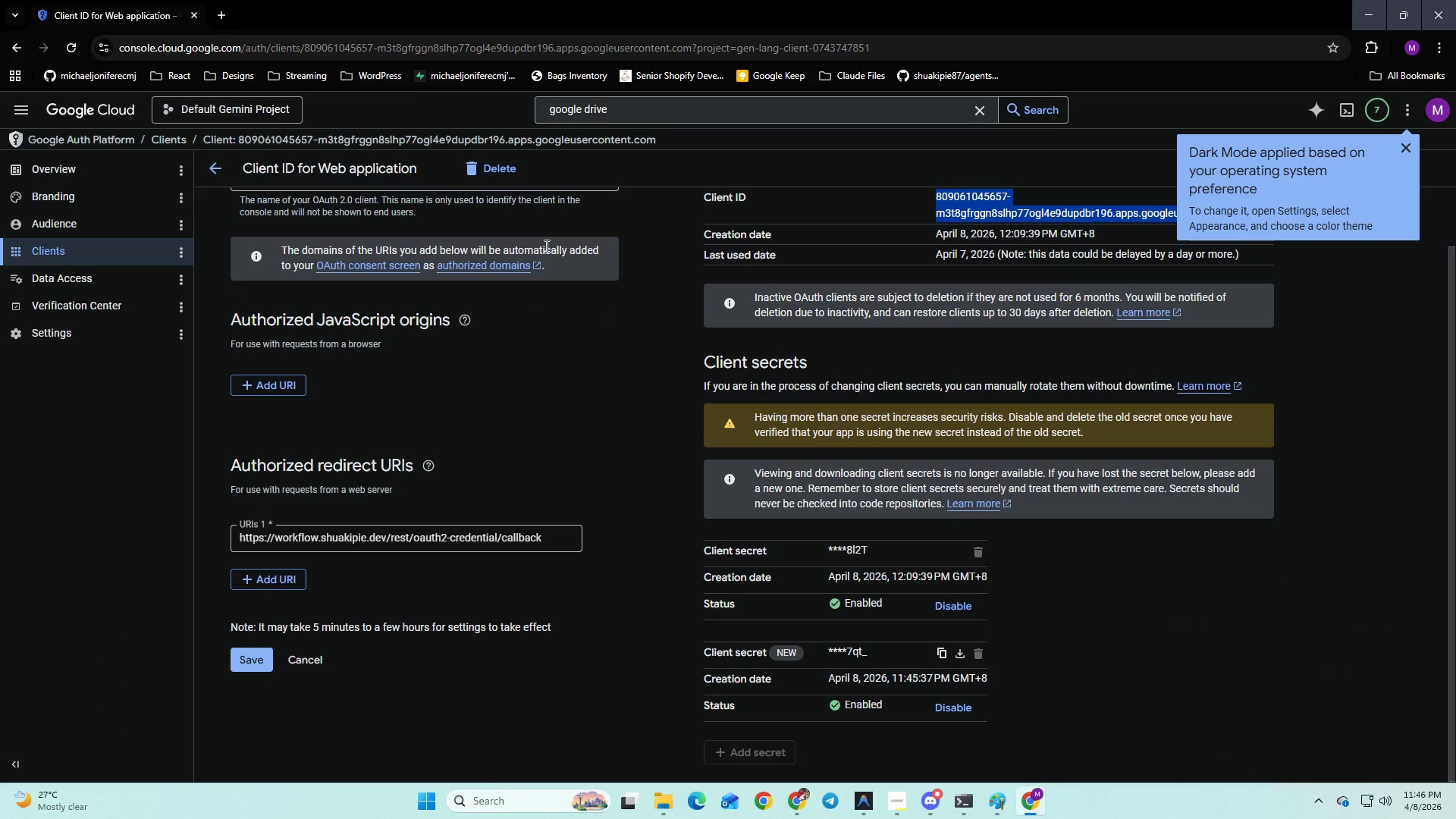 
key(Alt+AltLeft)
 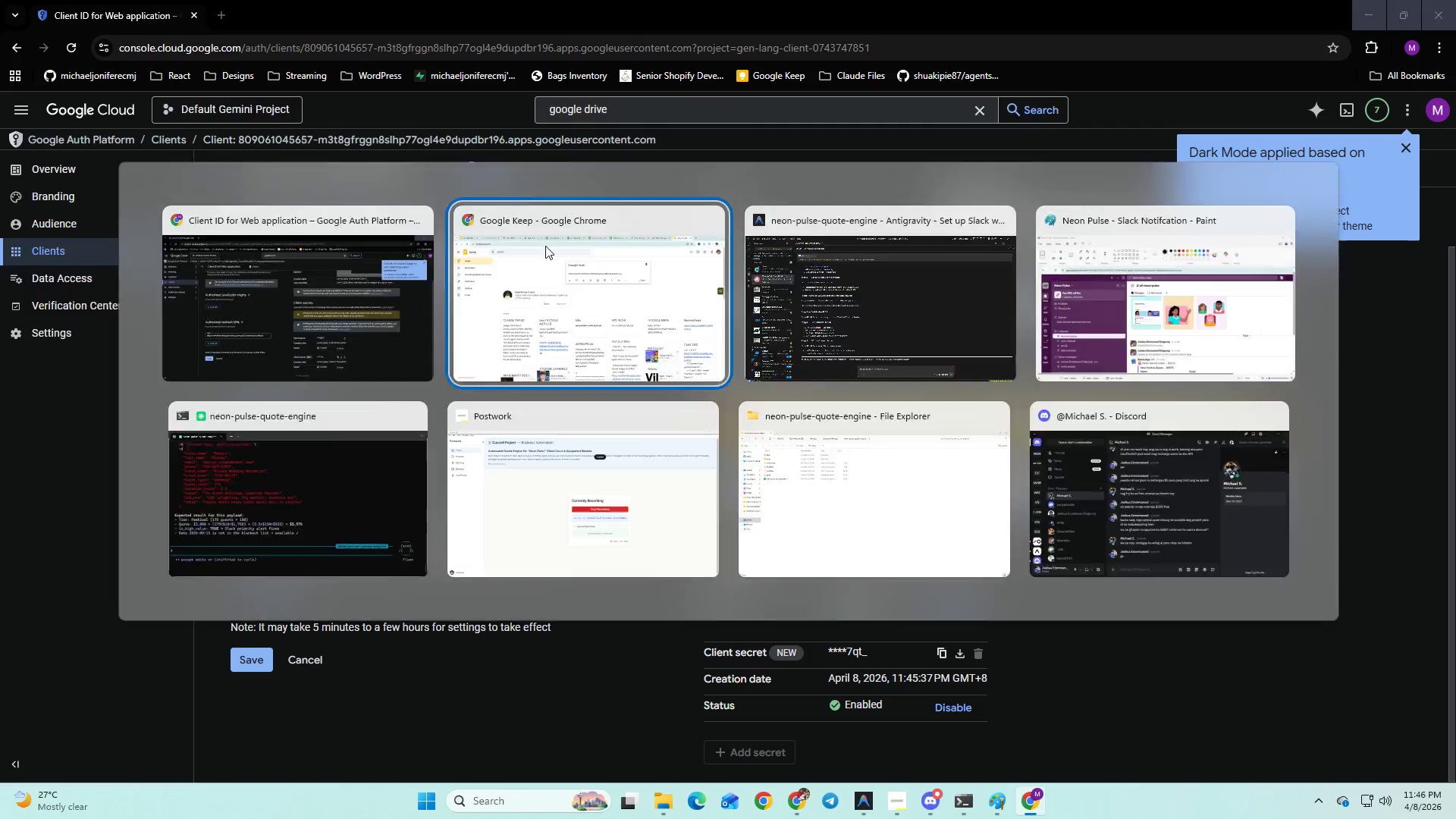 
key(Tab)
type(Clk)
key(Backspace)
type(l)
key(Backspace)
key(Backspace)
type(lient ID: )
 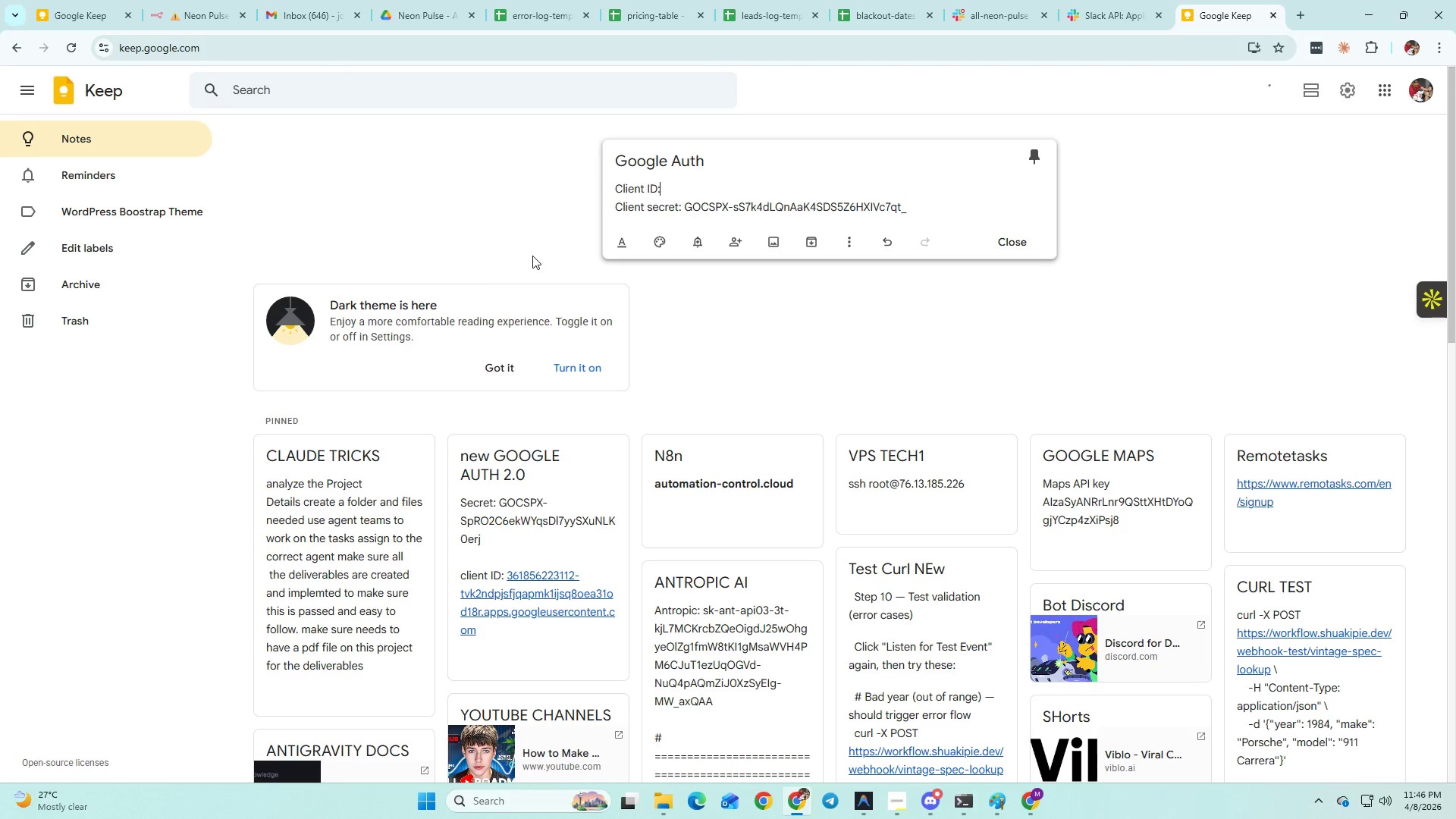 
key(Control+V)
 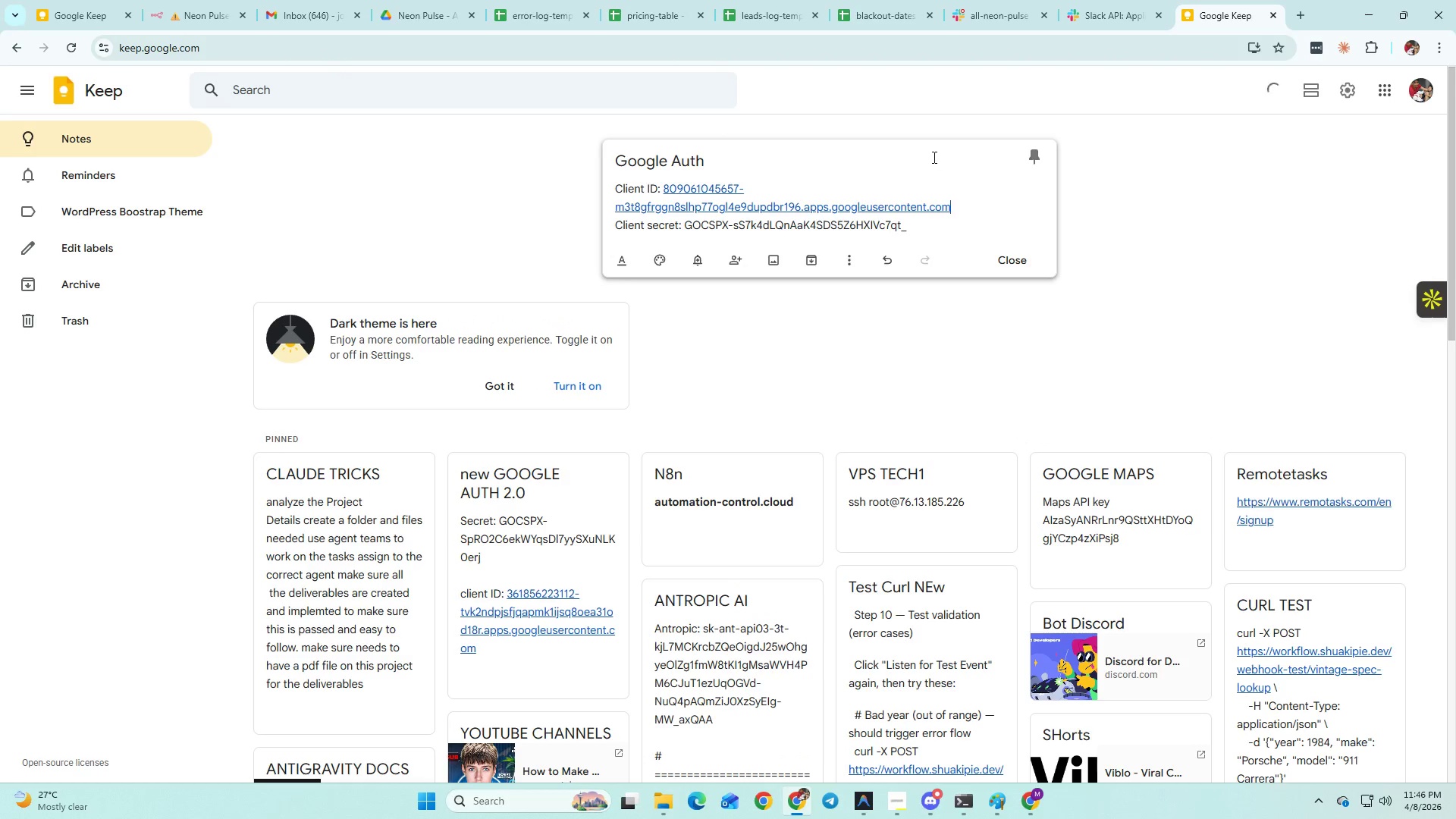 
left_click([819, 169])
 